 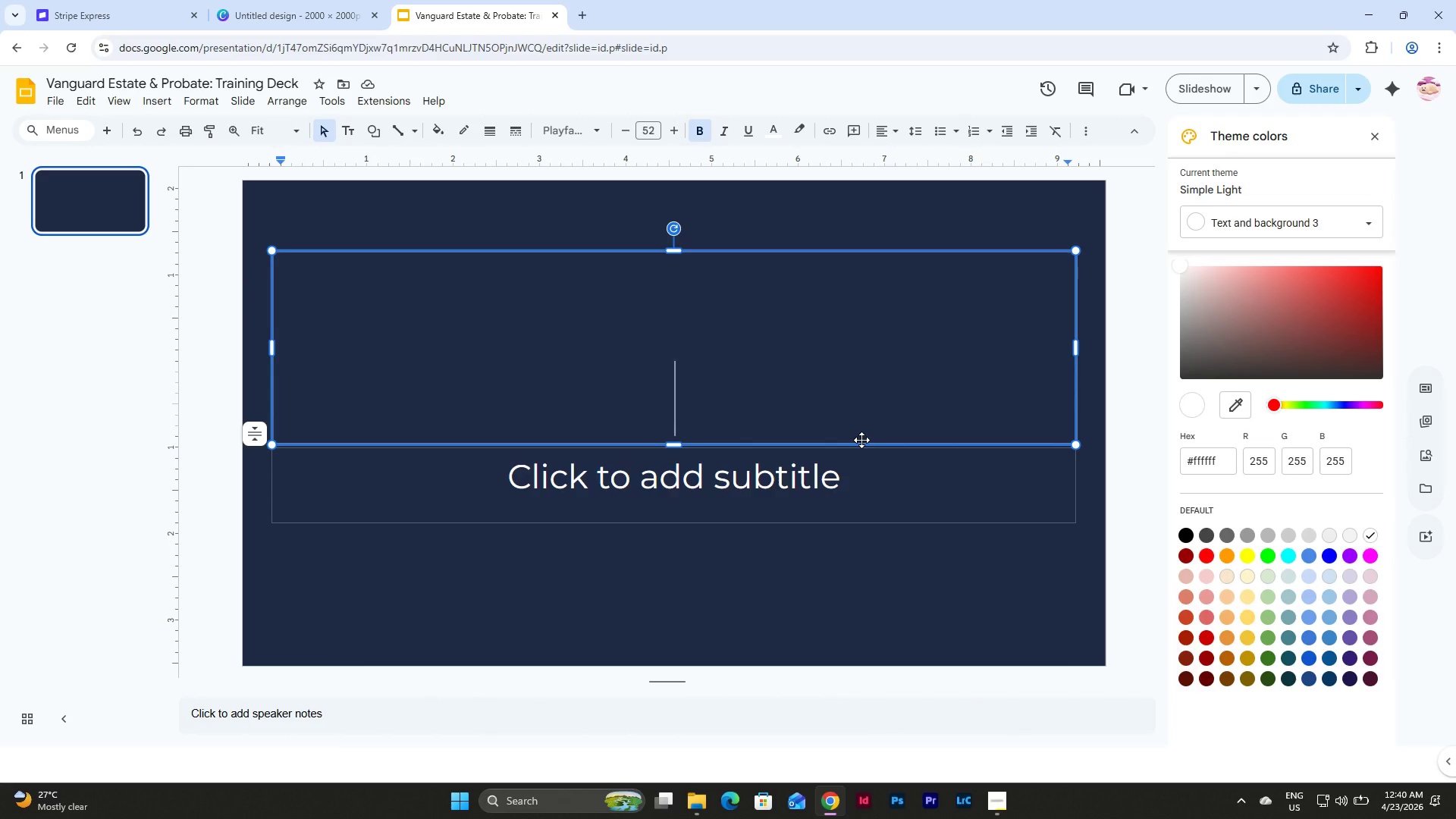 
type(Professional Courthouse Conduct)
 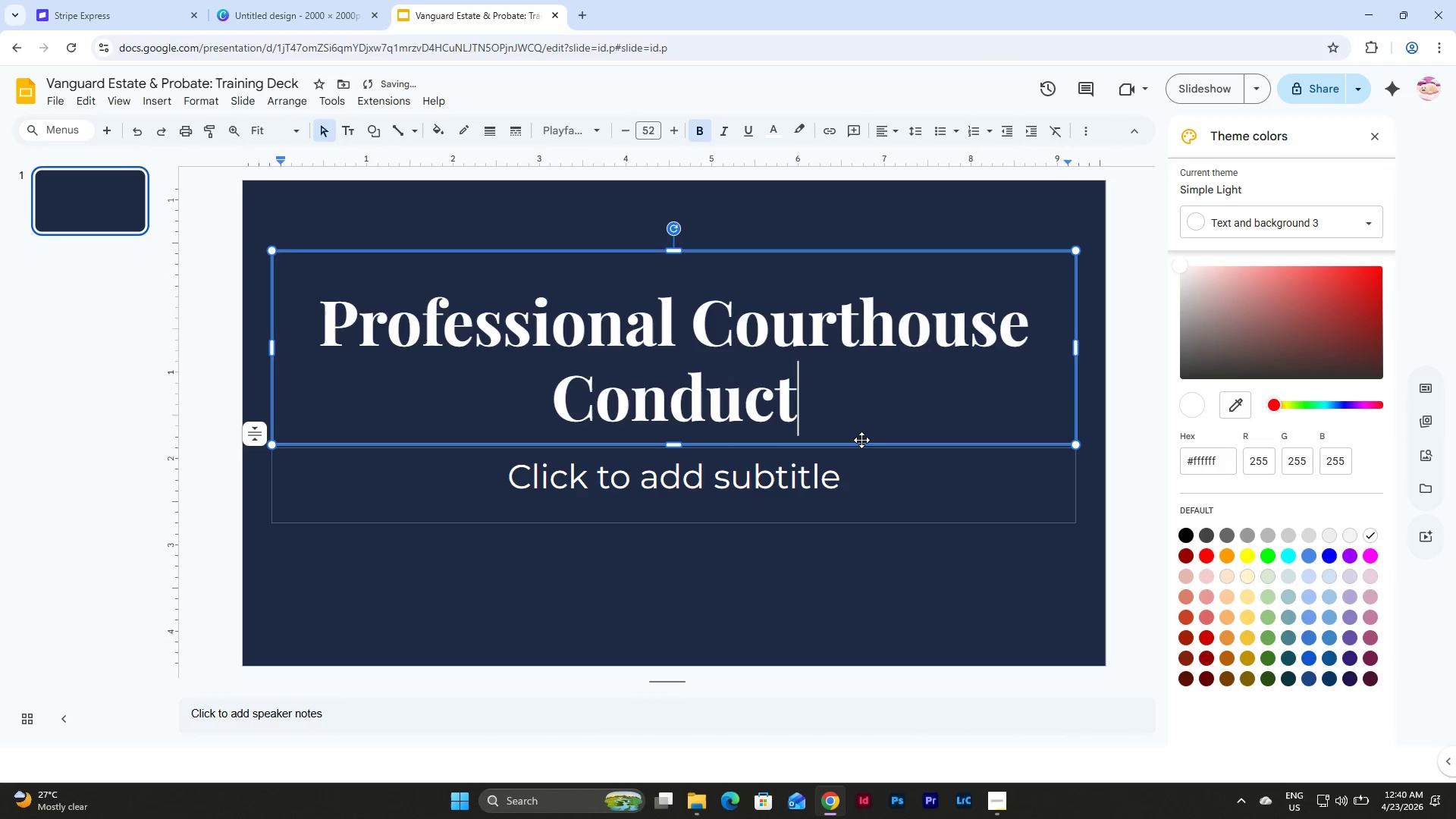 
left_click([243, 106])
 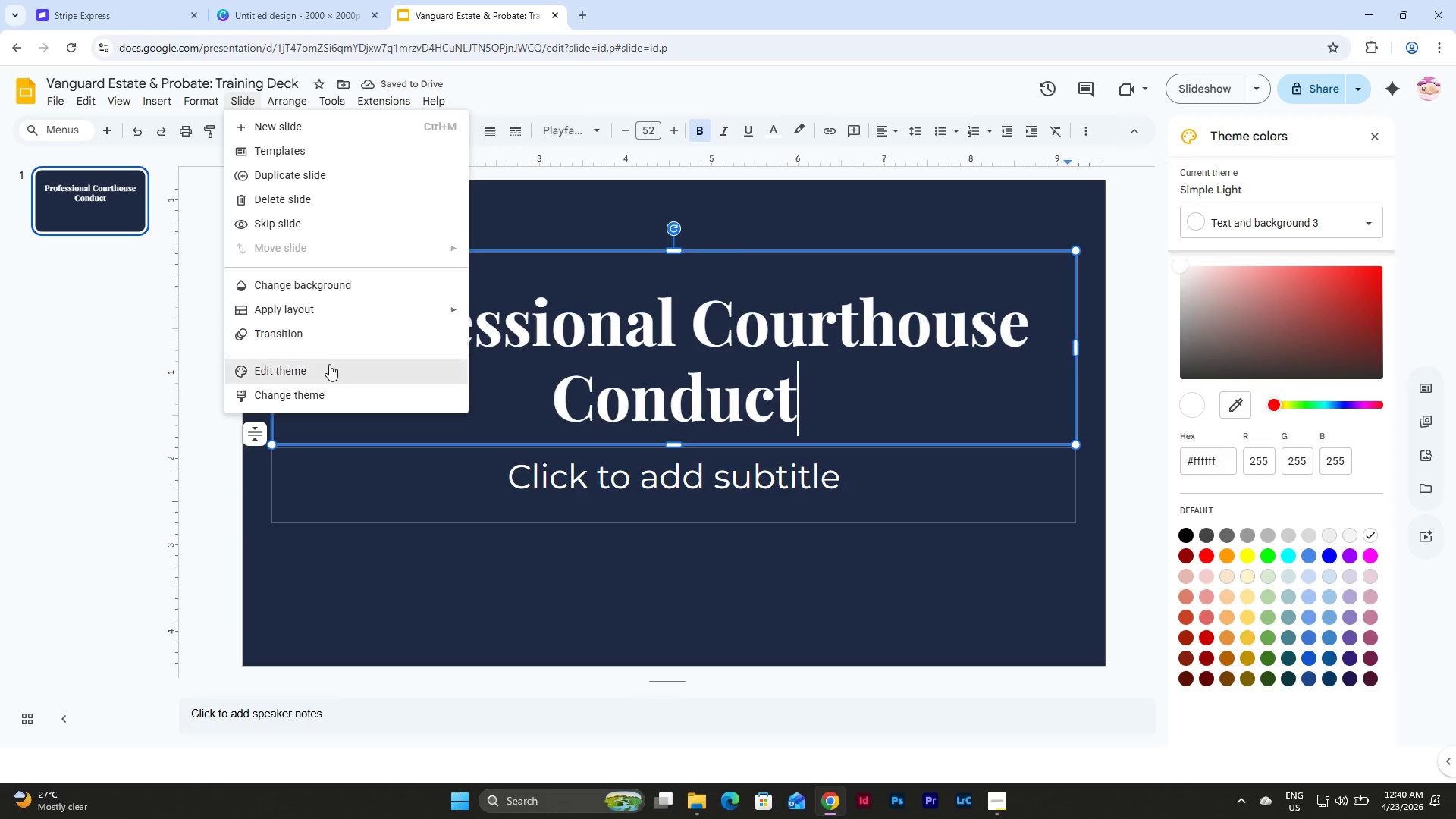 
left_click([329, 368])
 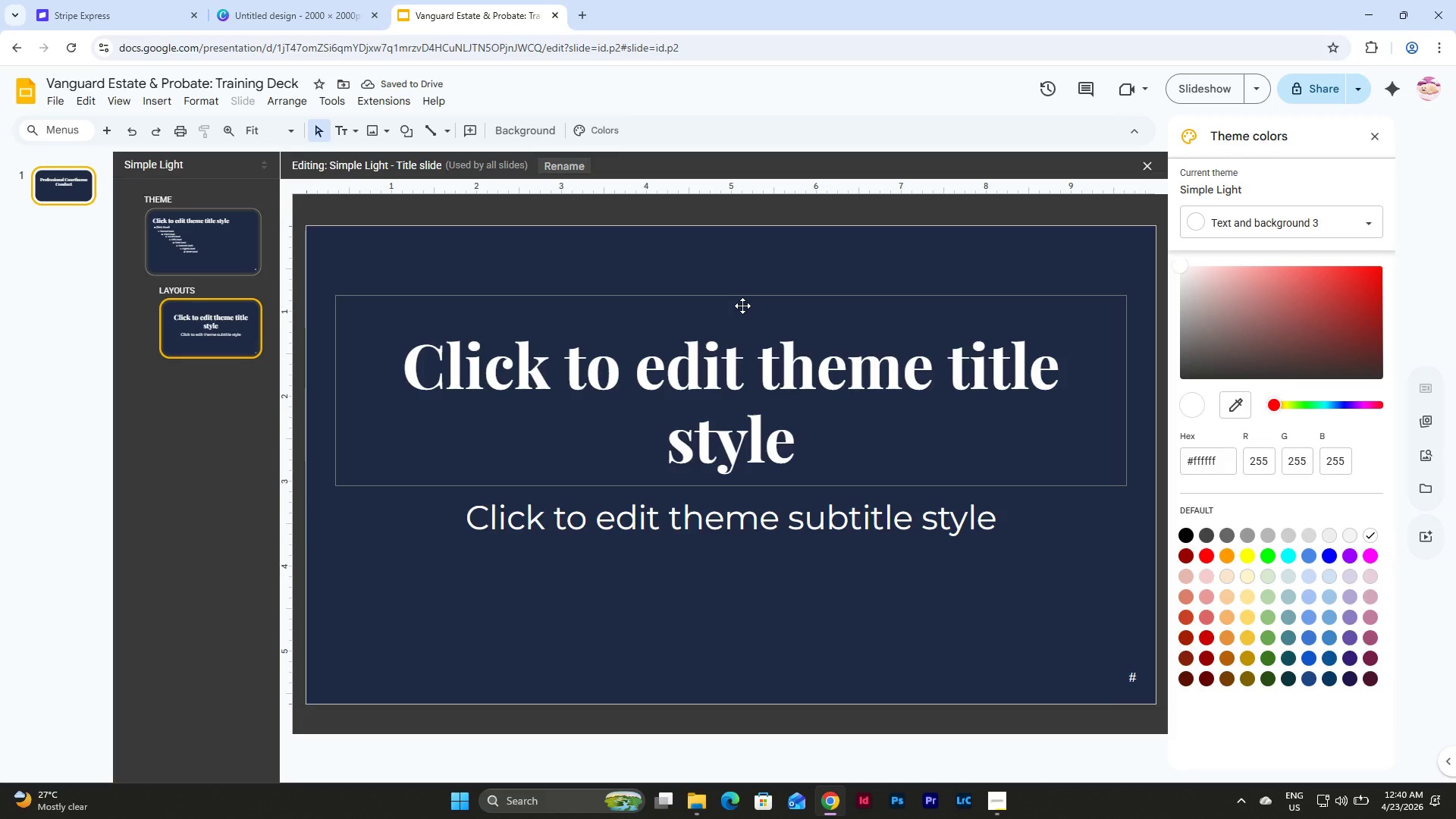 
left_click([742, 306])
 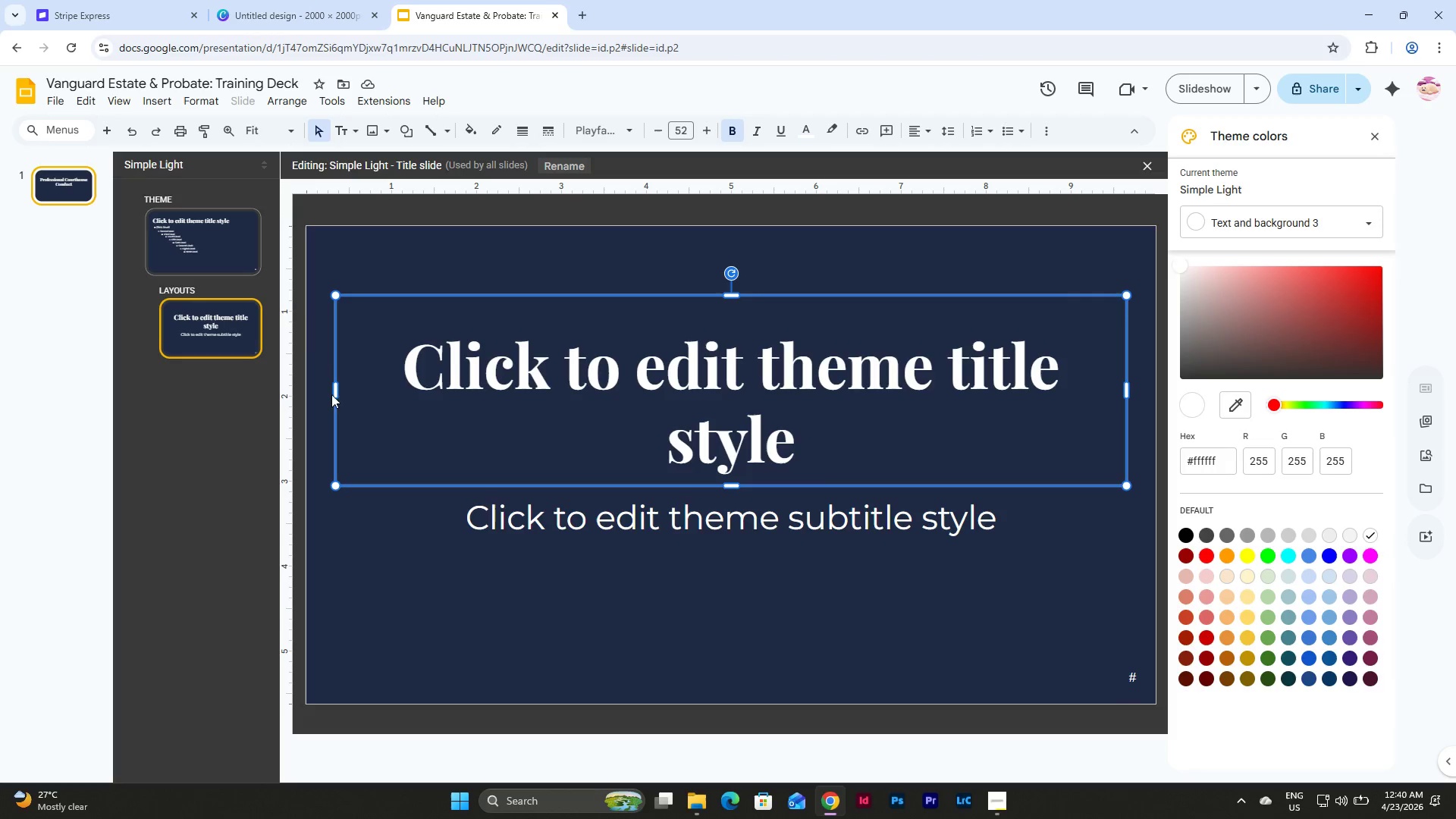 
left_click([917, 130])
 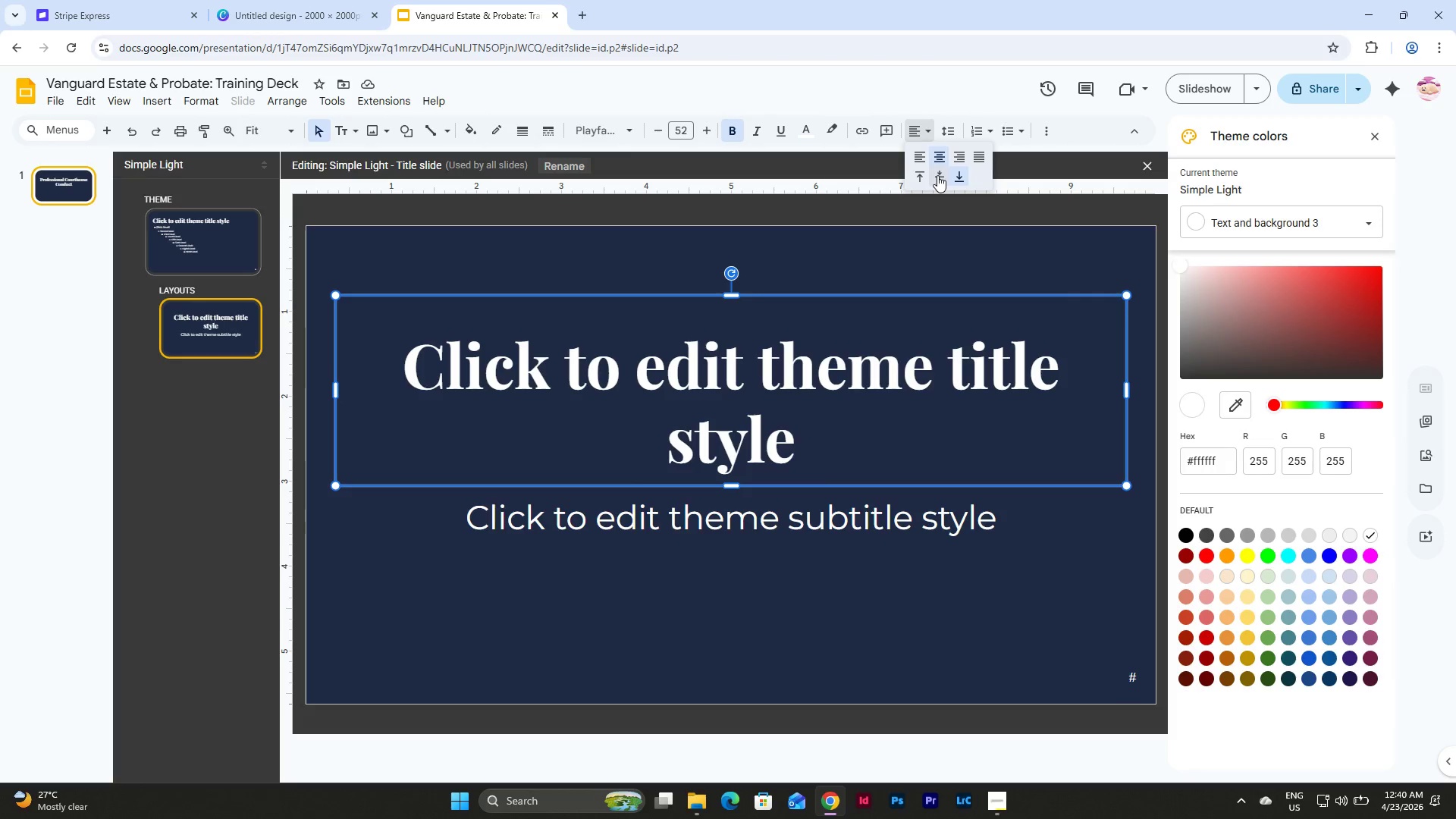 
left_click([939, 179])
 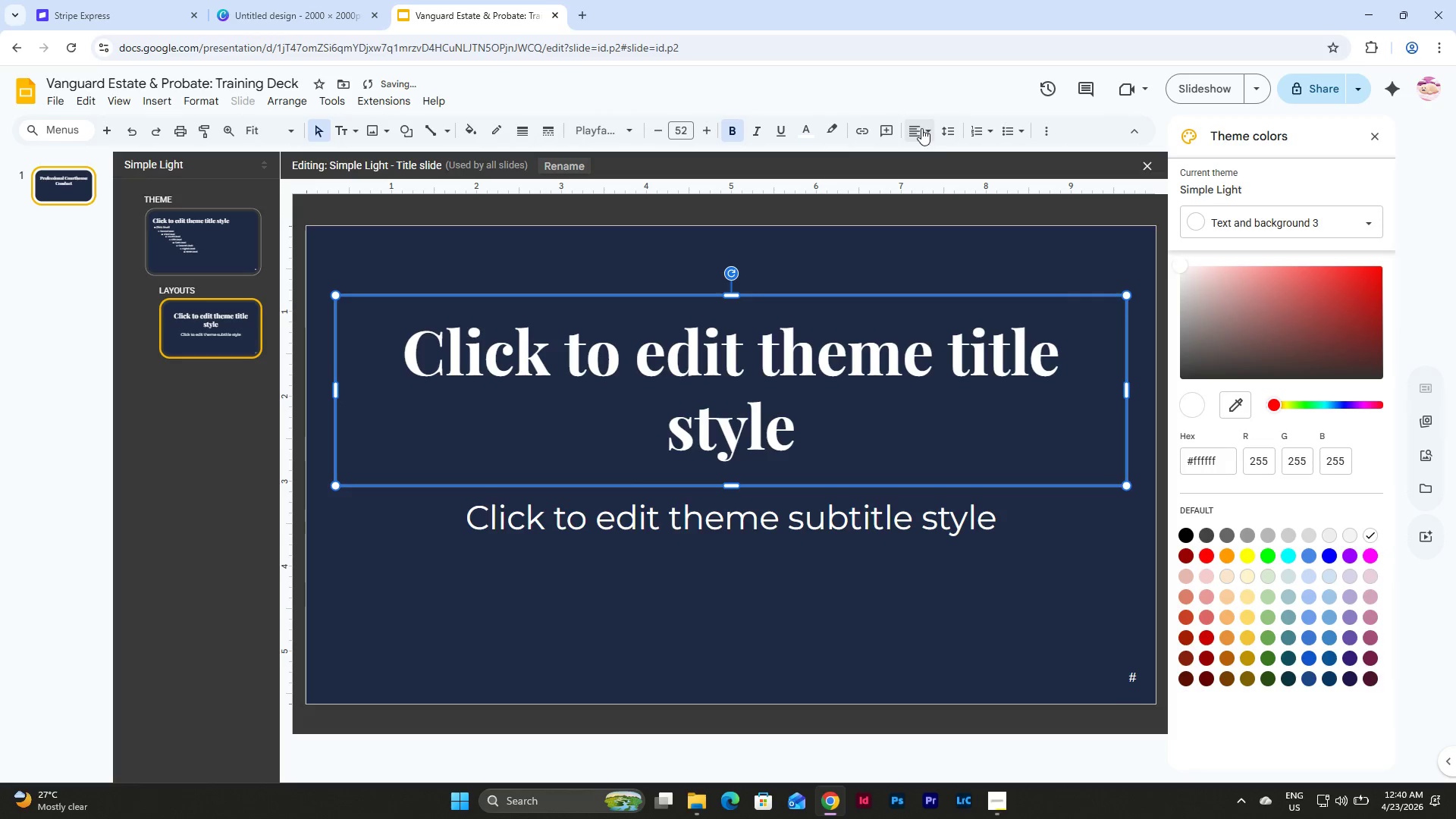 
left_click([949, 129])
 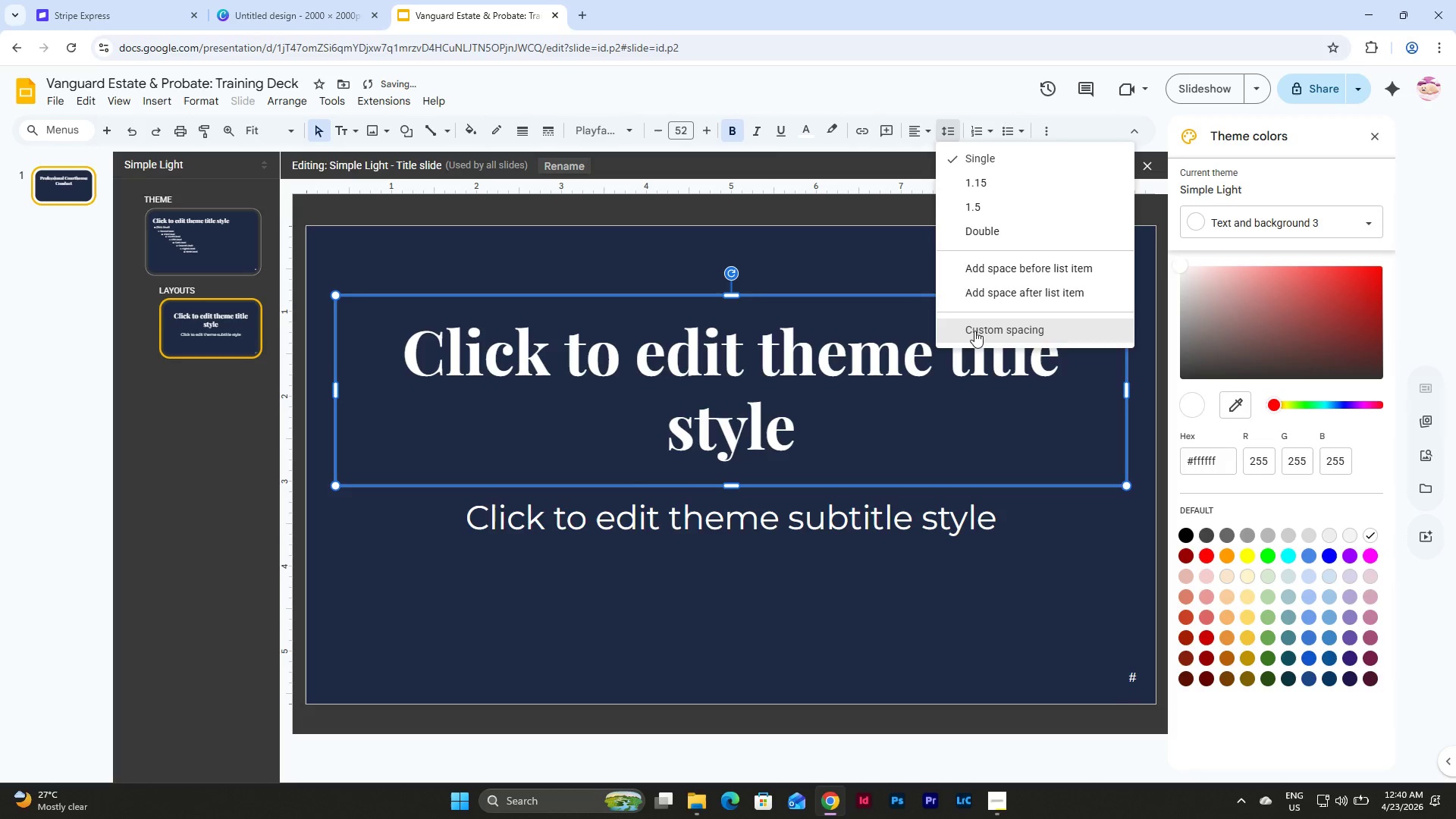 
left_click([975, 331])
 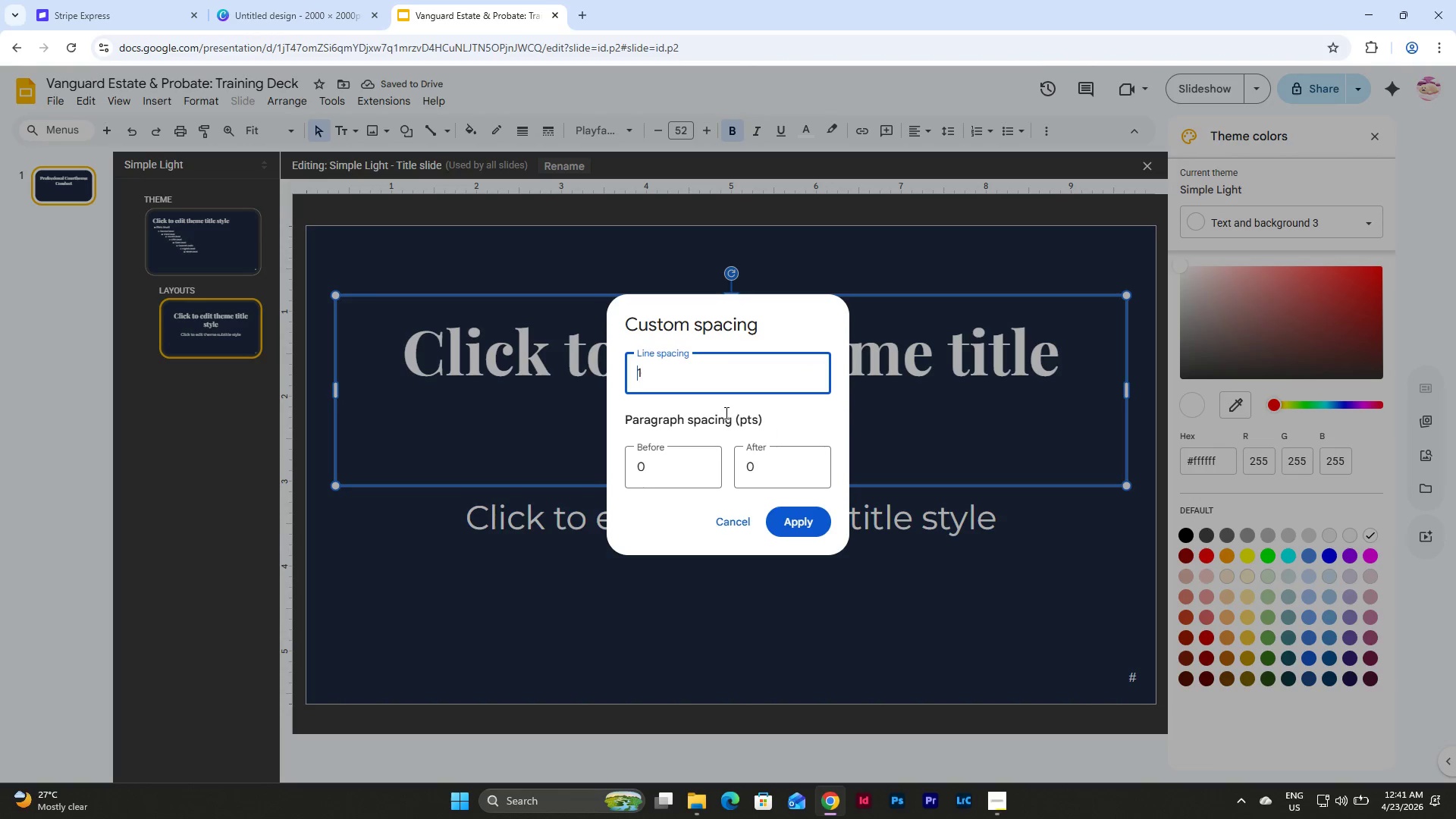 
left_click_drag(start_coordinate=[658, 373], to_coordinate=[610, 376])
 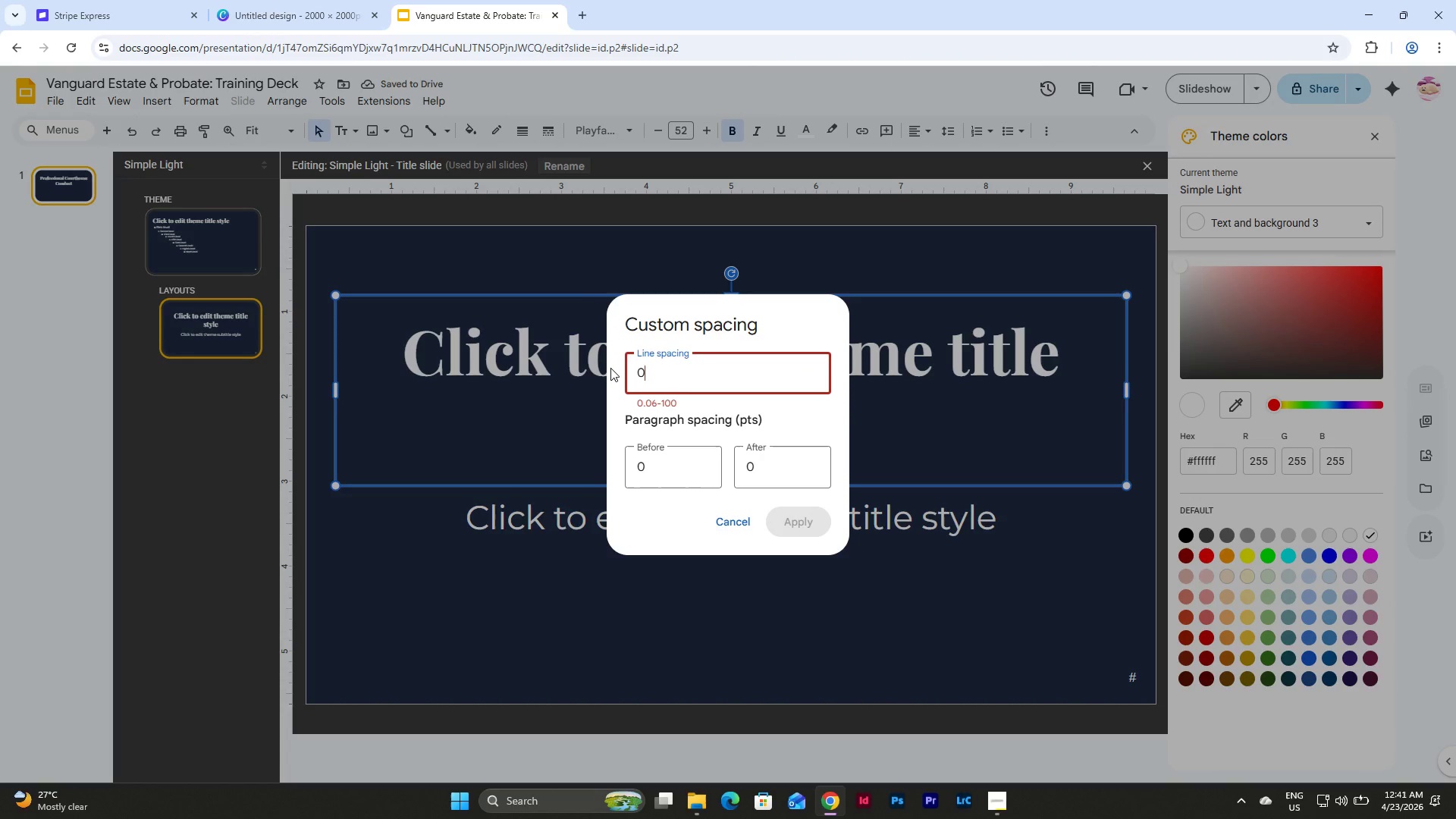 
key(Numpad0)
 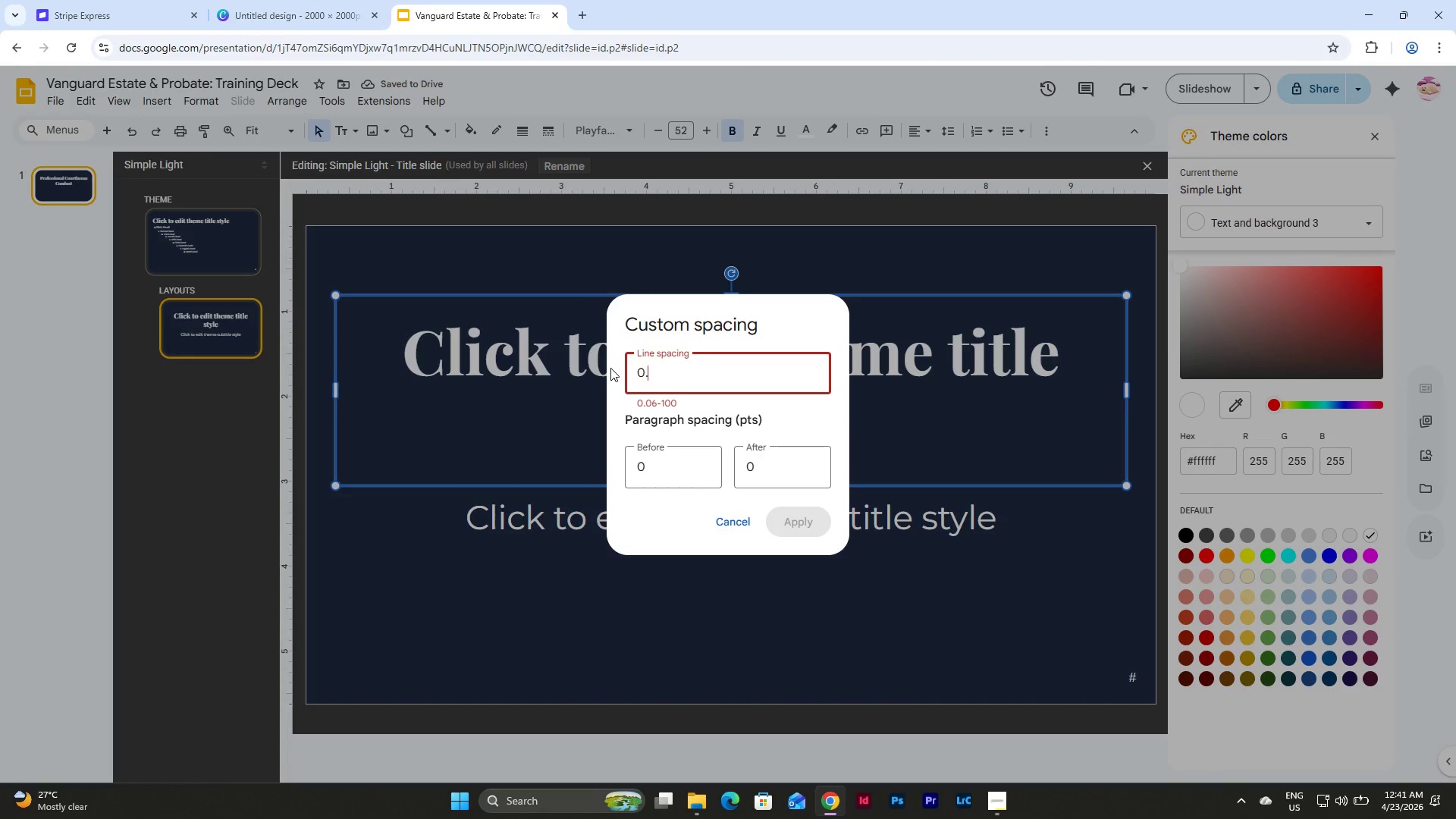 
key(NumpadDecimal)
 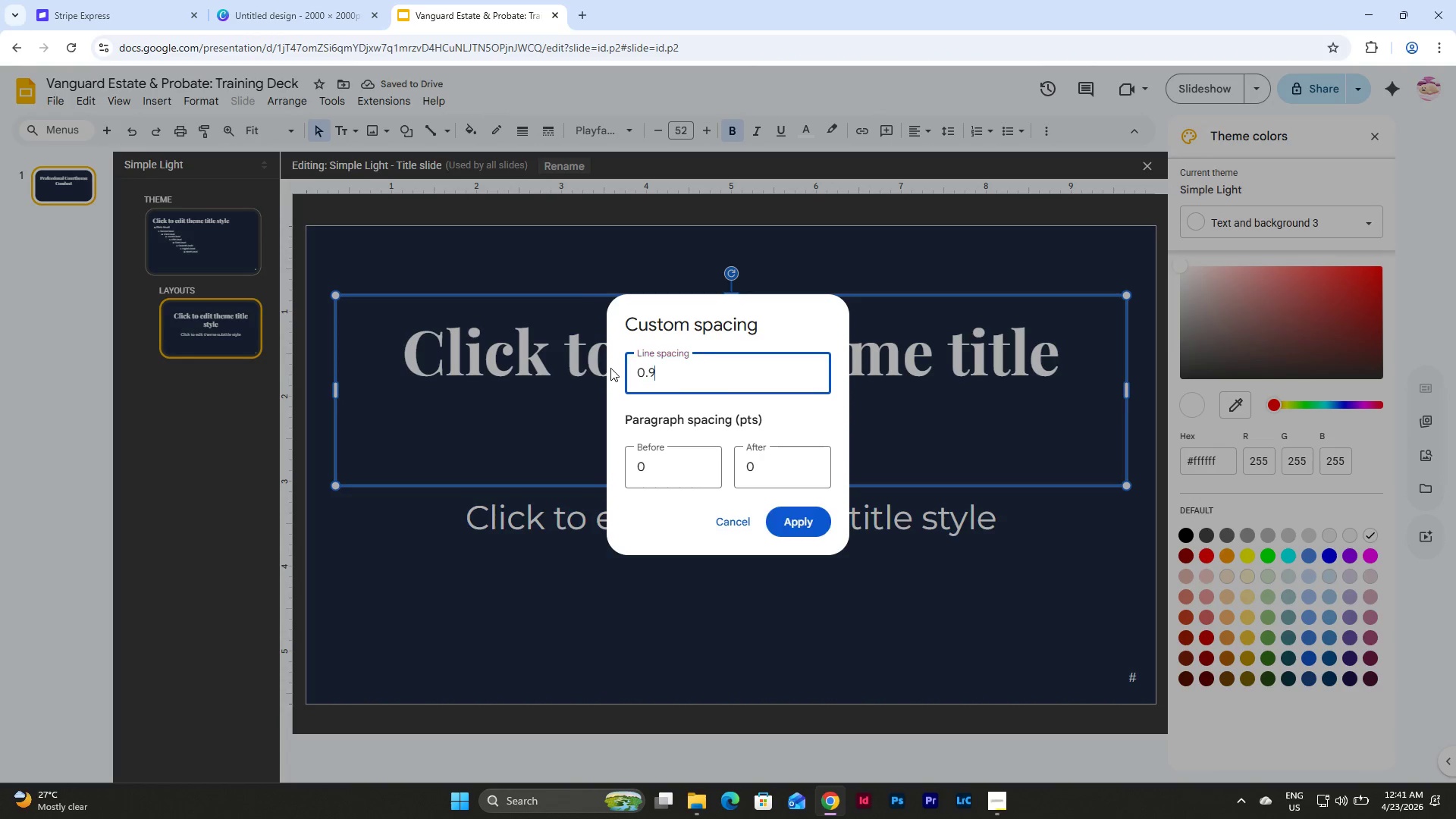 
key(Numpad9)
 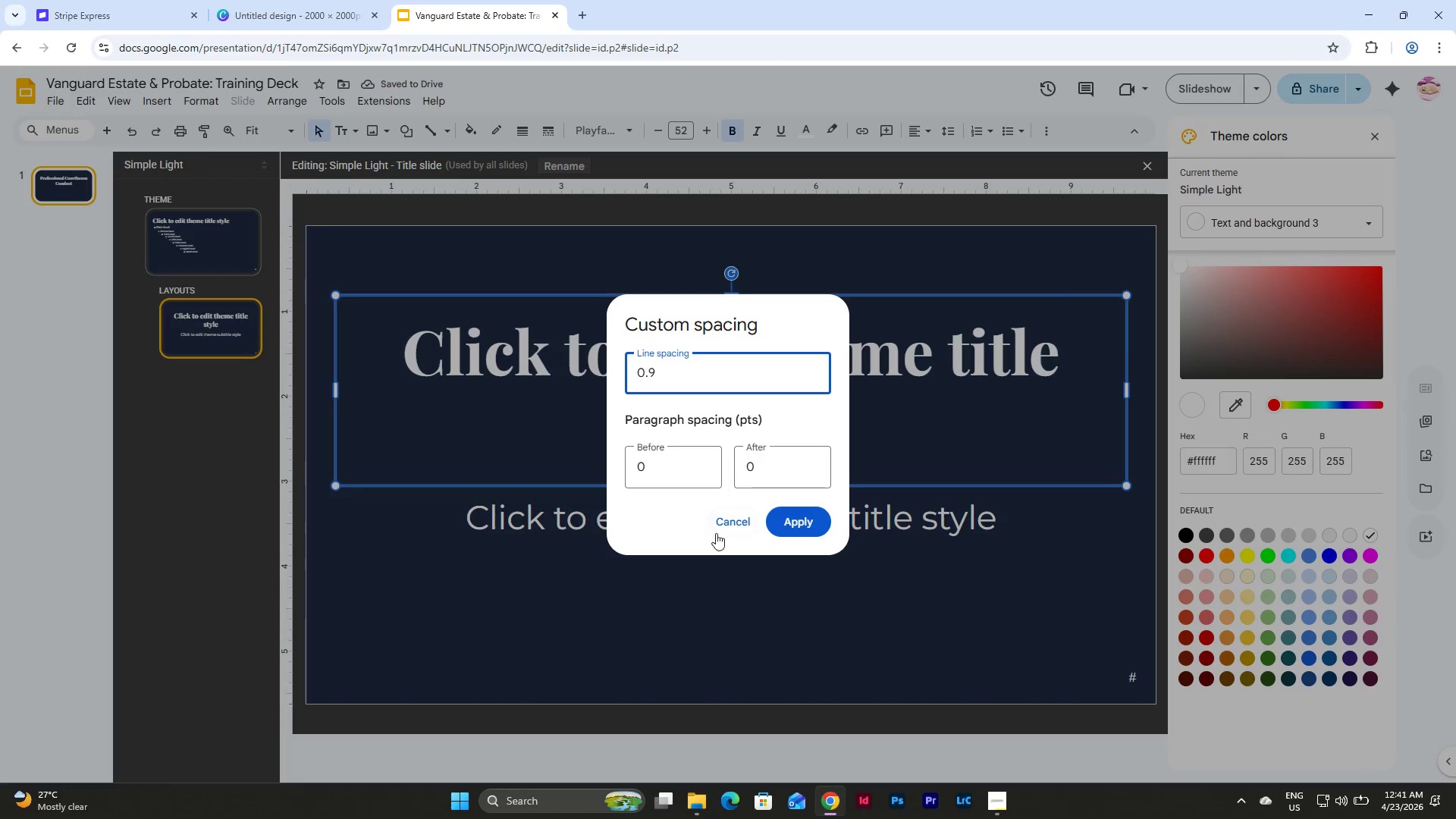 
left_click([792, 523])
 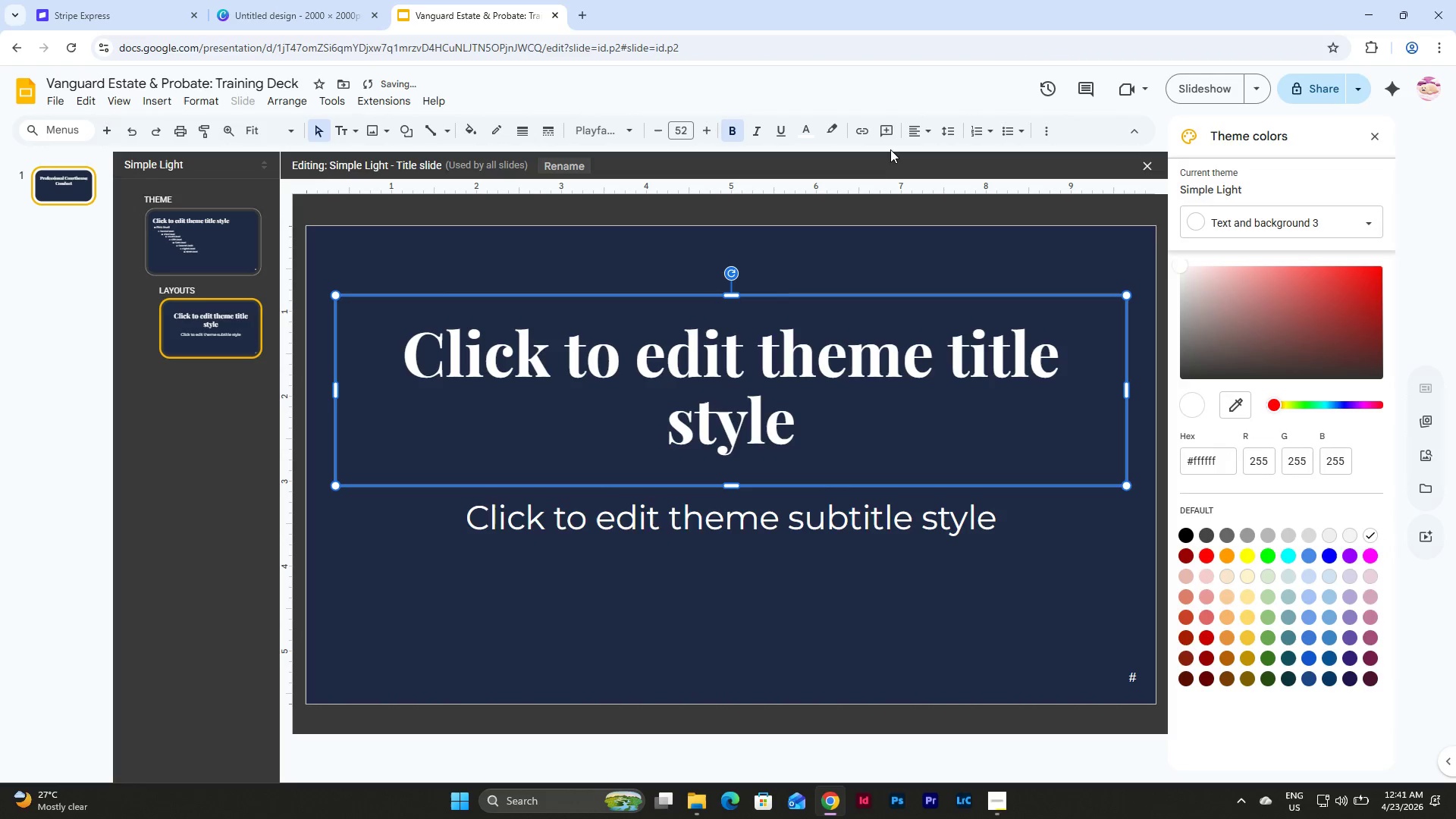 
left_click([916, 131])
 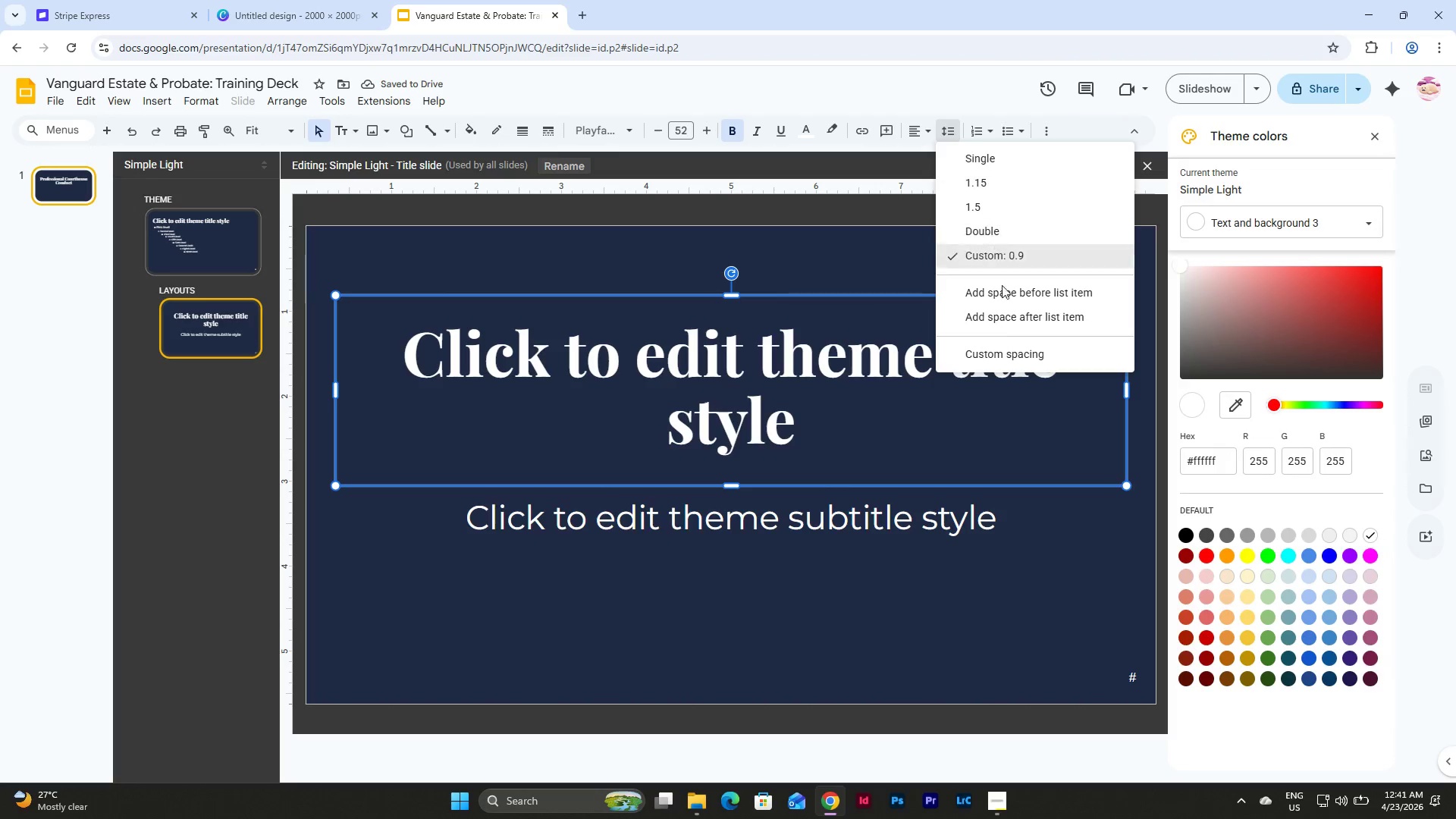 
left_click([1003, 352])
 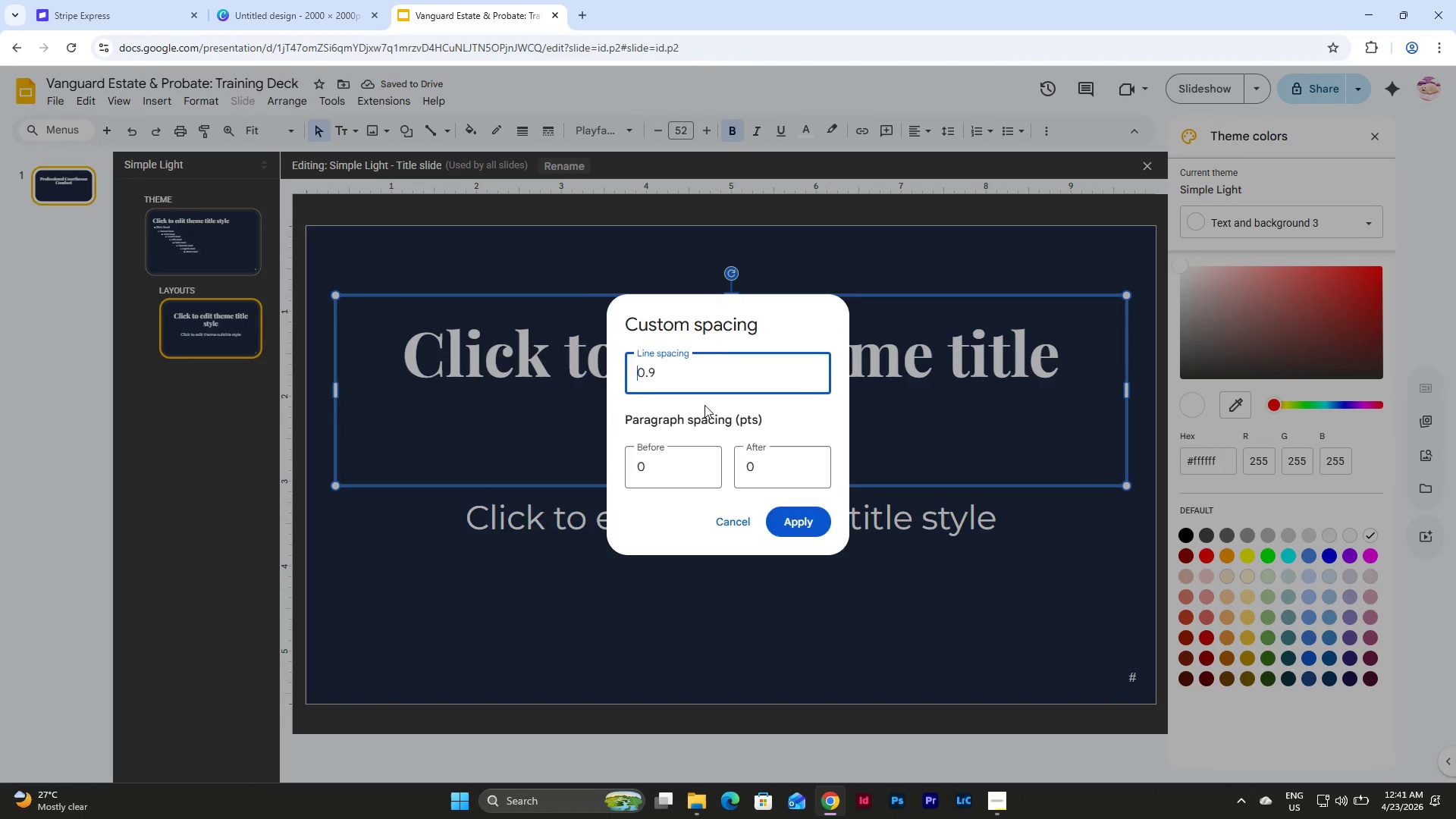 
left_click_drag(start_coordinate=[661, 383], to_coordinate=[652, 380])
 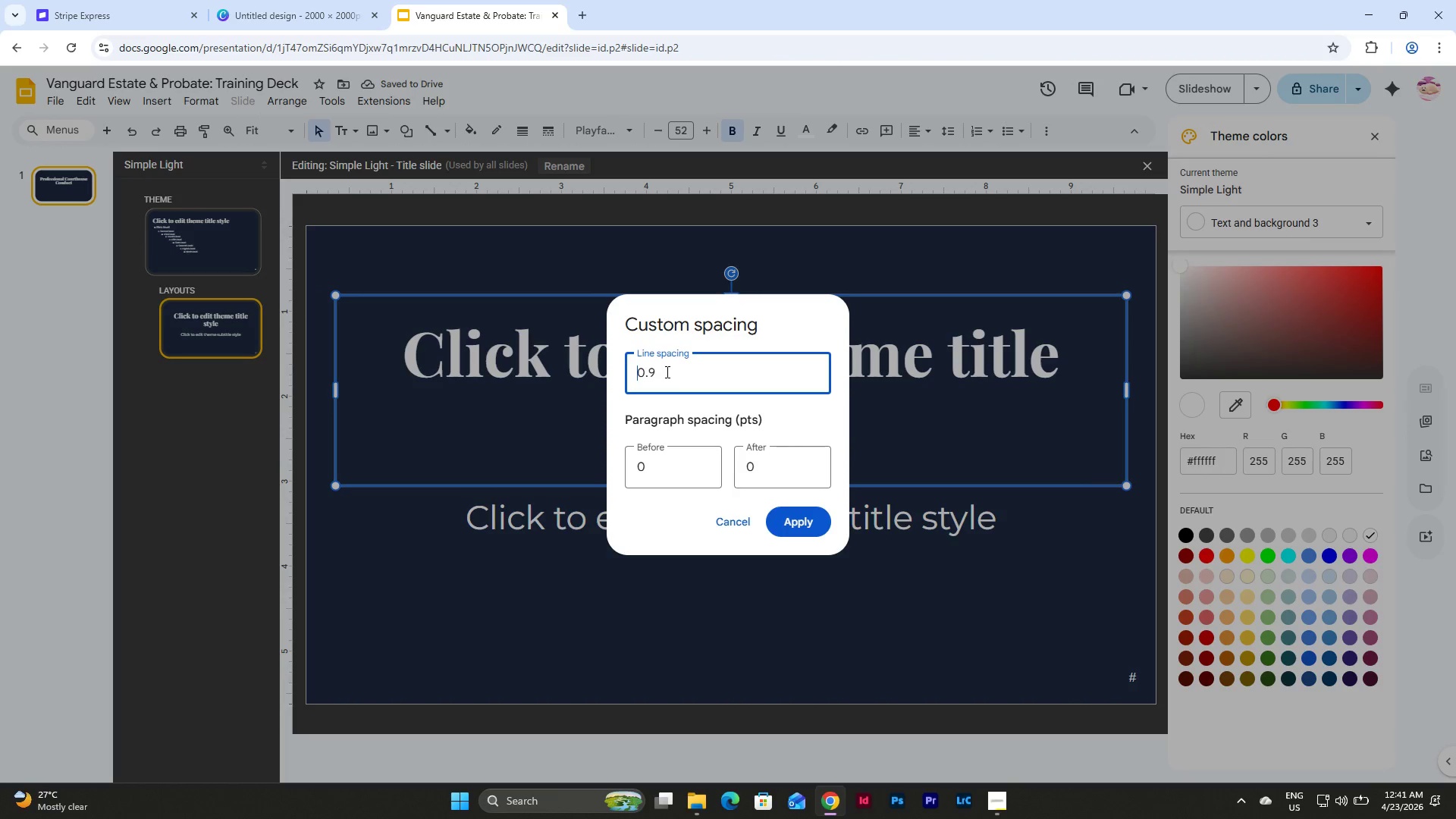 
left_click_drag(start_coordinate=[666, 372], to_coordinate=[622, 371])
 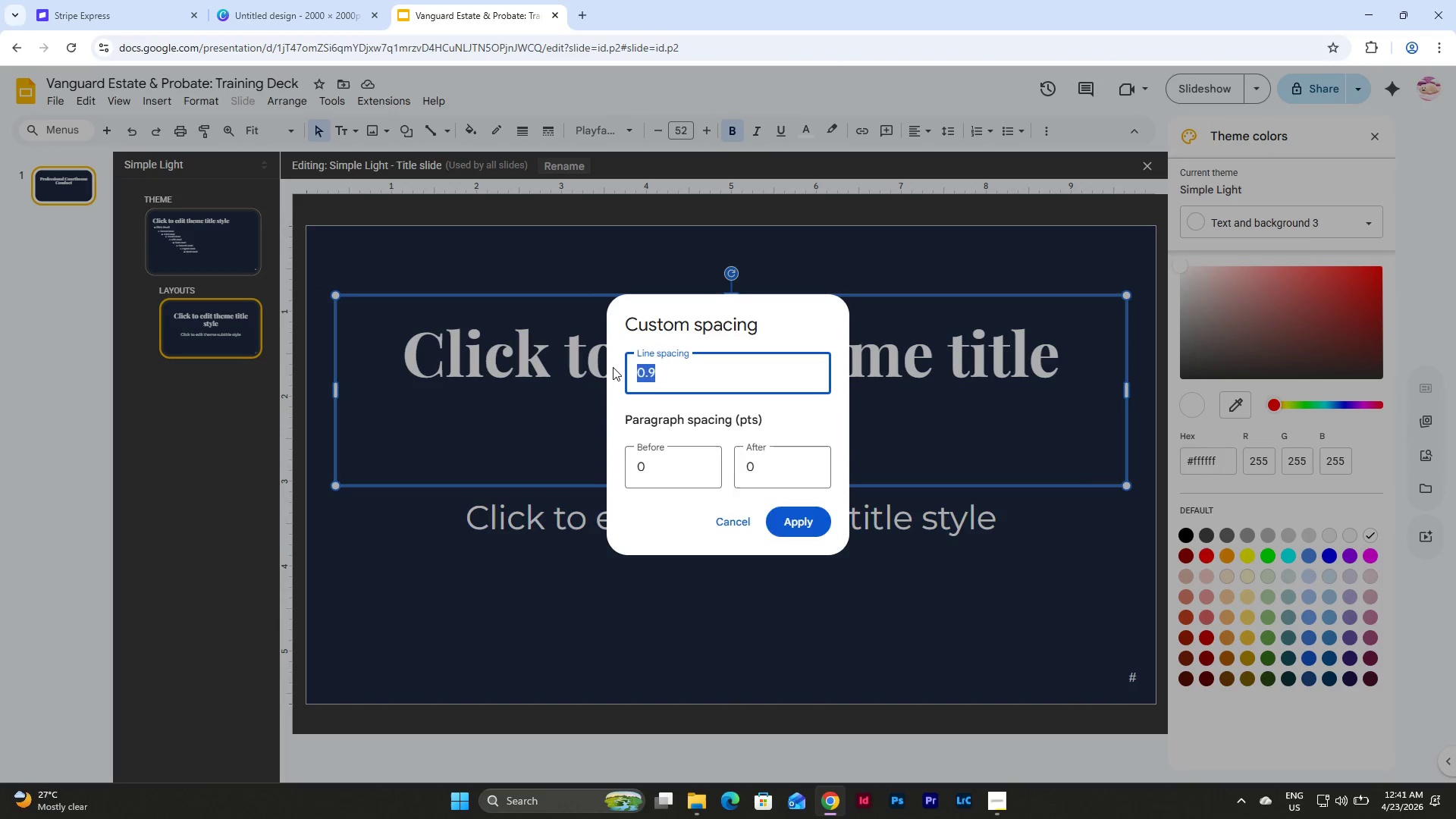 
key(Numpad0)
 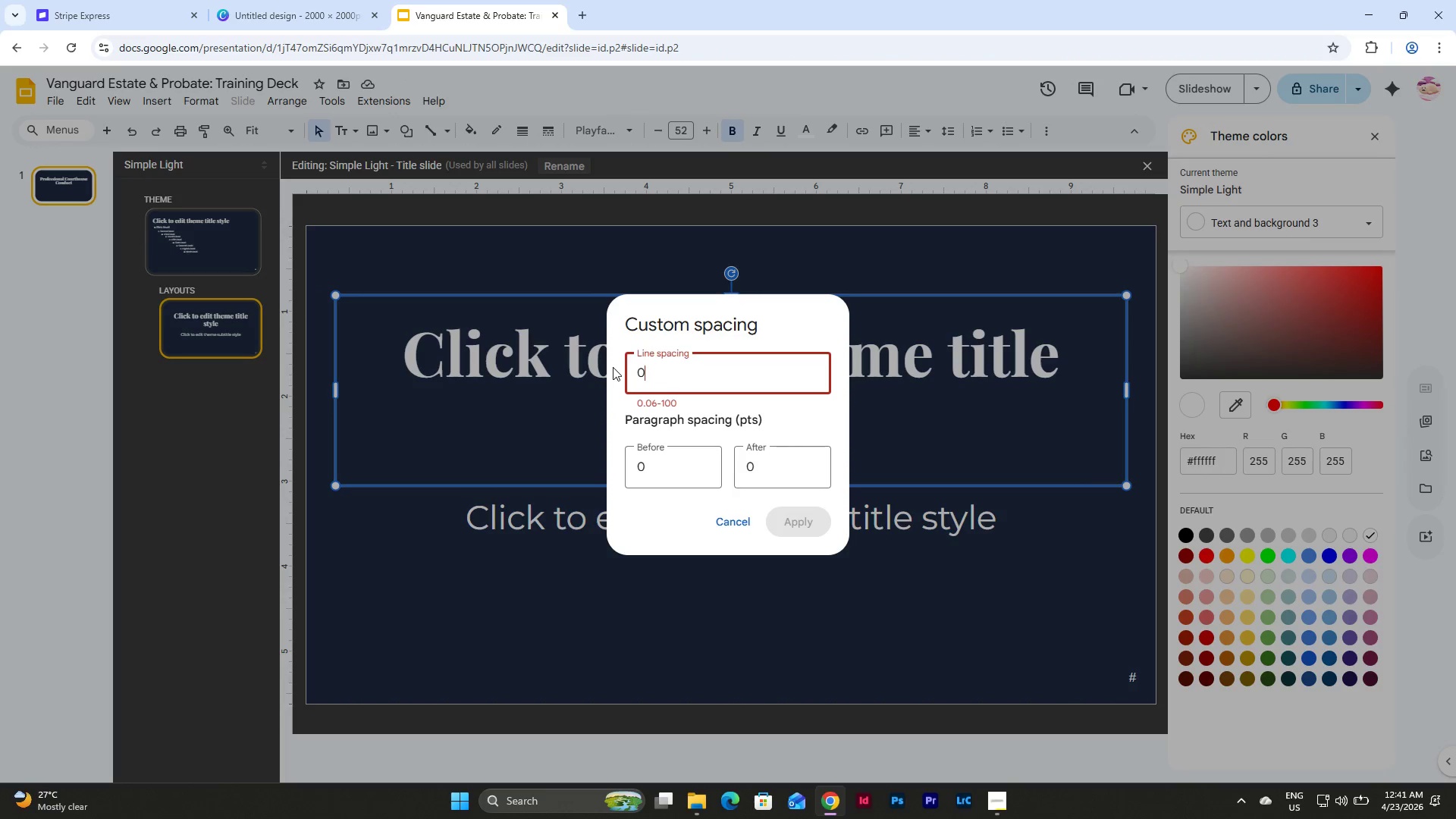 
key(NumpadDecimal)
 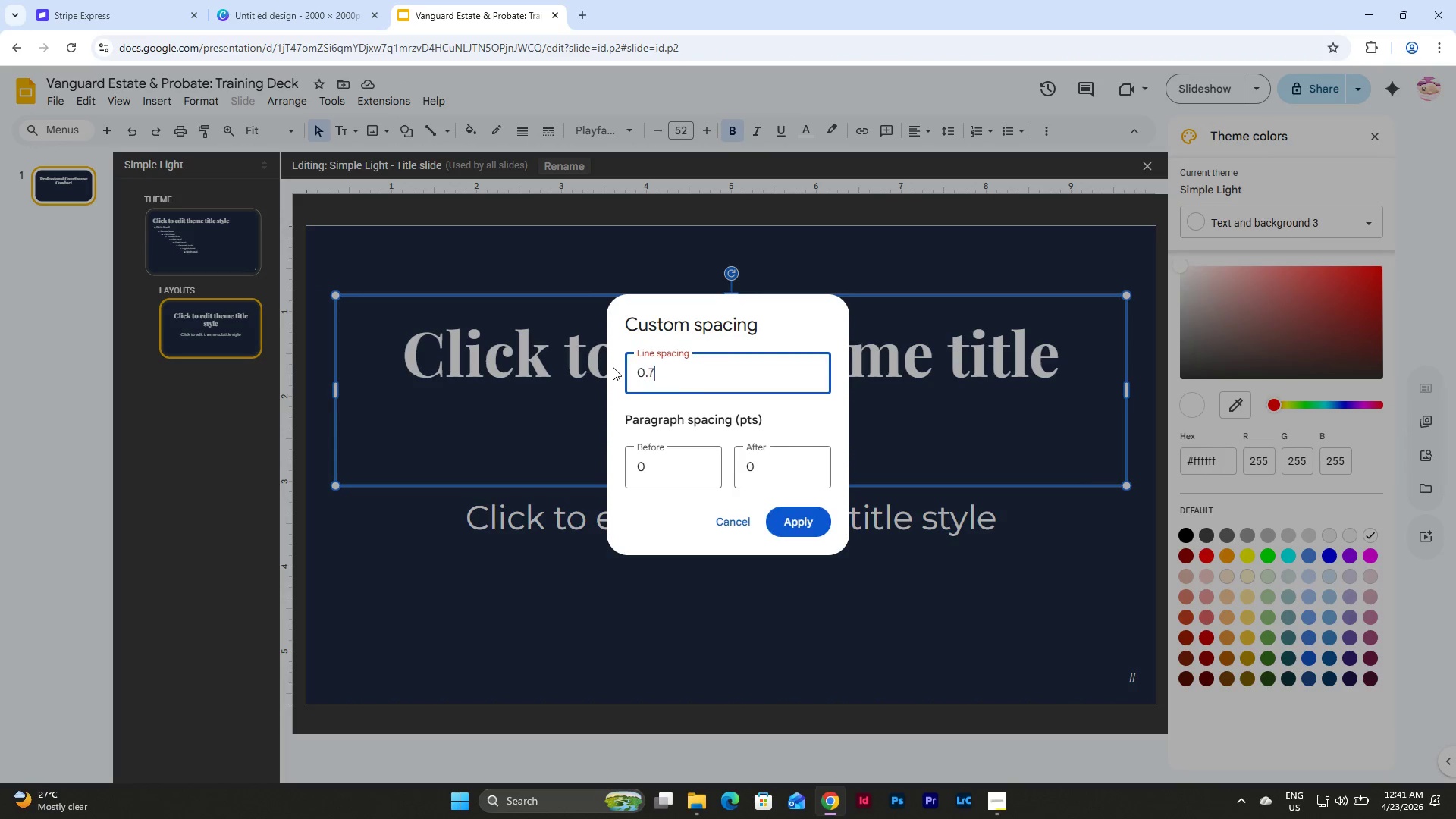 
key(Numpad7)
 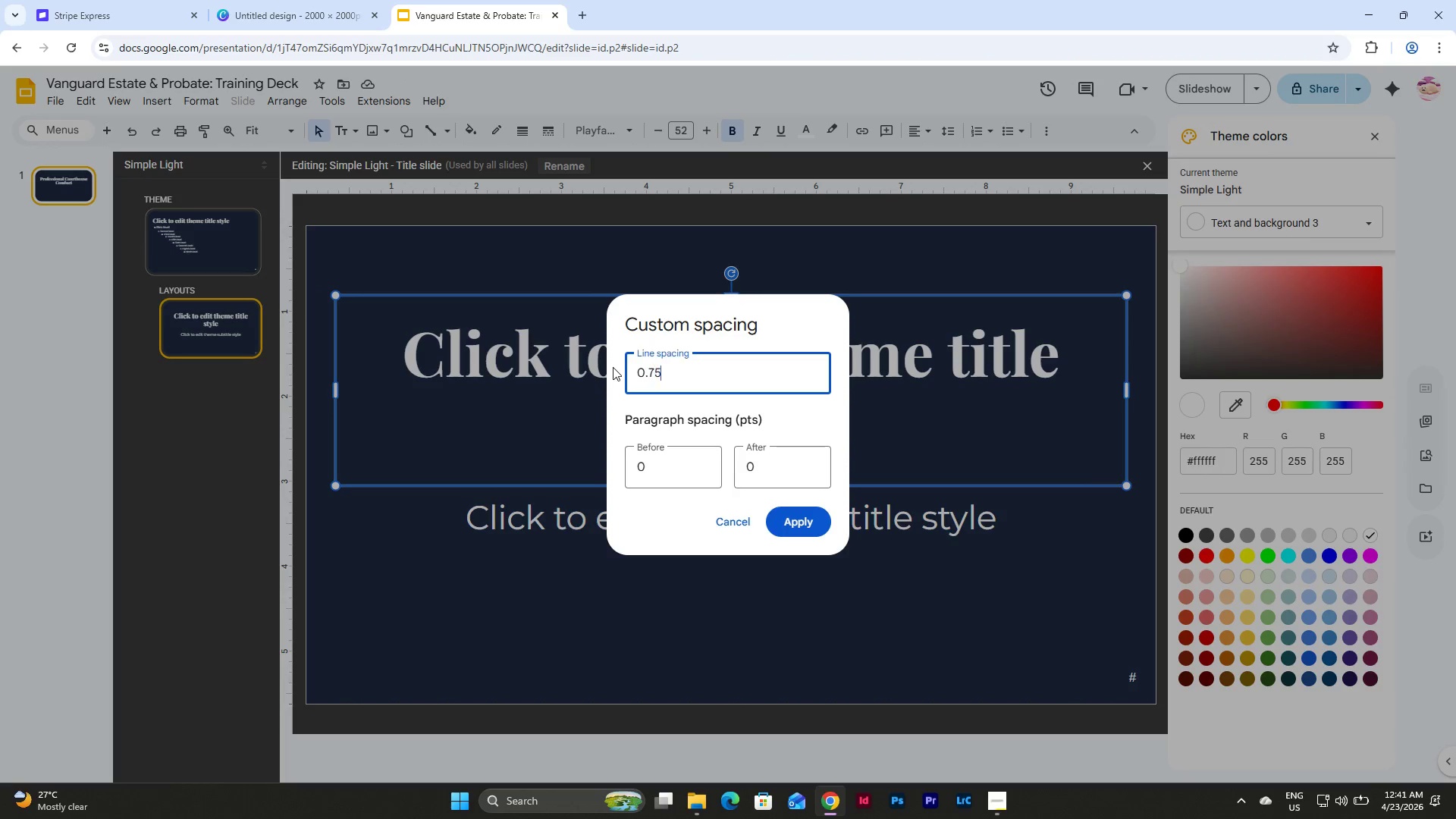 
key(Numpad5)
 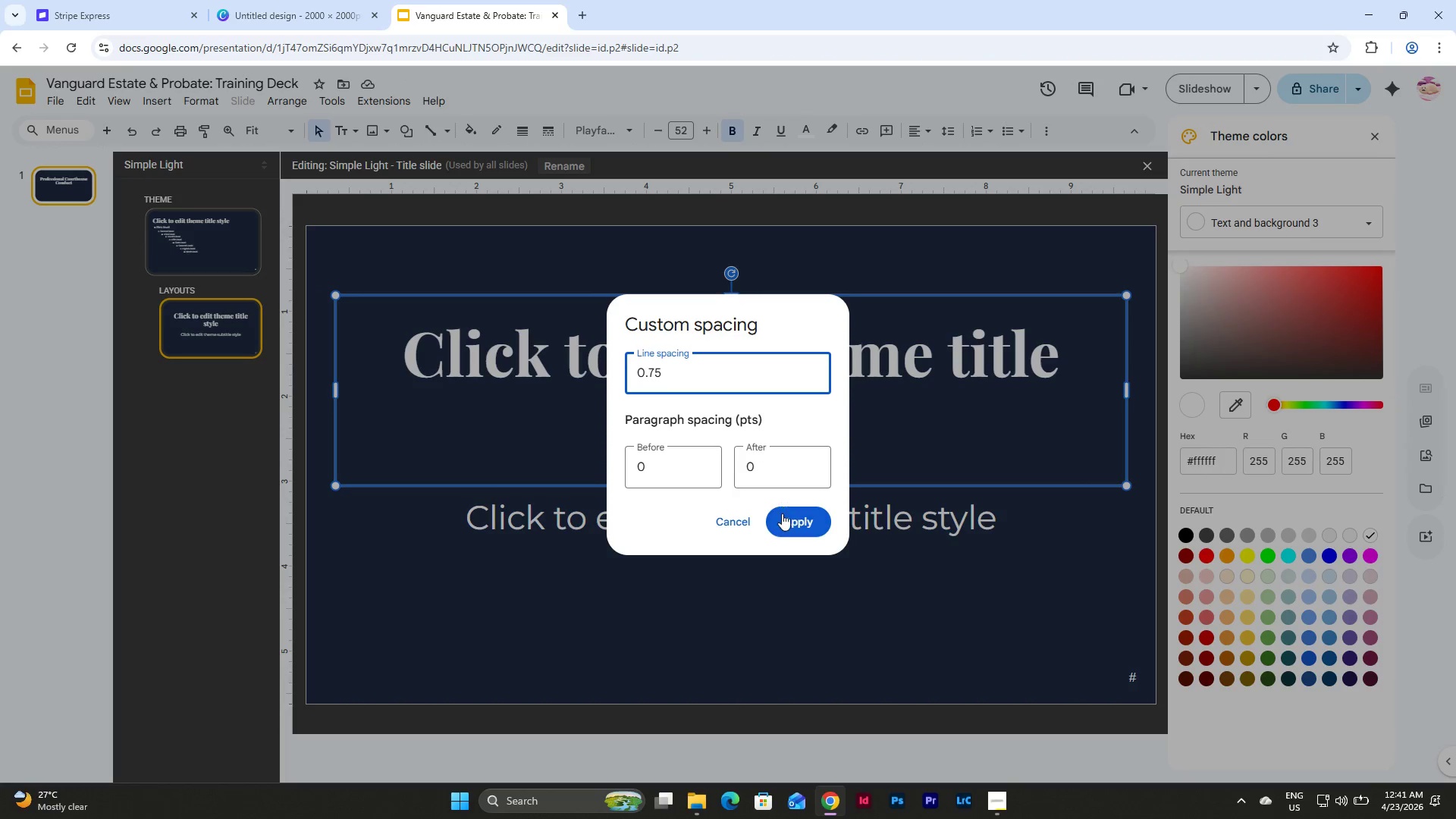 
left_click([784, 515])
 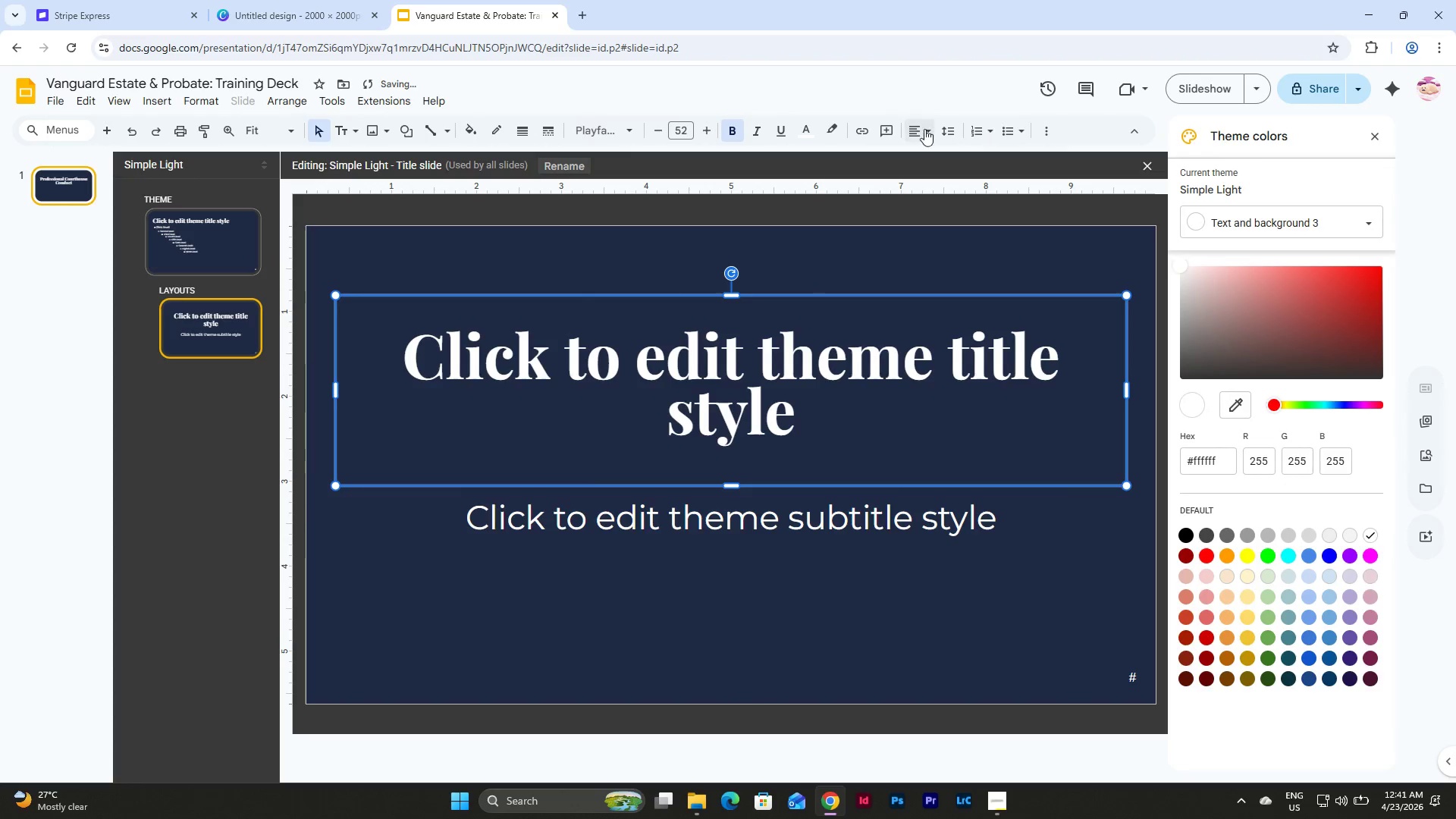 
left_click([916, 126])
 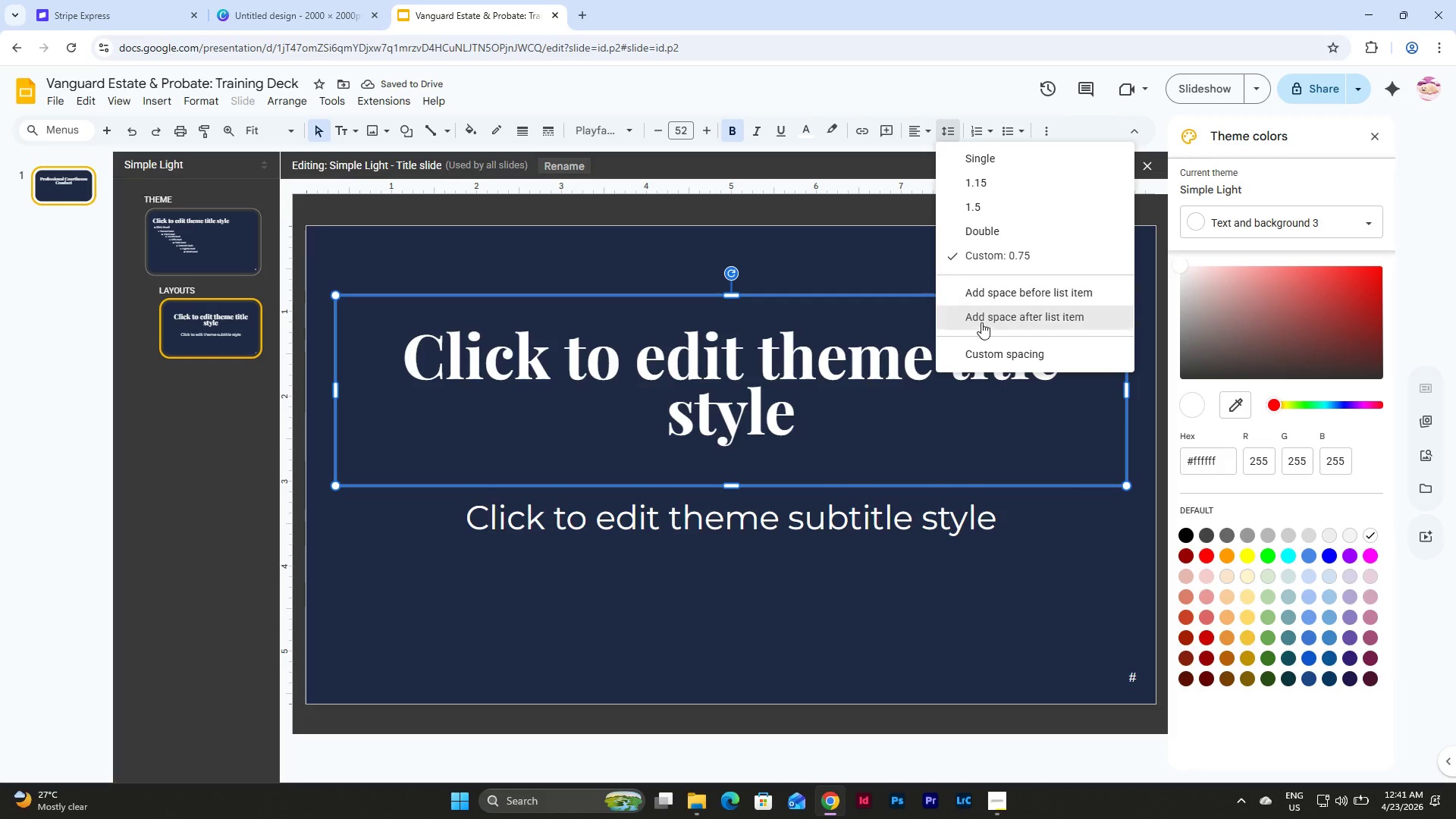 
left_click([983, 353])
 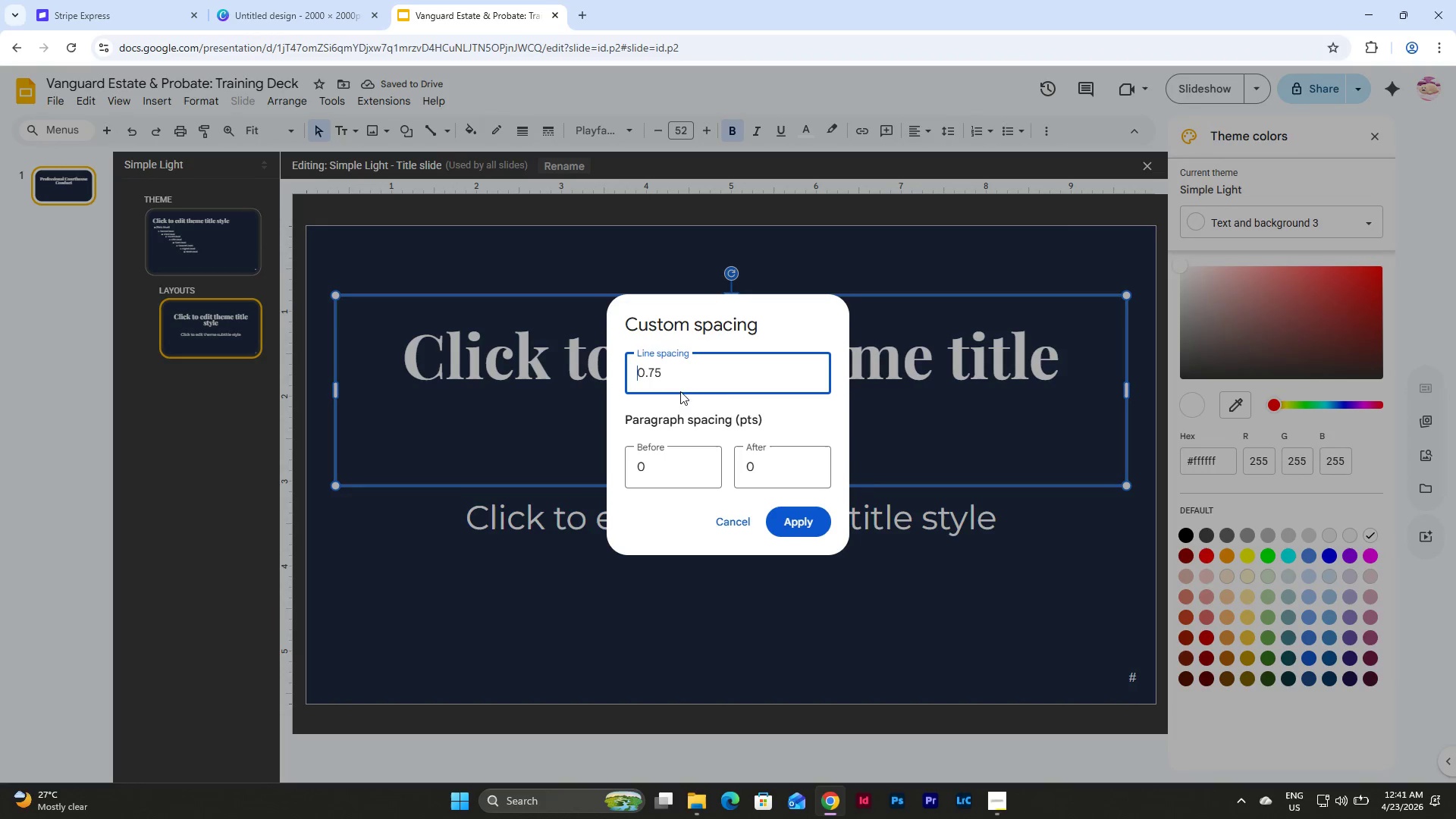 
left_click_drag(start_coordinate=[671, 374], to_coordinate=[557, 380])
 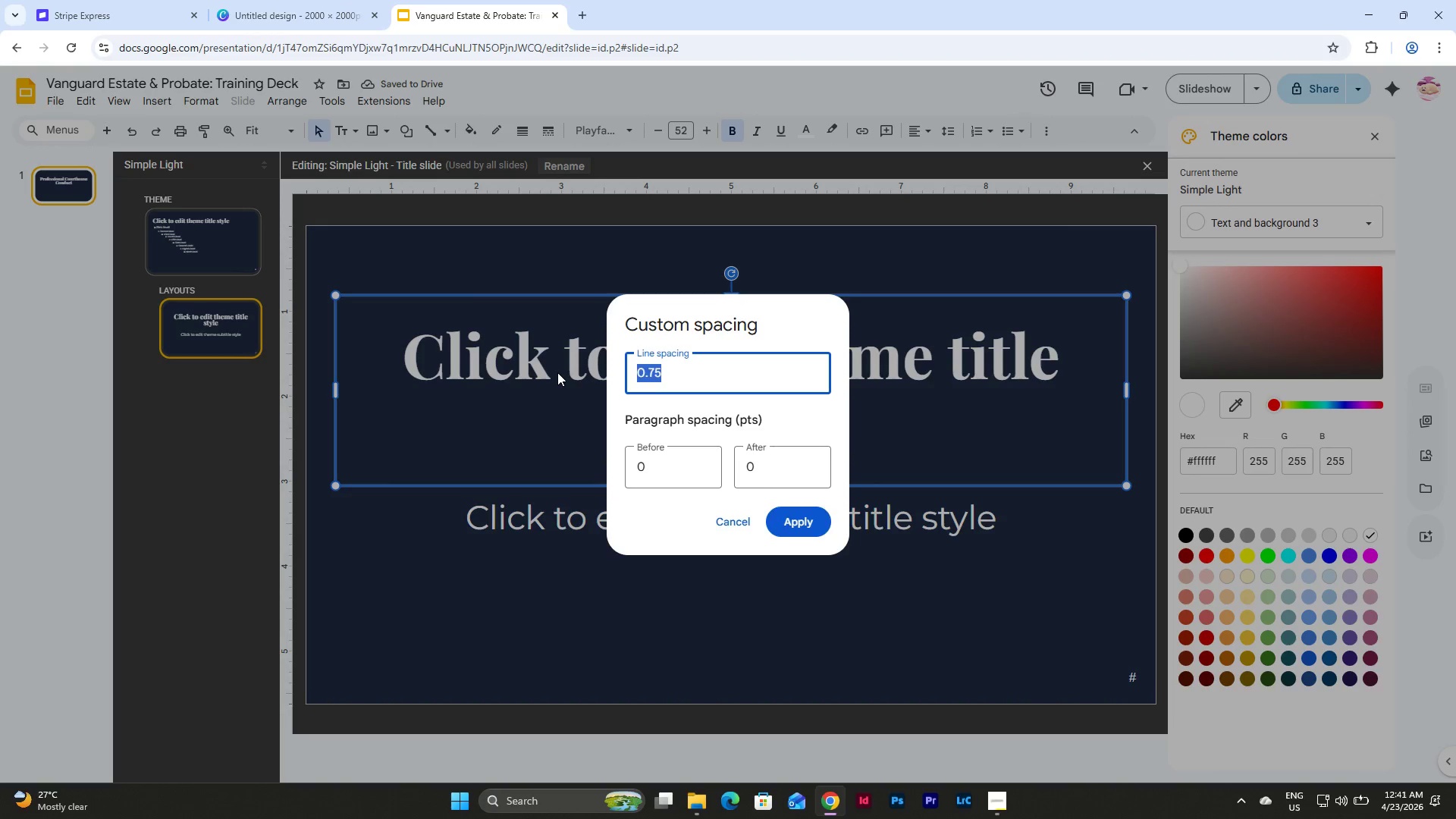 
key(Numpad0)
 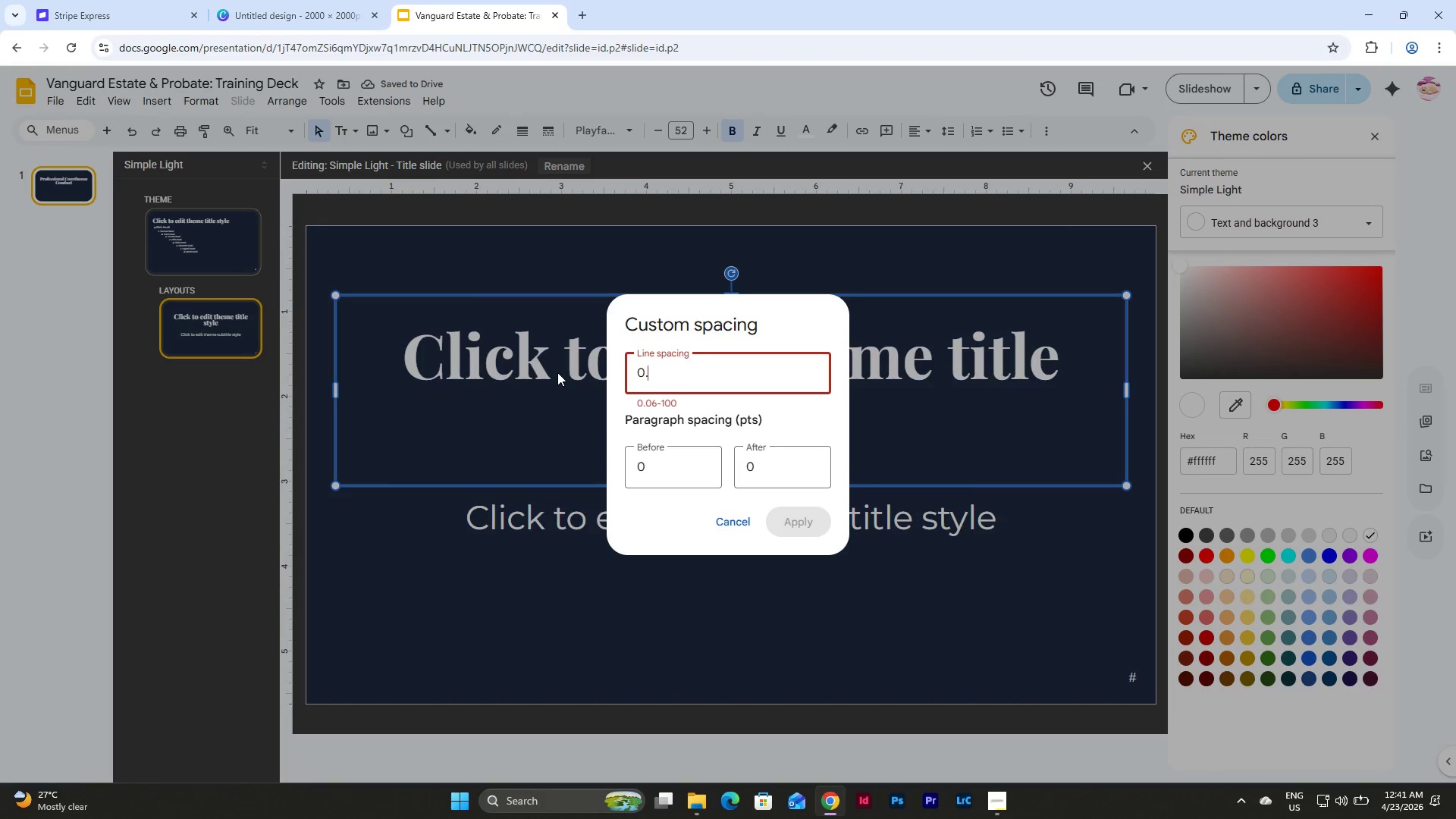 
key(NumpadDecimal)
 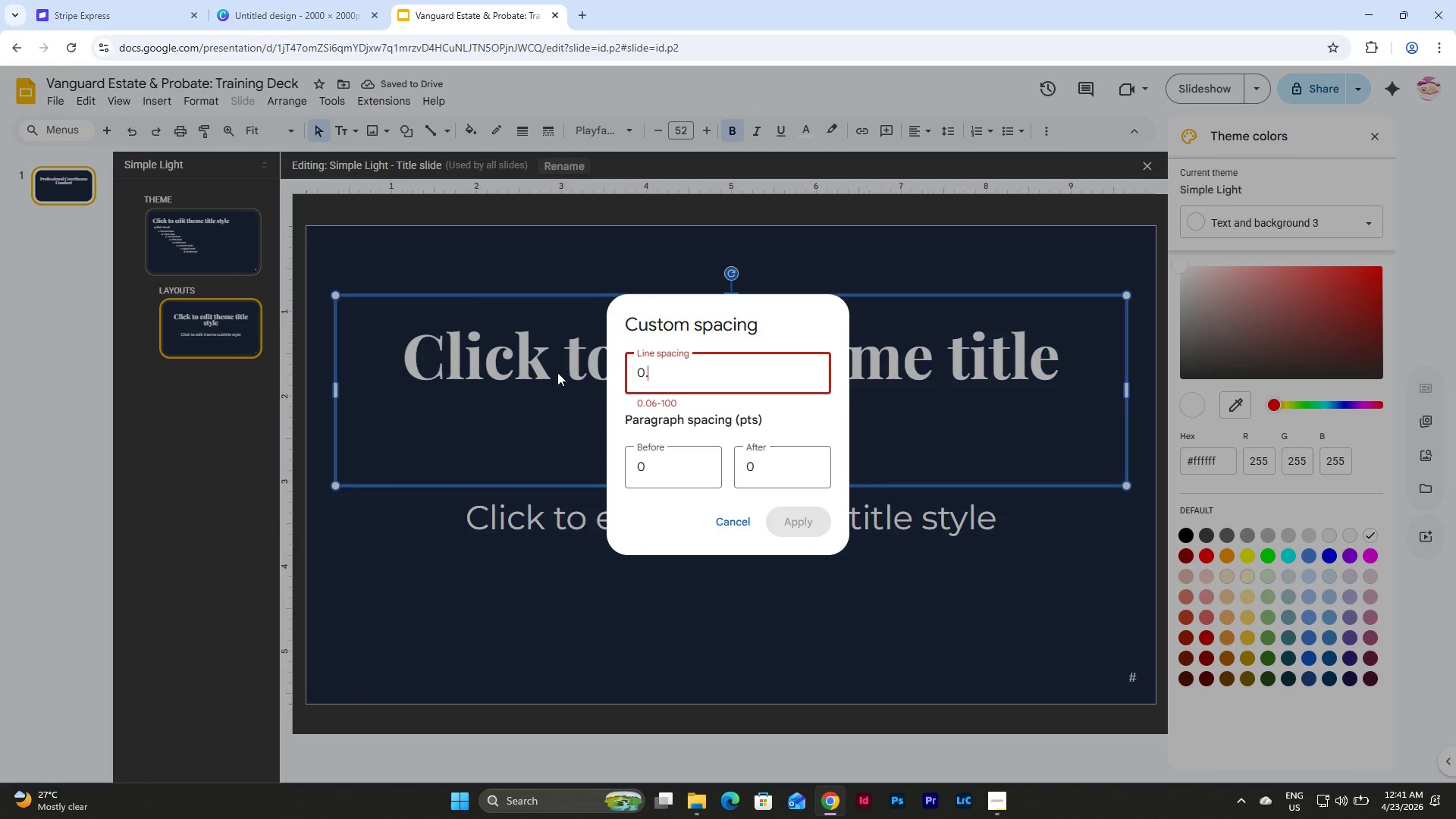 
key(Numpad8)
 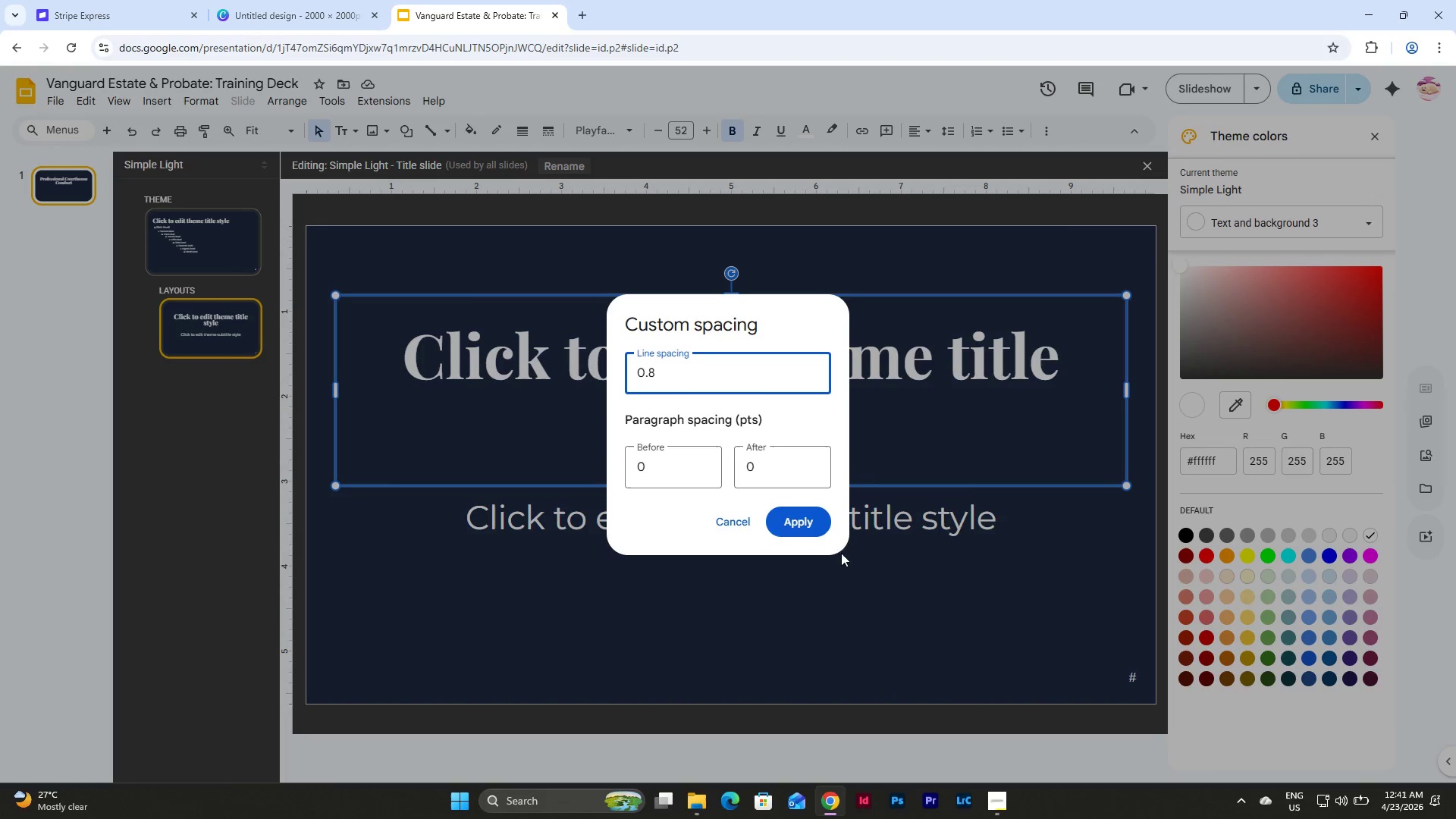 
left_click([805, 522])
 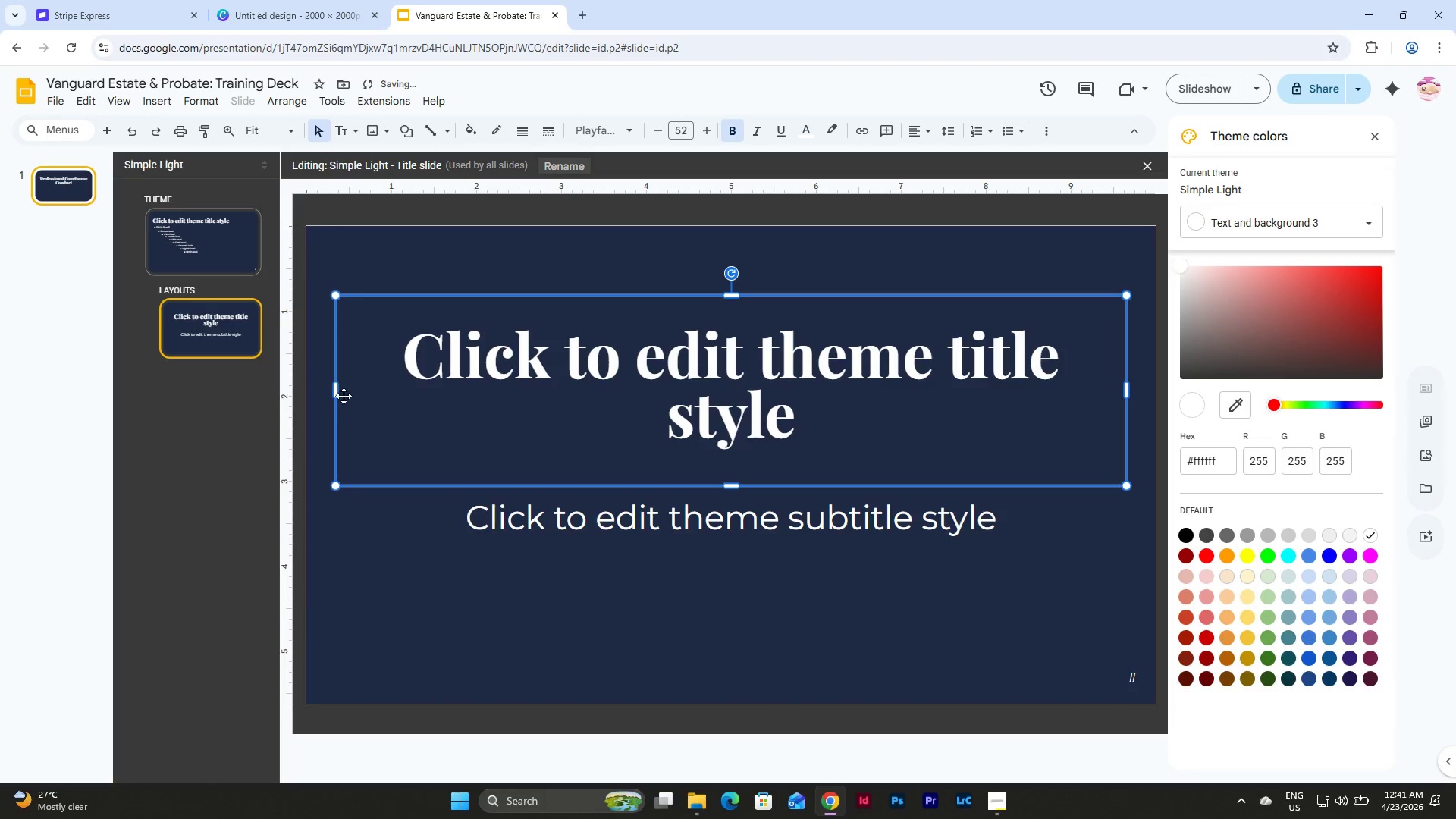 
left_click_drag(start_coordinate=[334, 388], to_coordinate=[455, 397])
 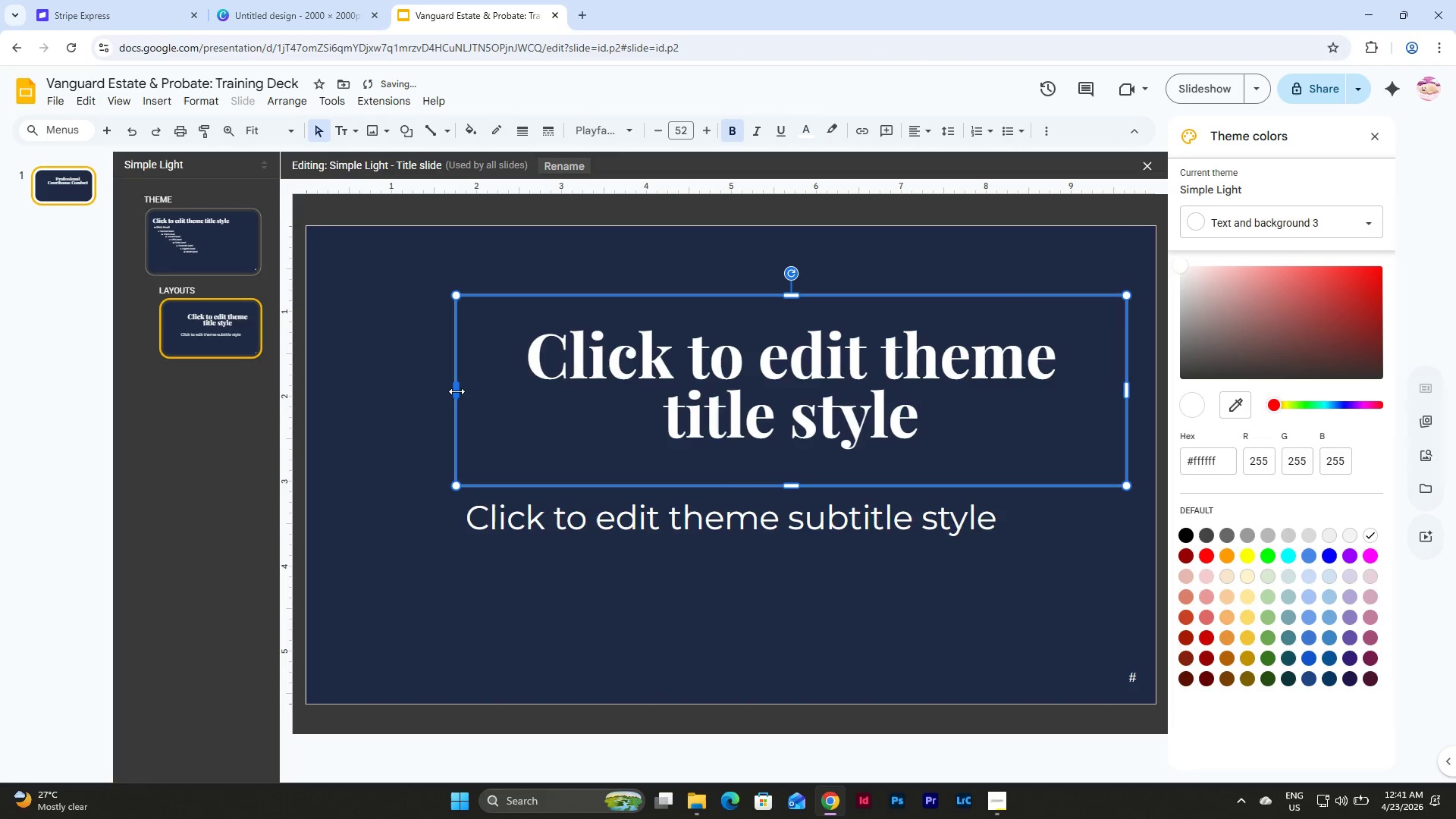 
left_click_drag(start_coordinate=[455, 391], to_coordinate=[465, 391])
 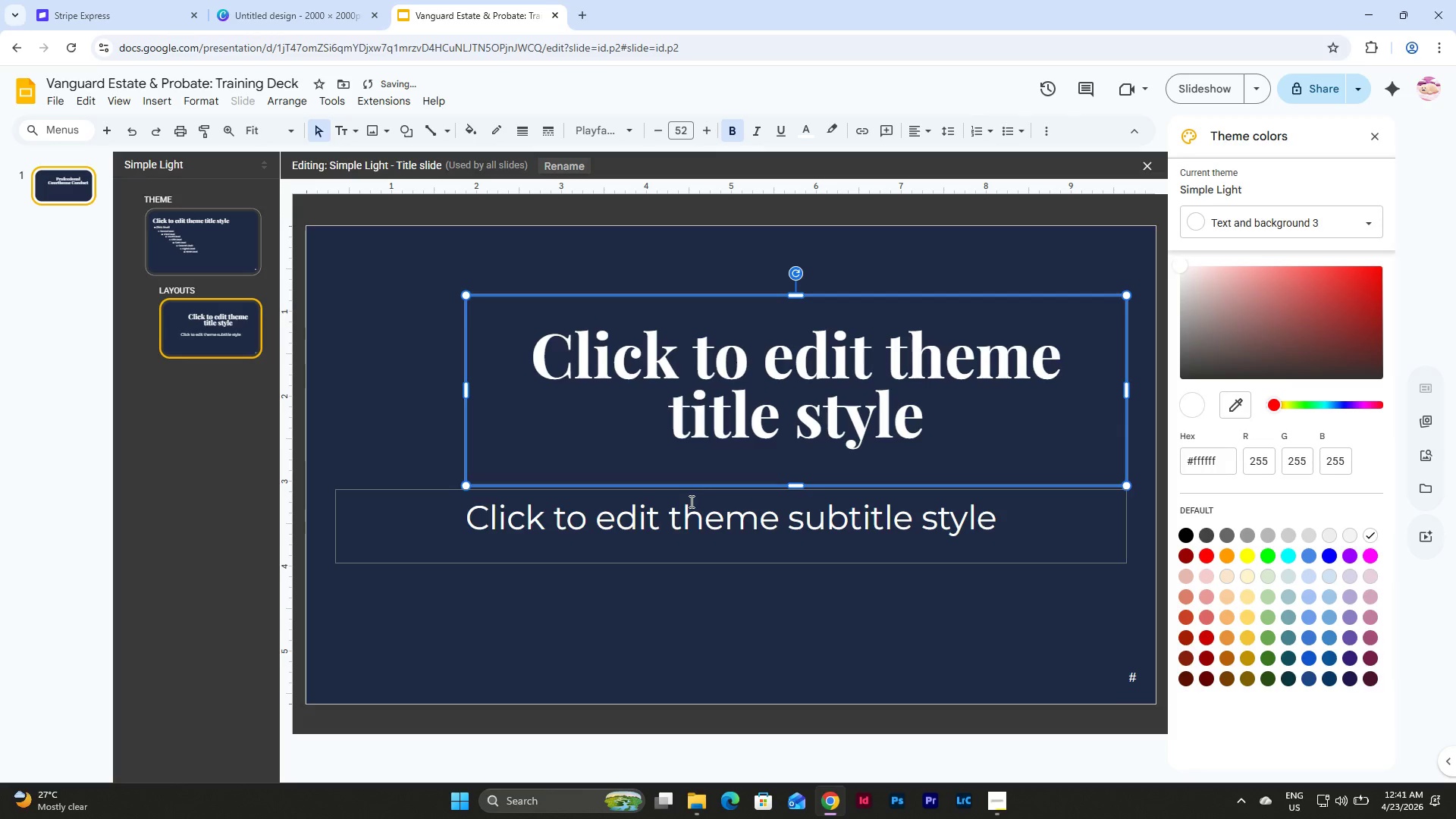 
left_click([701, 488])
 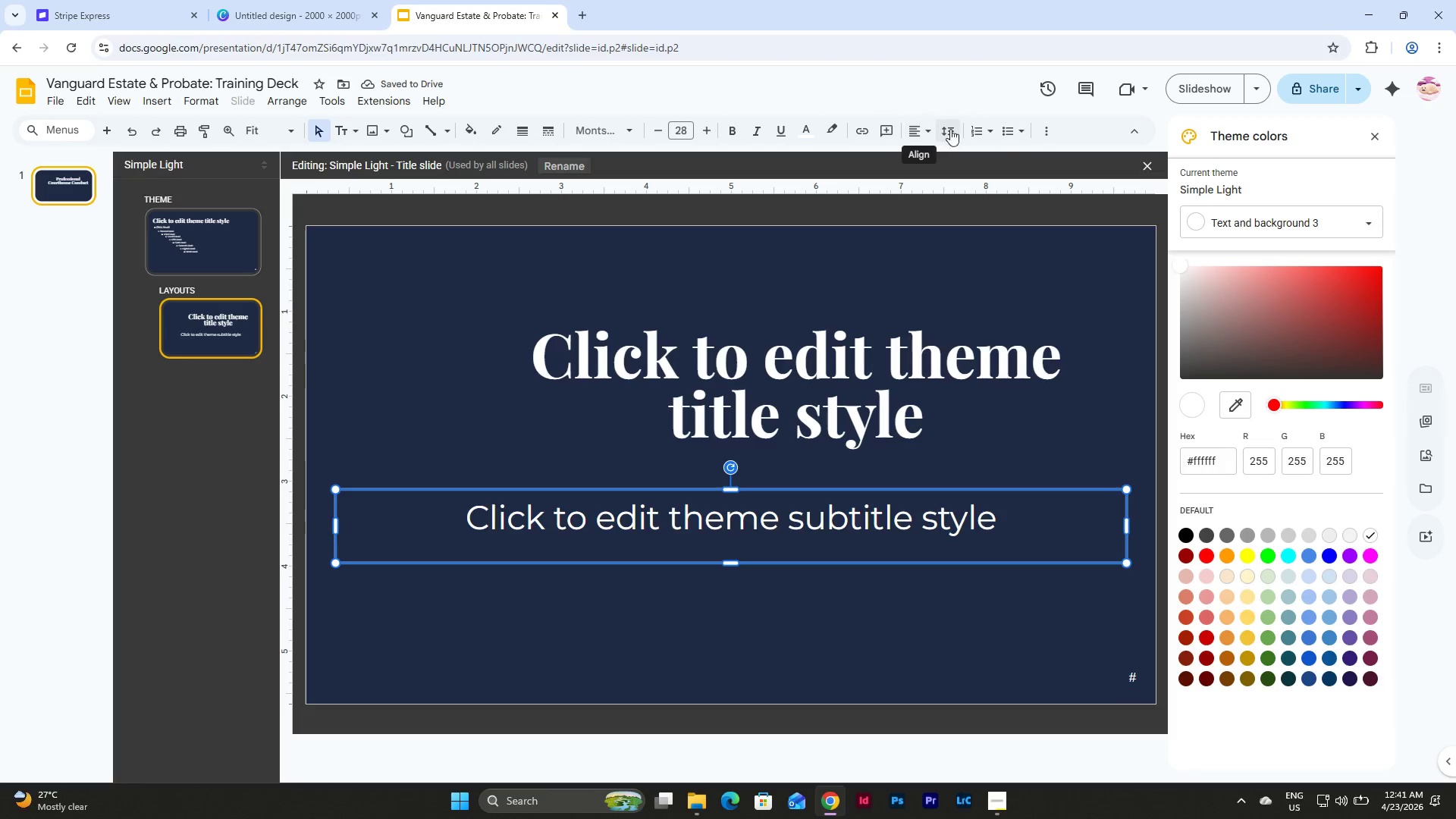 
left_click([952, 127])
 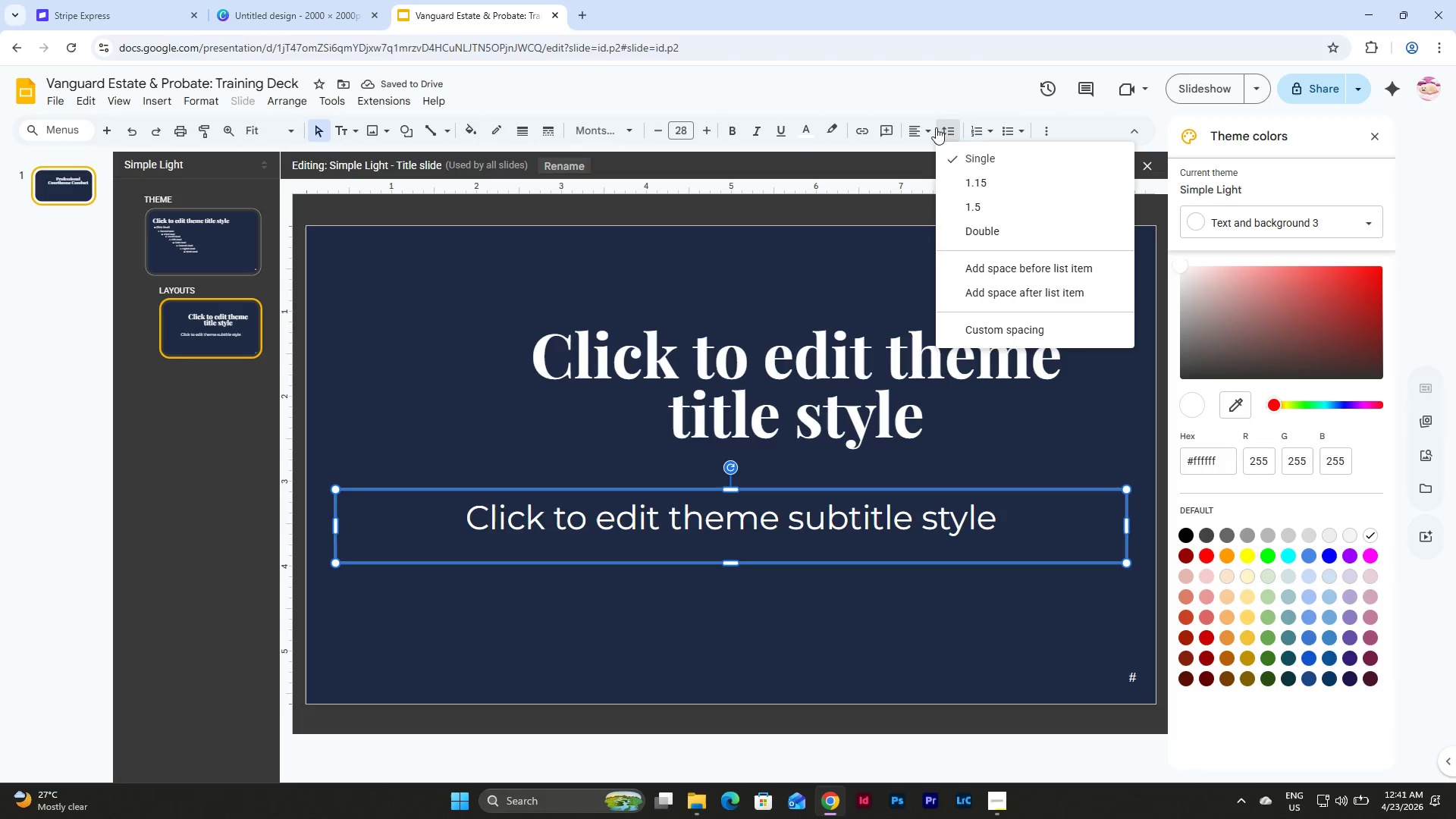 
left_click([918, 128])
 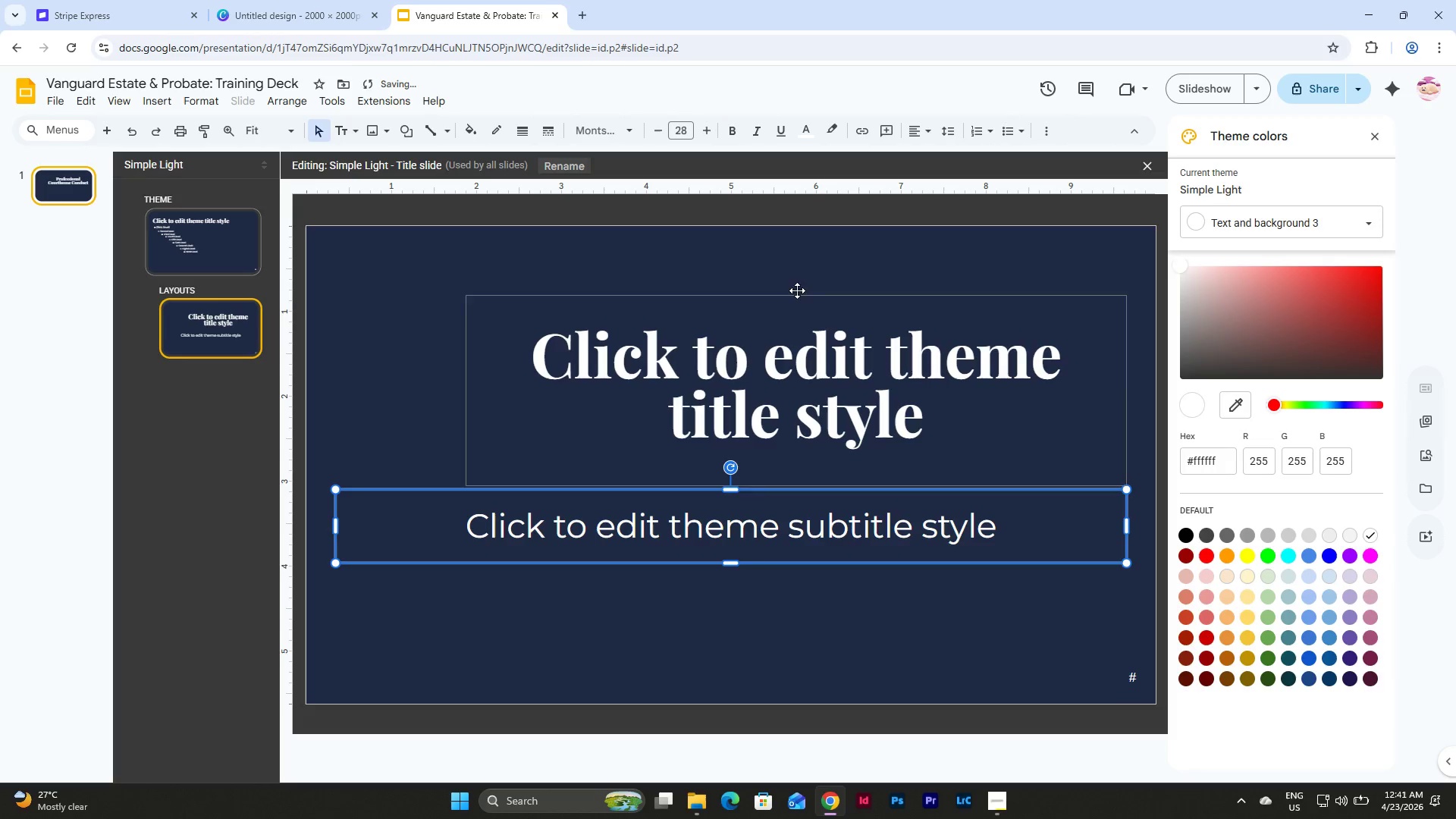 
left_click_drag(start_coordinate=[731, 562], to_coordinate=[733, 533])
 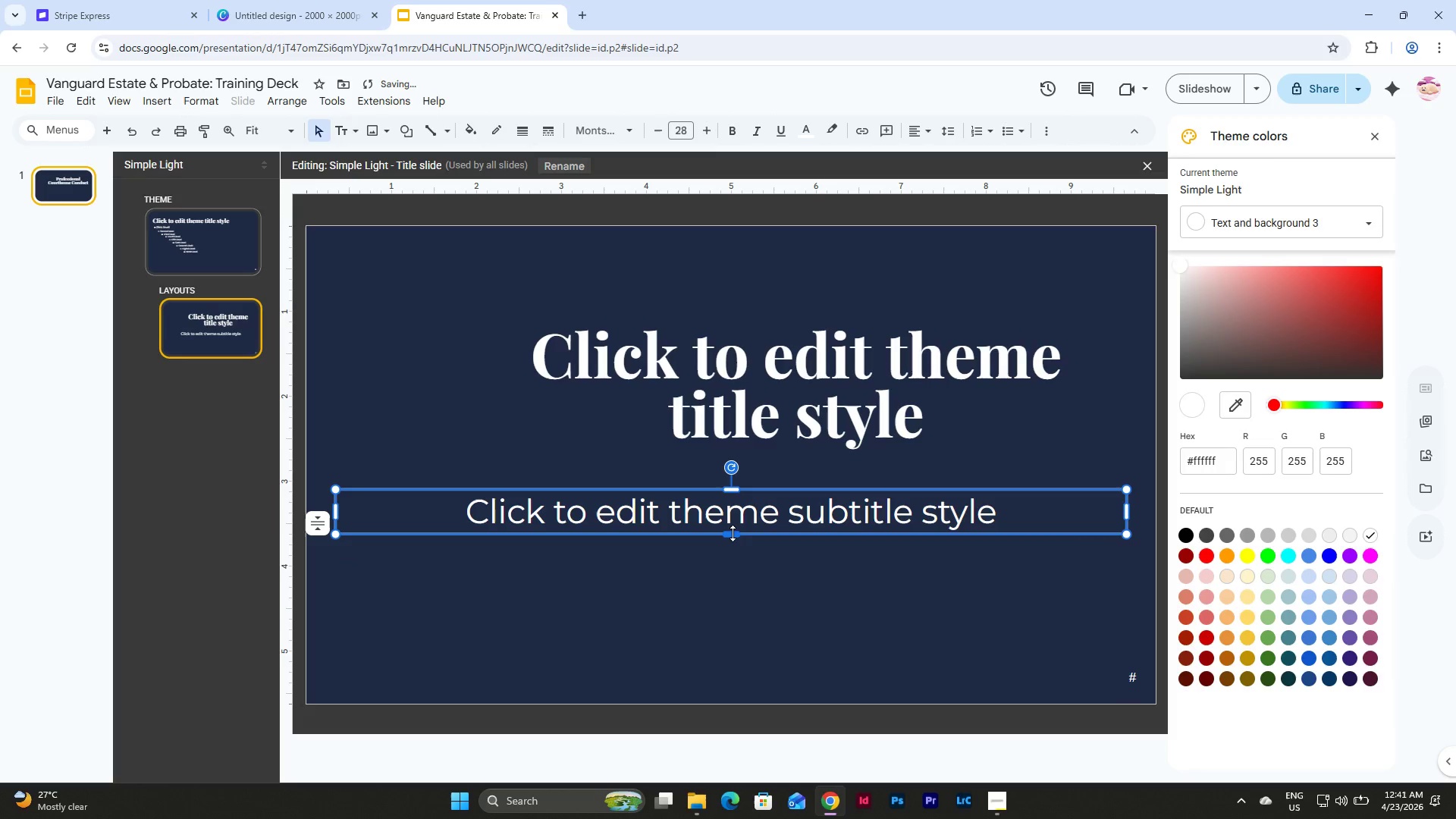 
left_click_drag(start_coordinate=[733, 533], to_coordinate=[732, 541])
 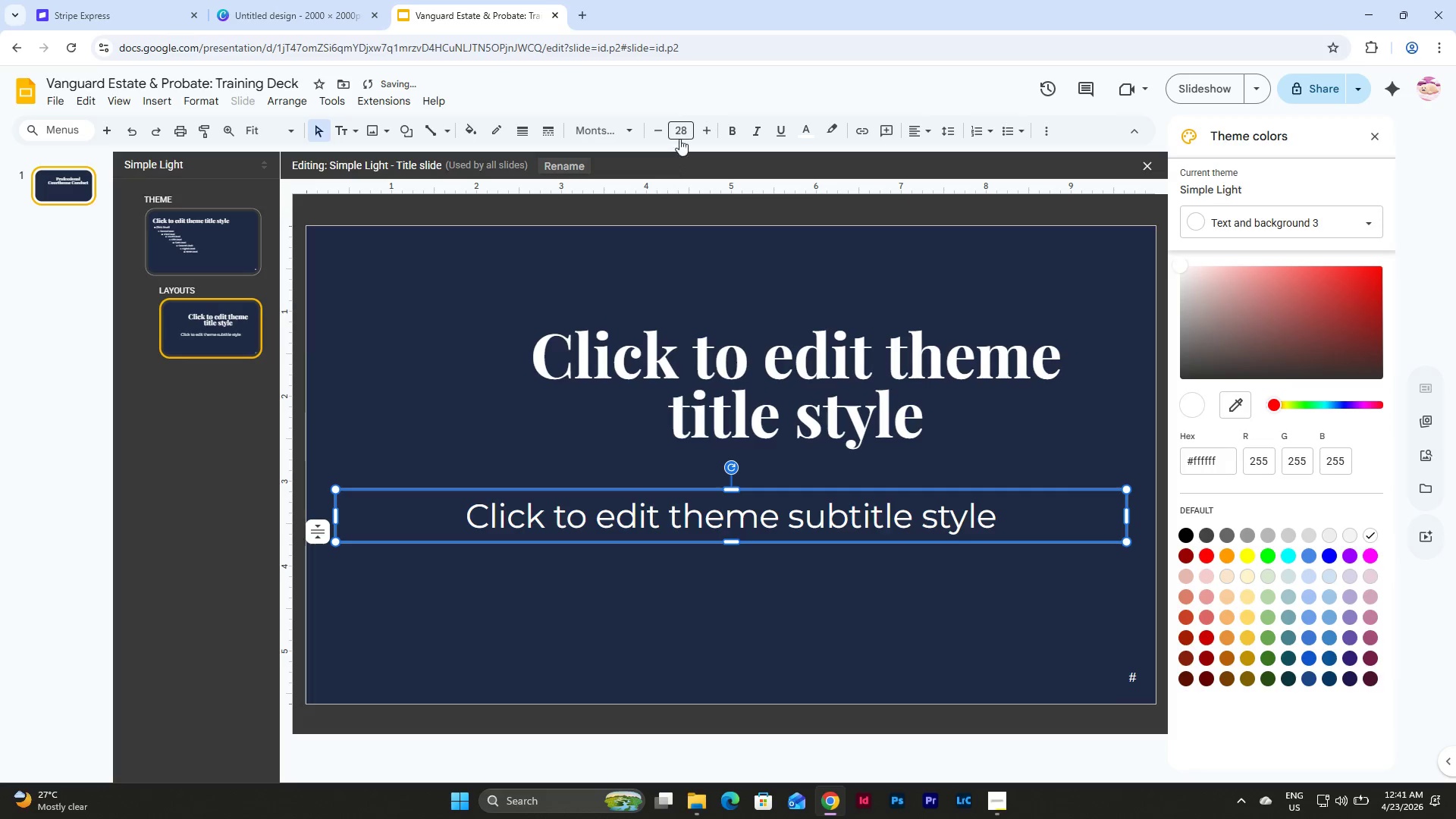 
left_click([679, 136])
 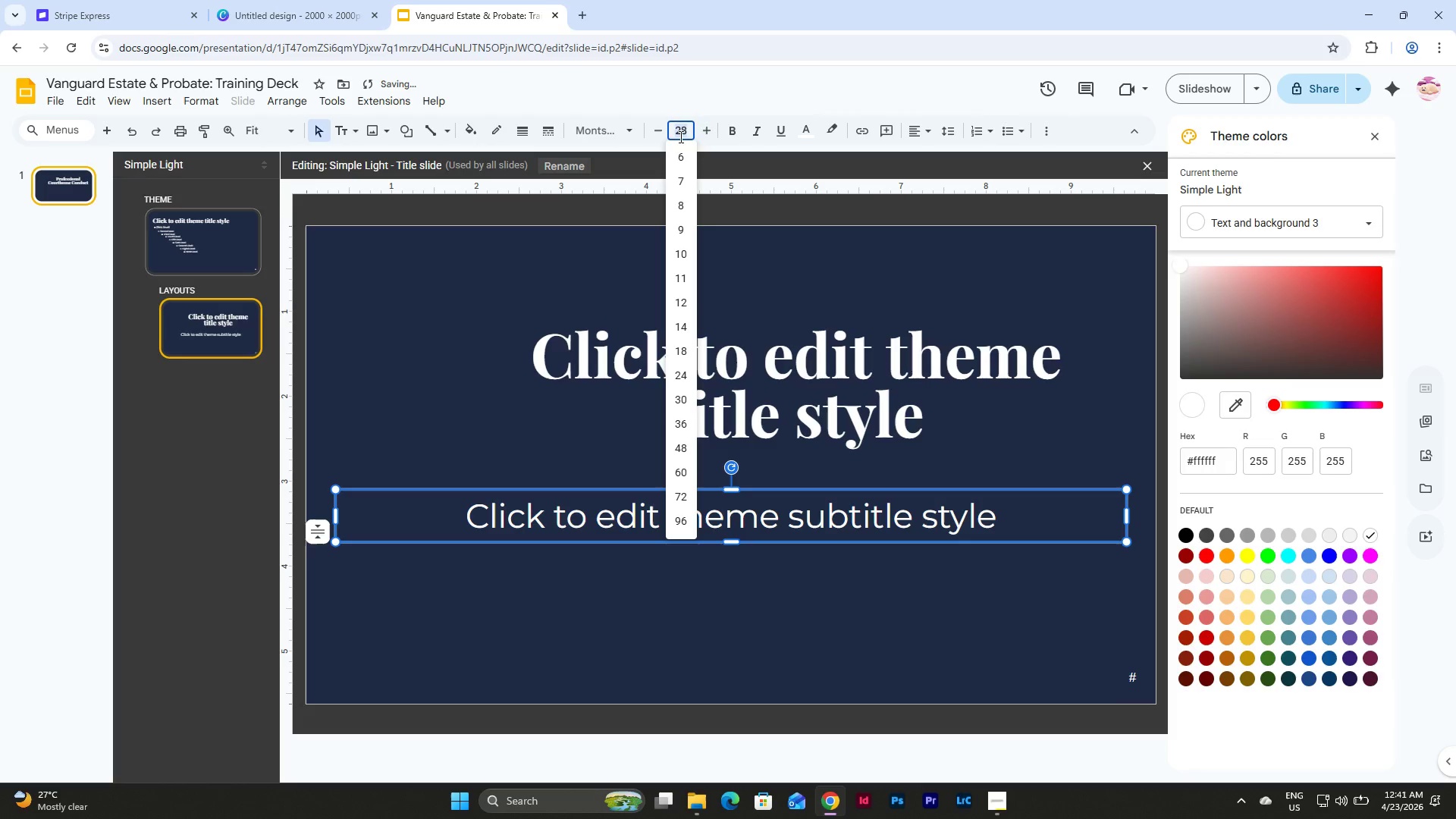 
key(Numpad2)
 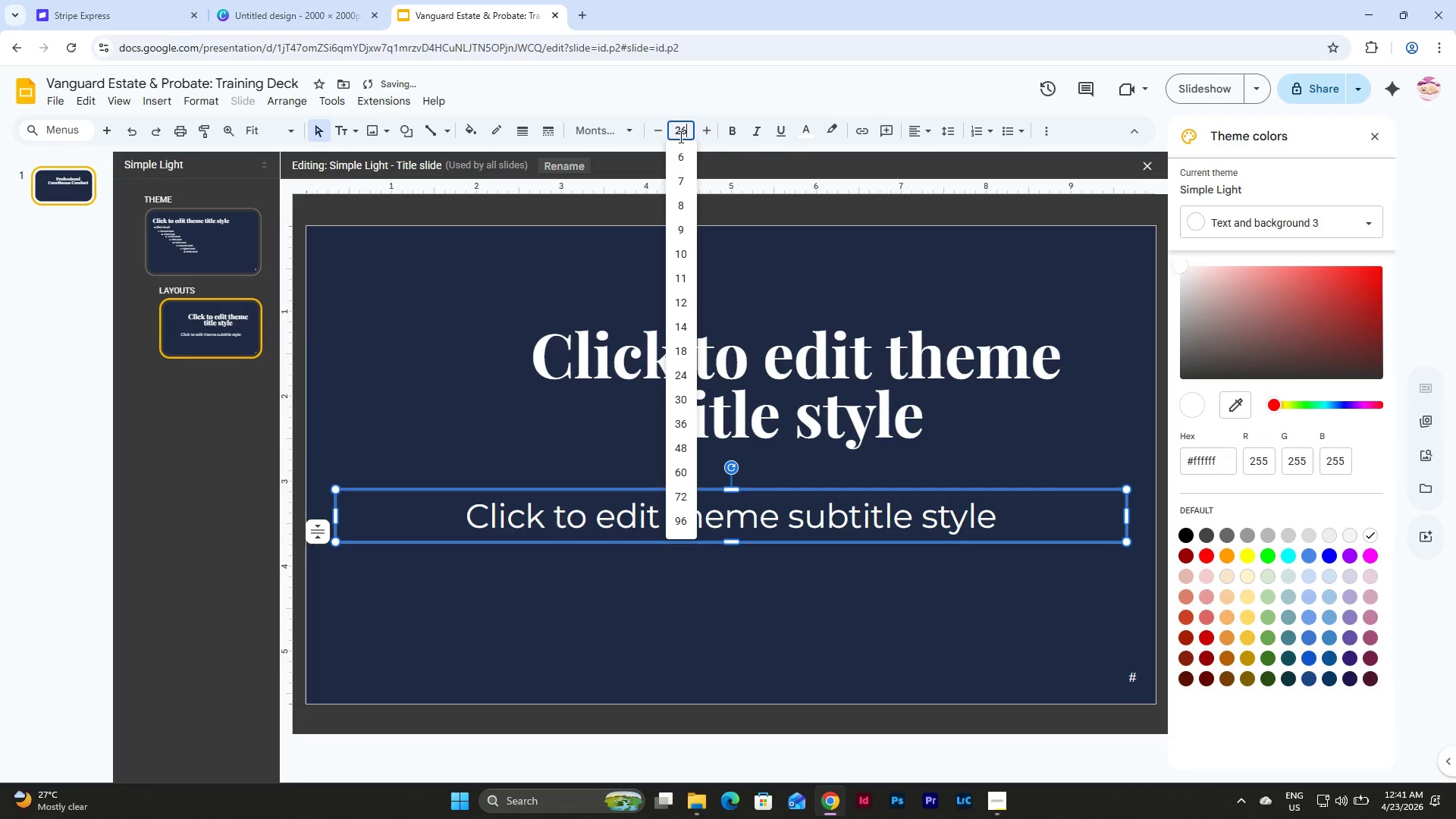 
key(Numpad6)
 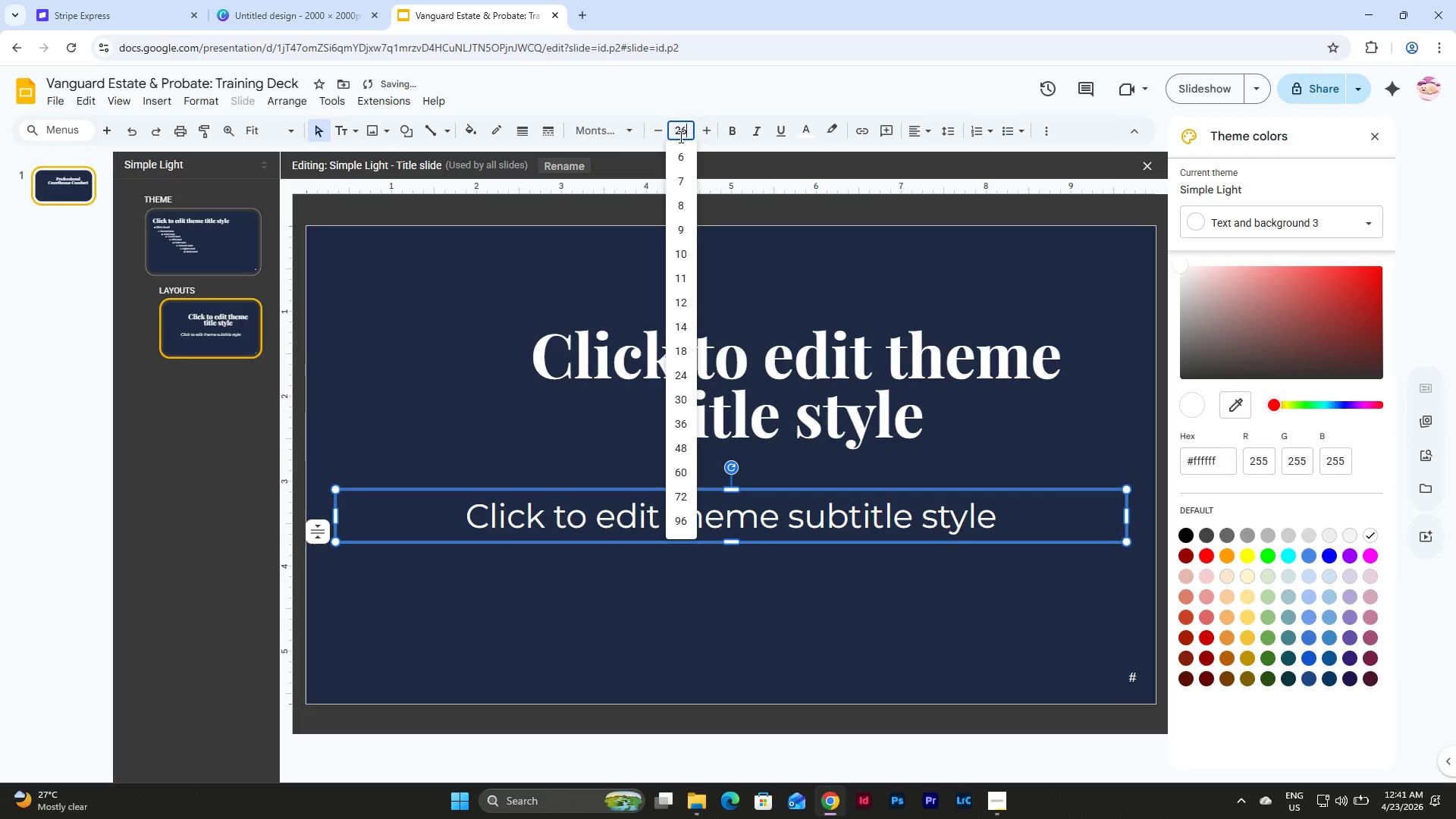 
key(NumpadEnter)
 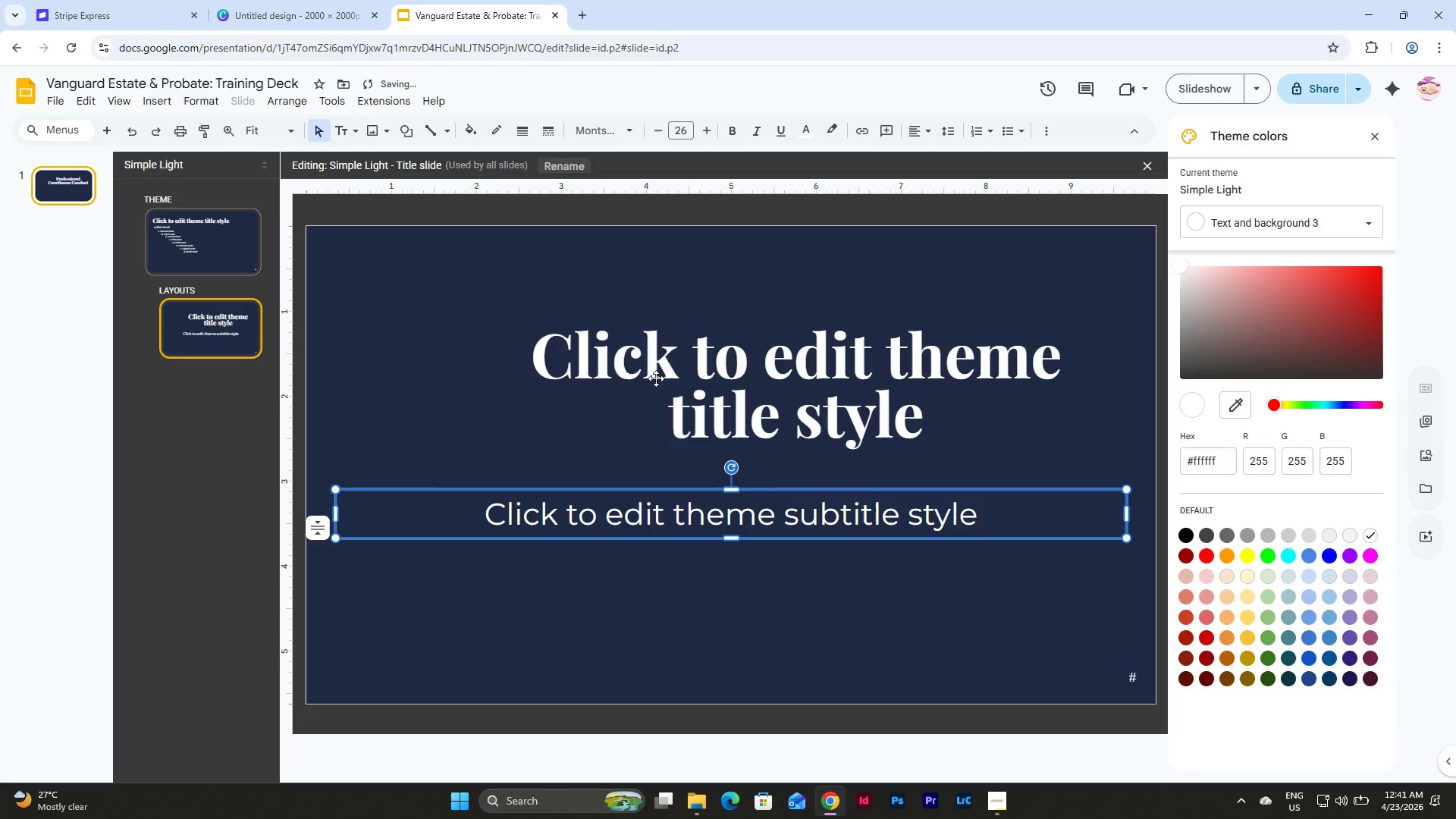 
wait(5.73)
 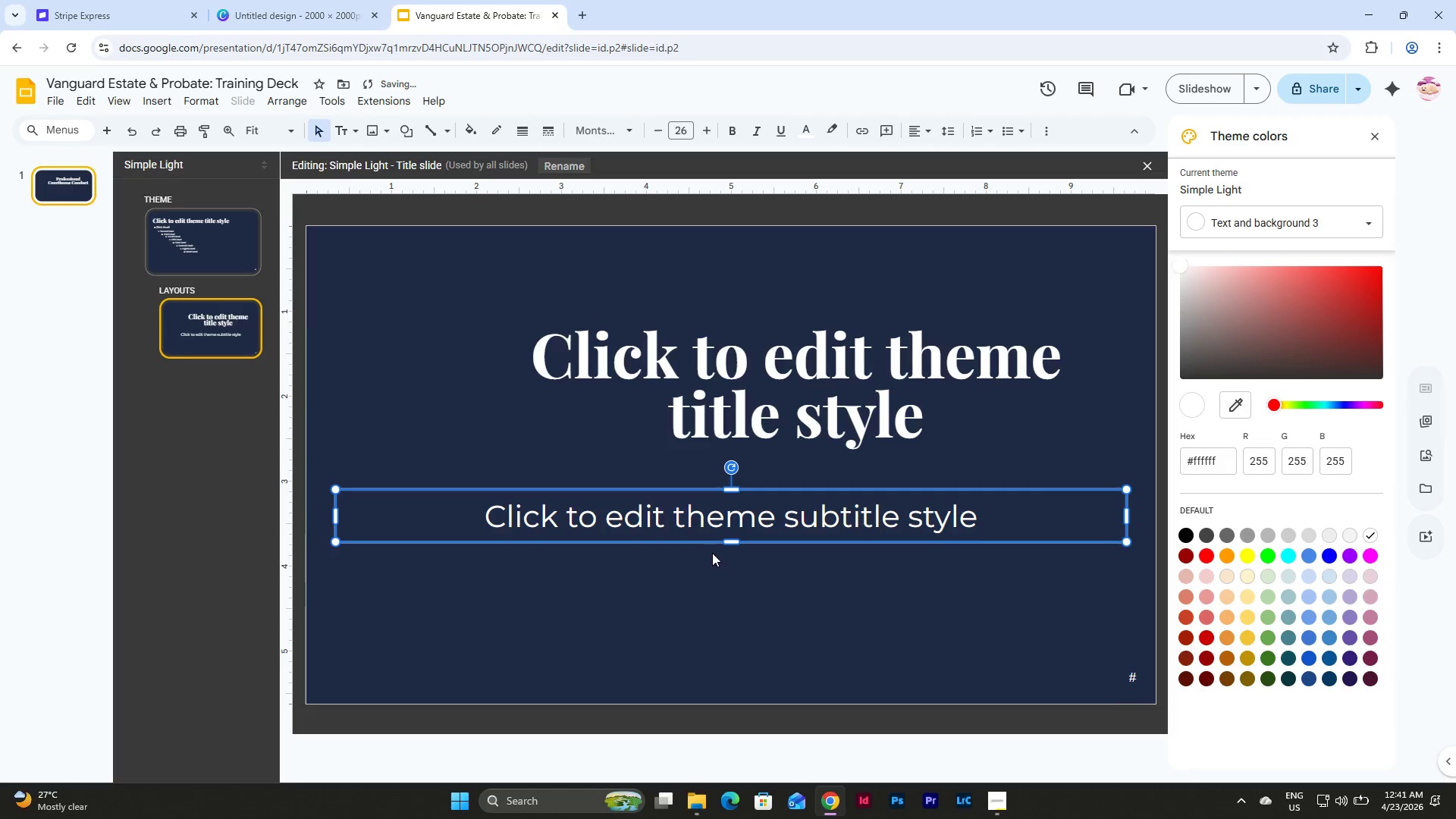 
left_click_drag(start_coordinate=[337, 515], to_coordinate=[466, 528])
 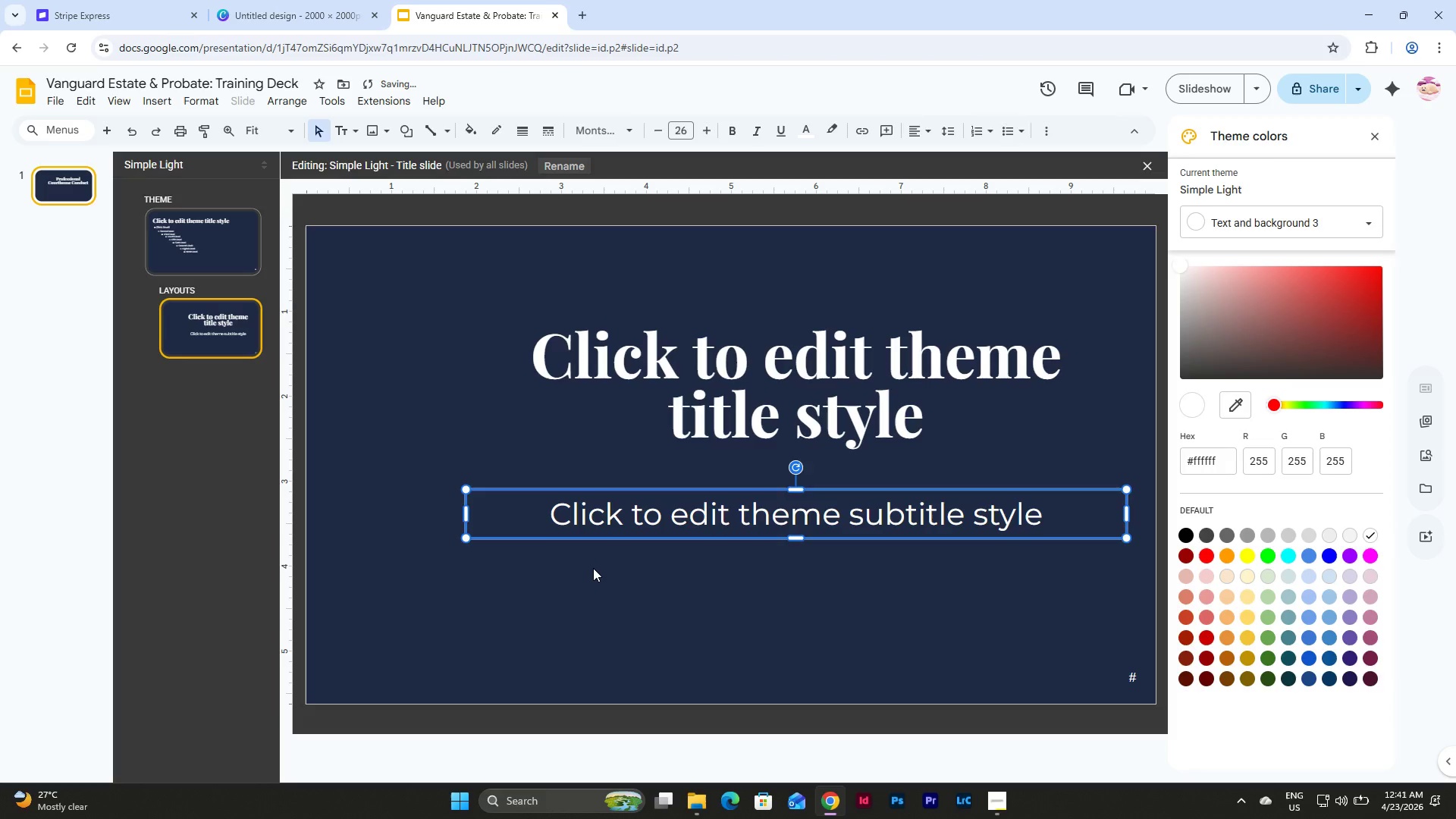 
left_click([593, 568])
 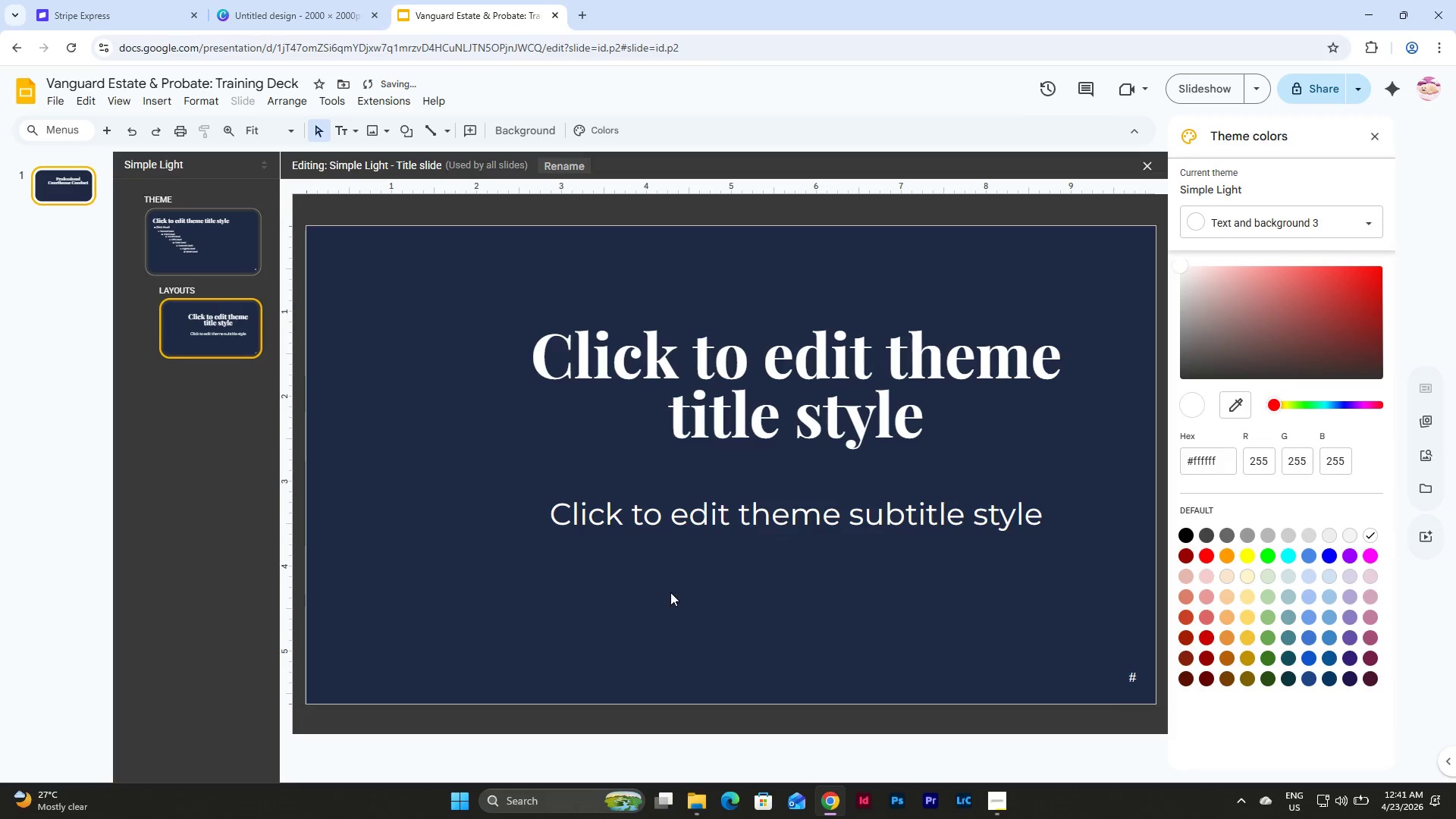 
left_click_drag(start_coordinate=[673, 592], to_coordinate=[444, 333])
 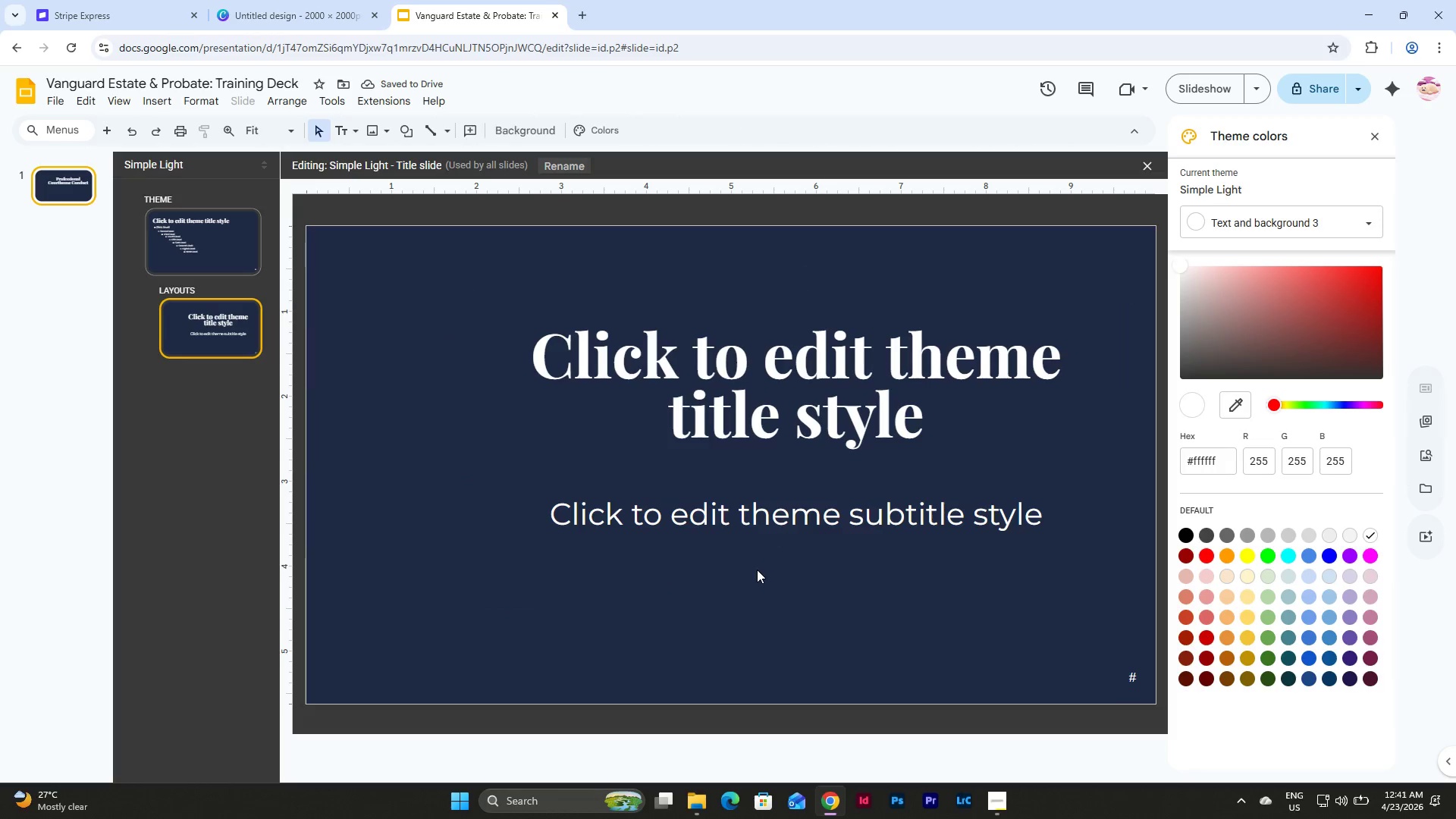 
double_click([787, 507])
 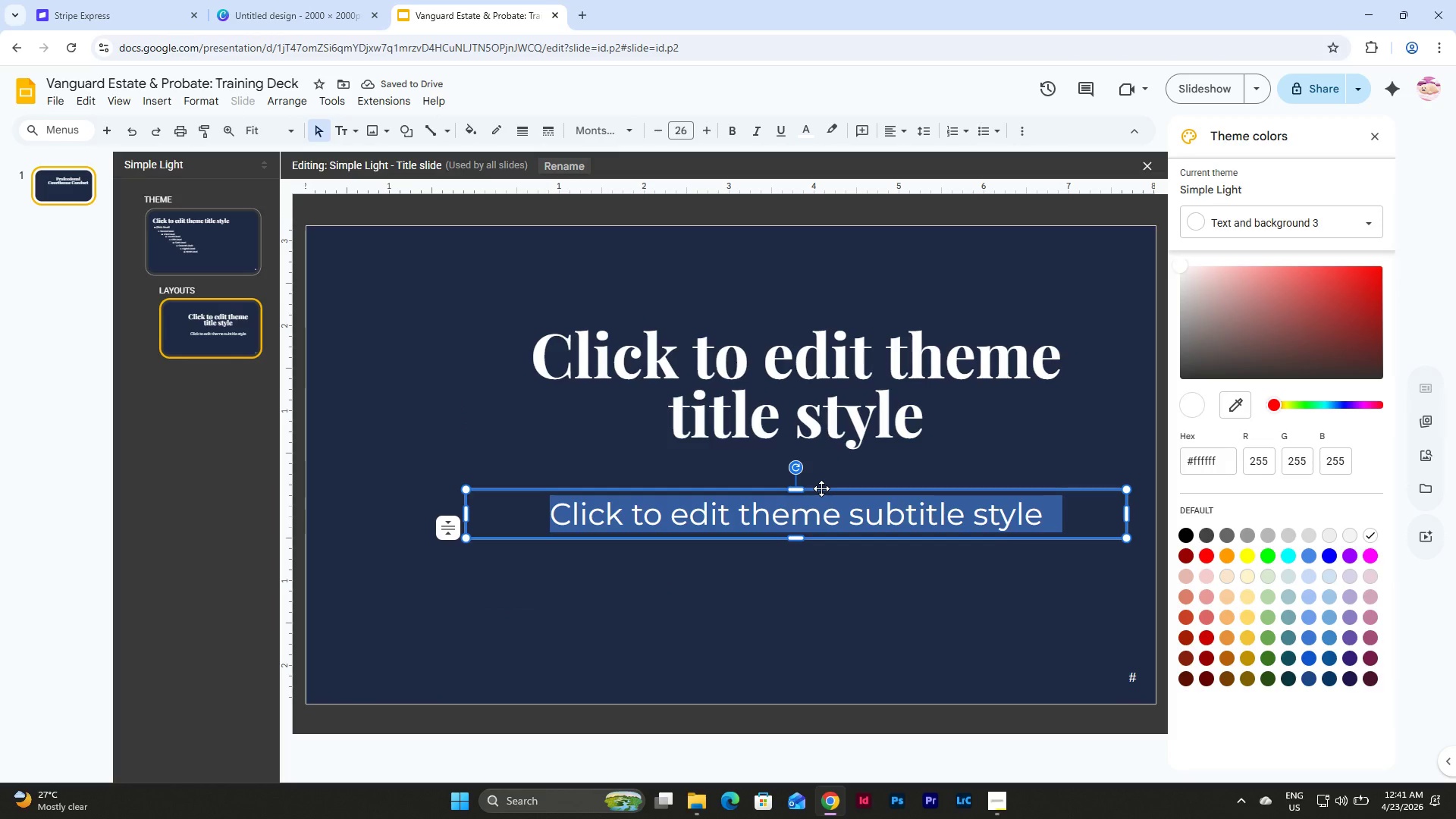 
left_click([821, 488])
 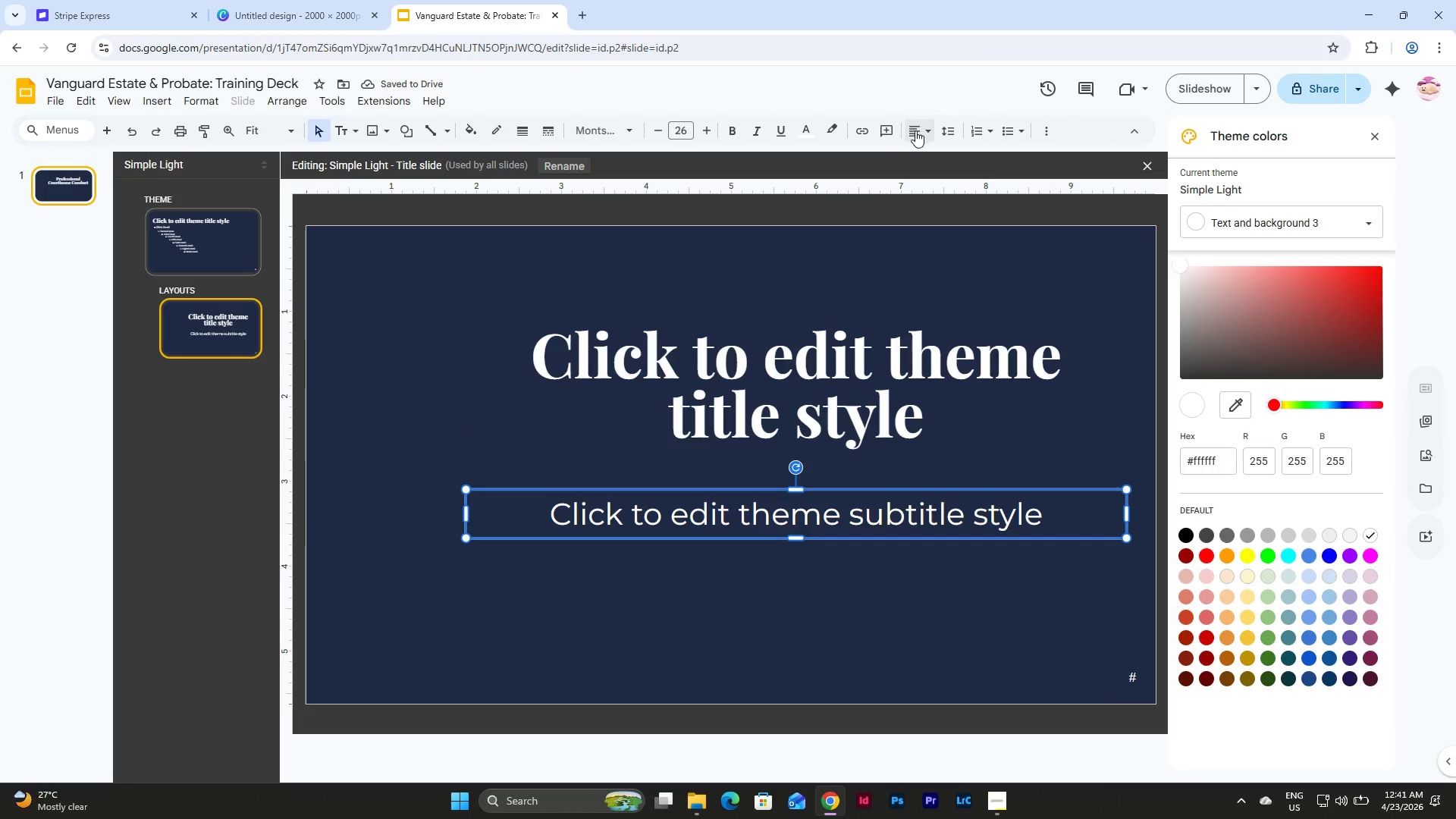 
double_click([921, 130])
 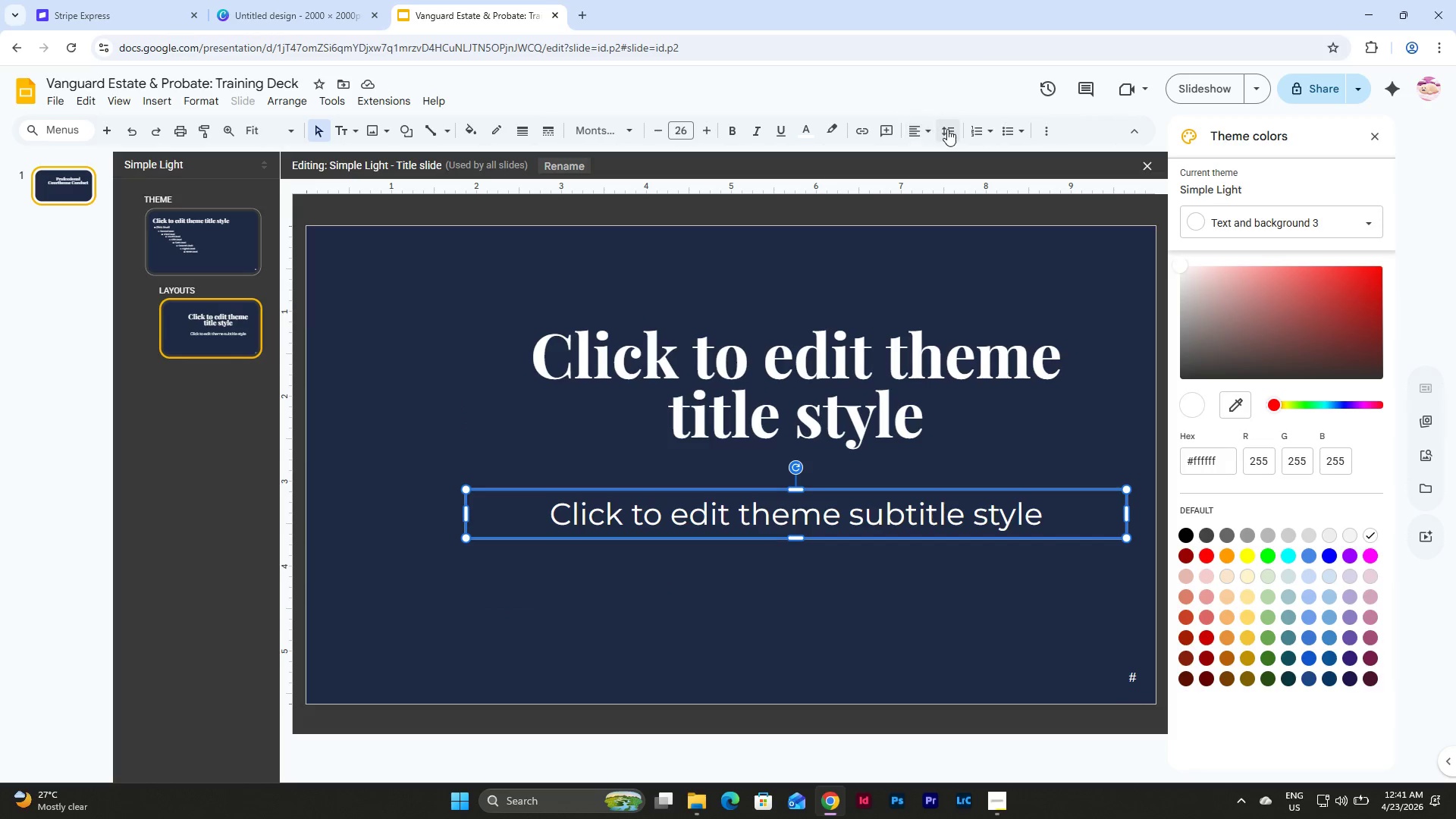 
triple_click([947, 129])
 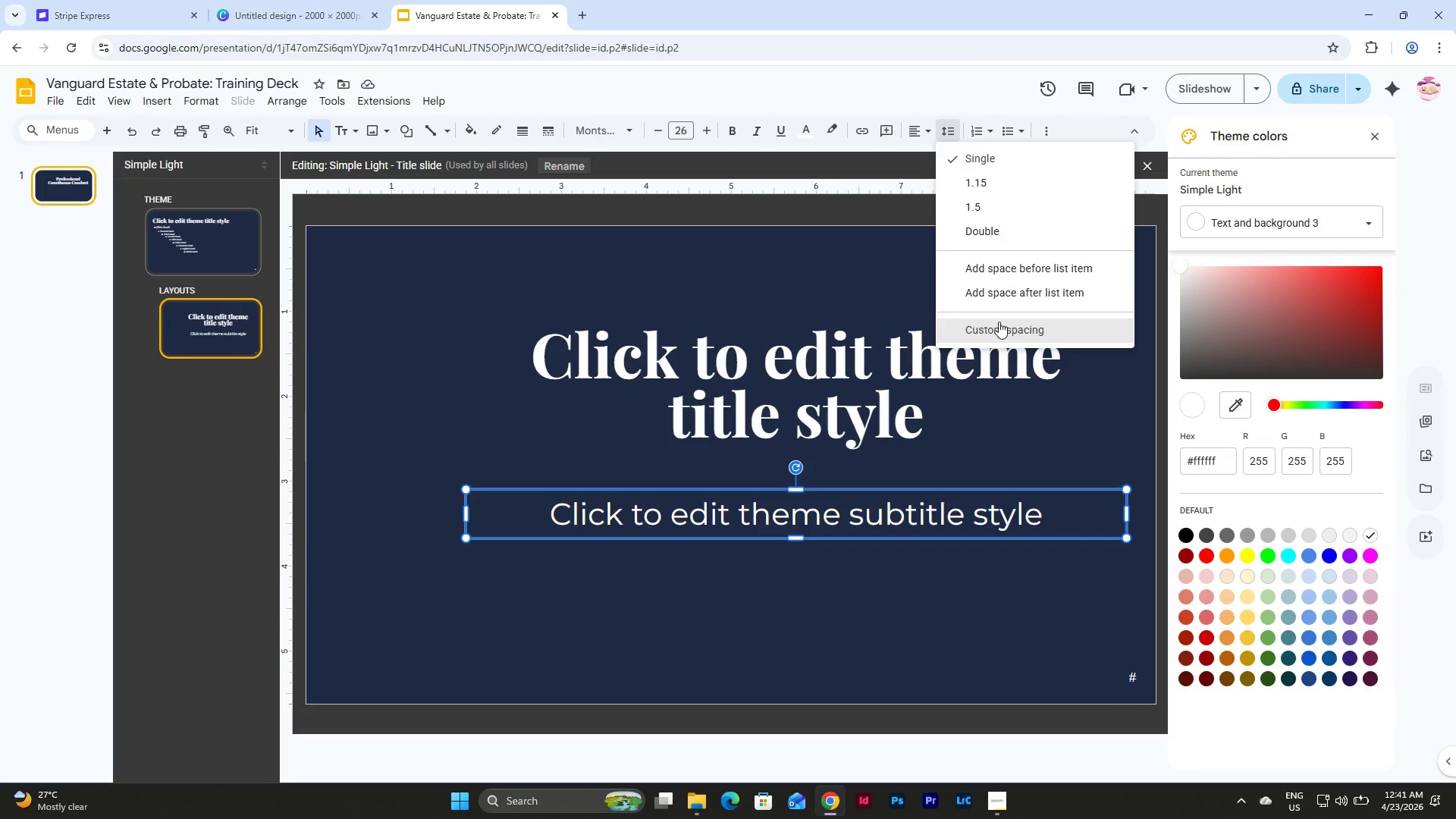 
left_click([999, 327])
 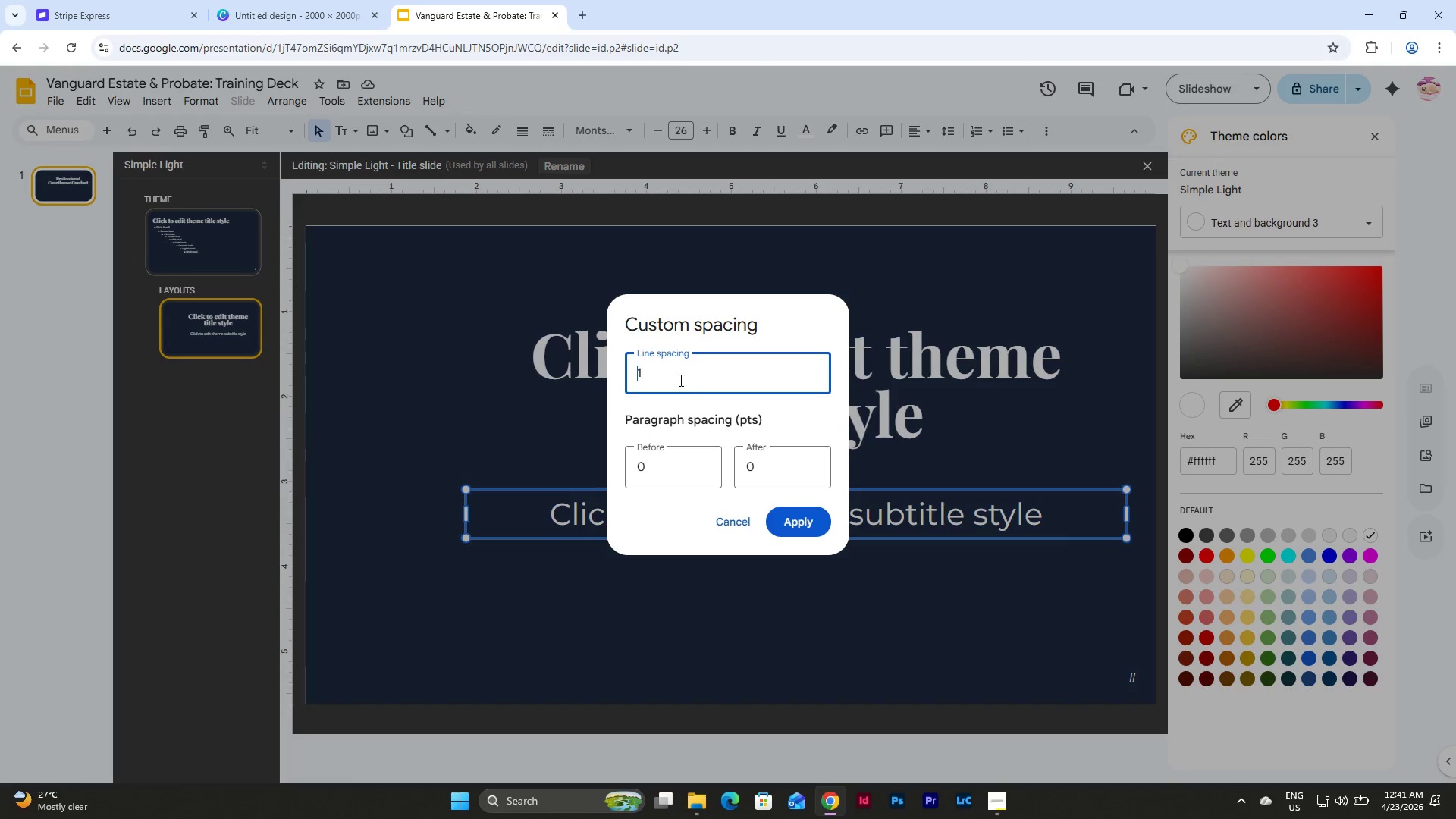 
left_click_drag(start_coordinate=[673, 373], to_coordinate=[607, 373])
 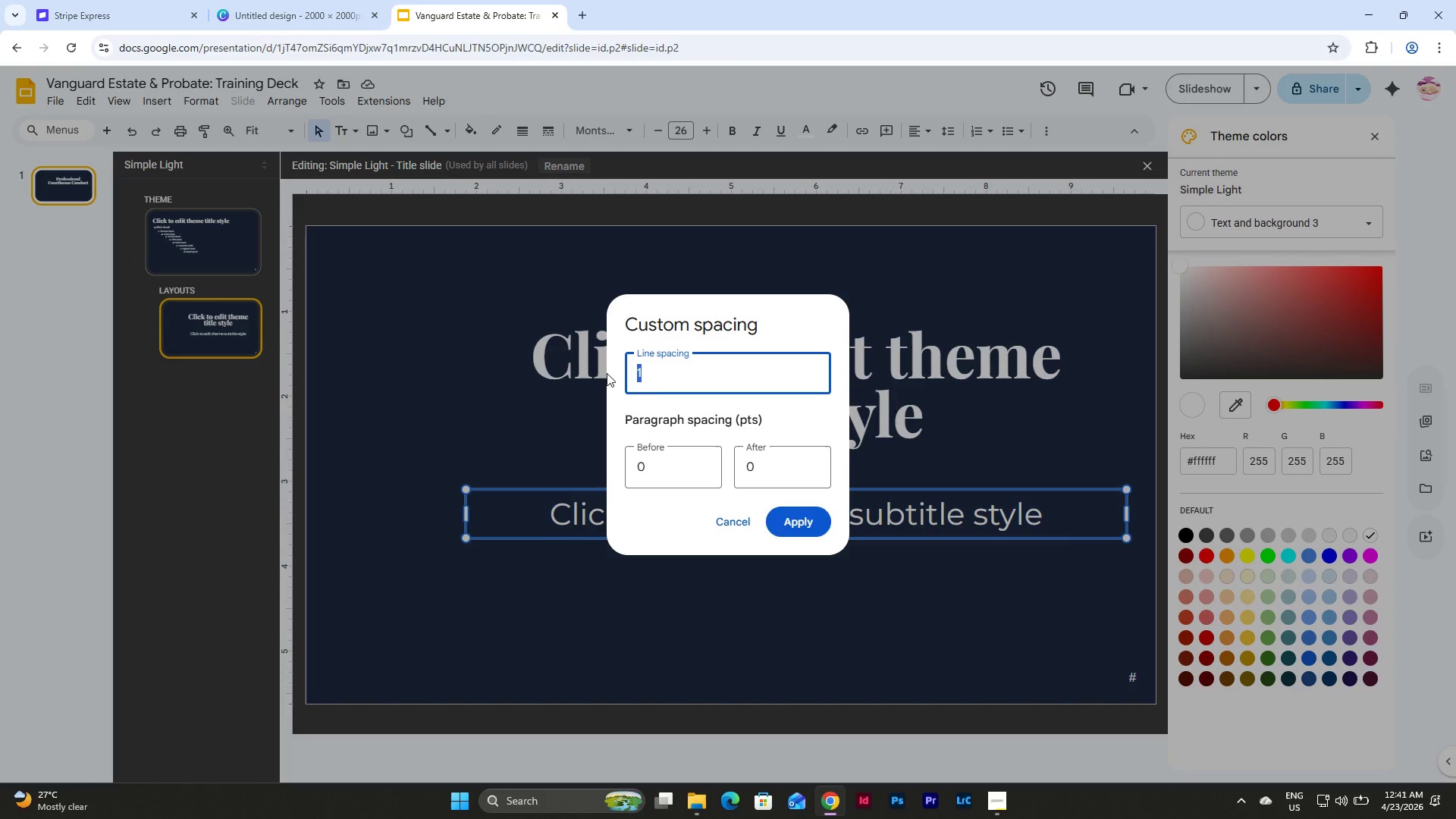 
key(Numpad0)
 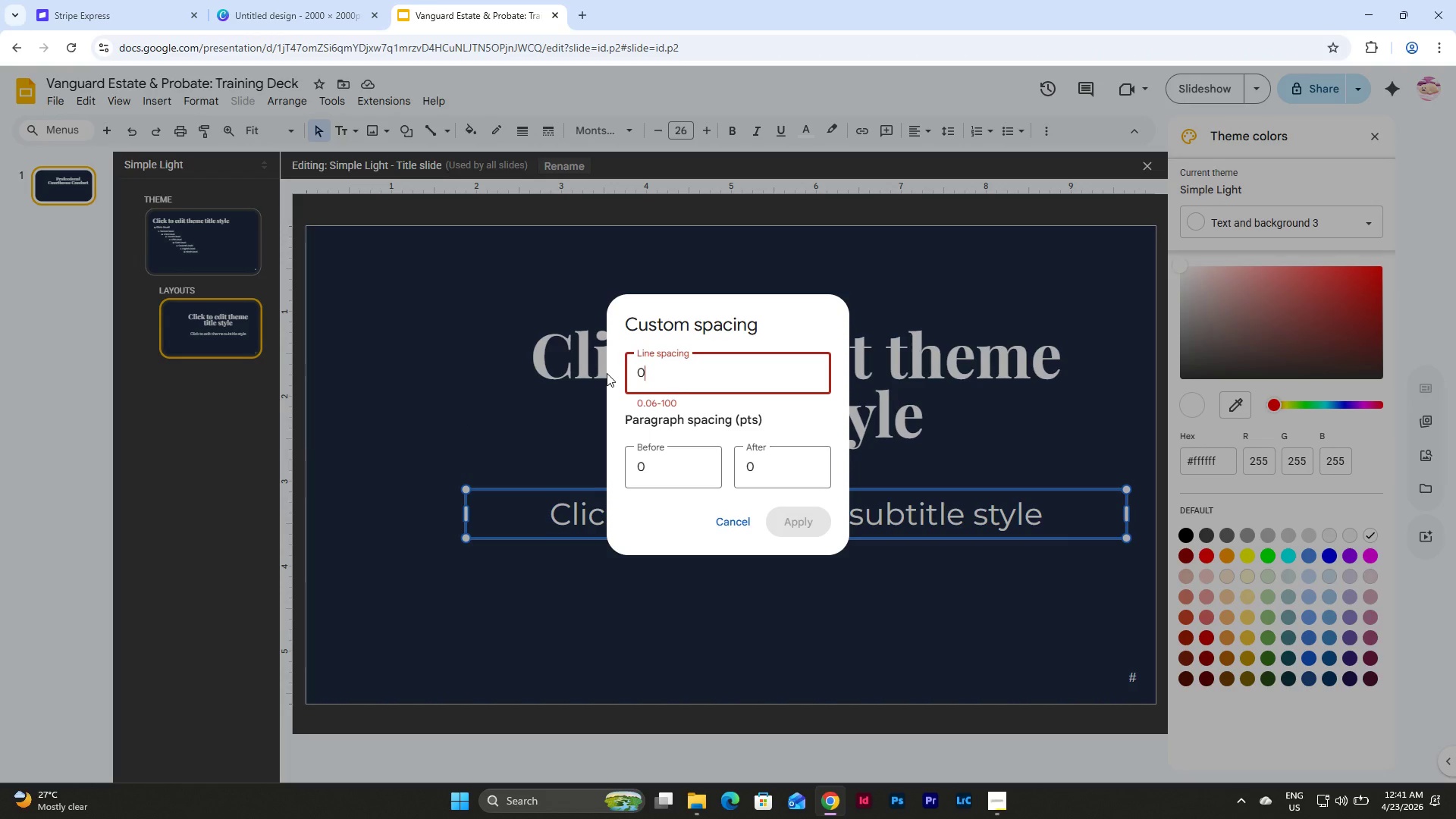 
key(NumpadDecimal)
 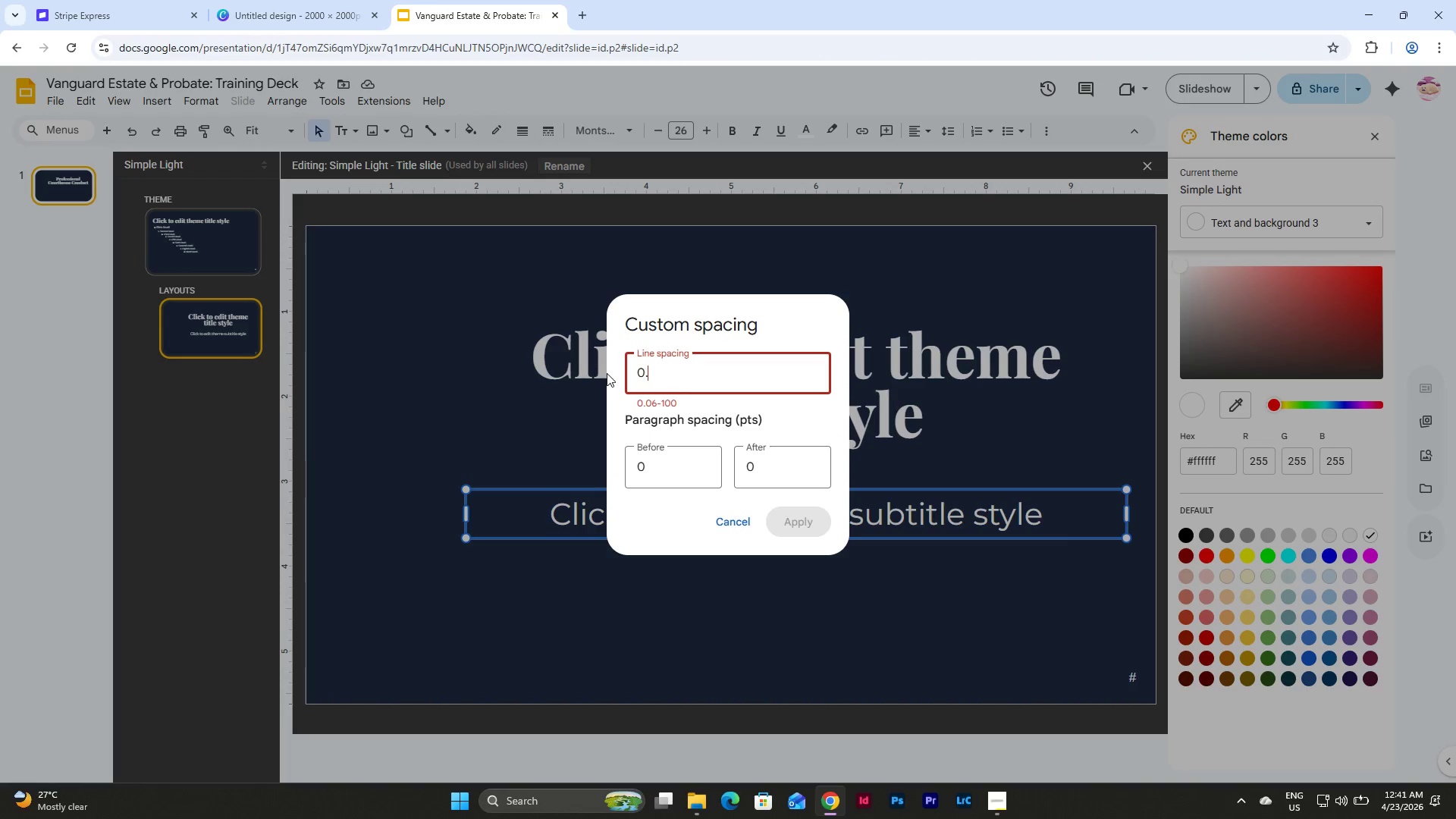 
key(Numpad9)
 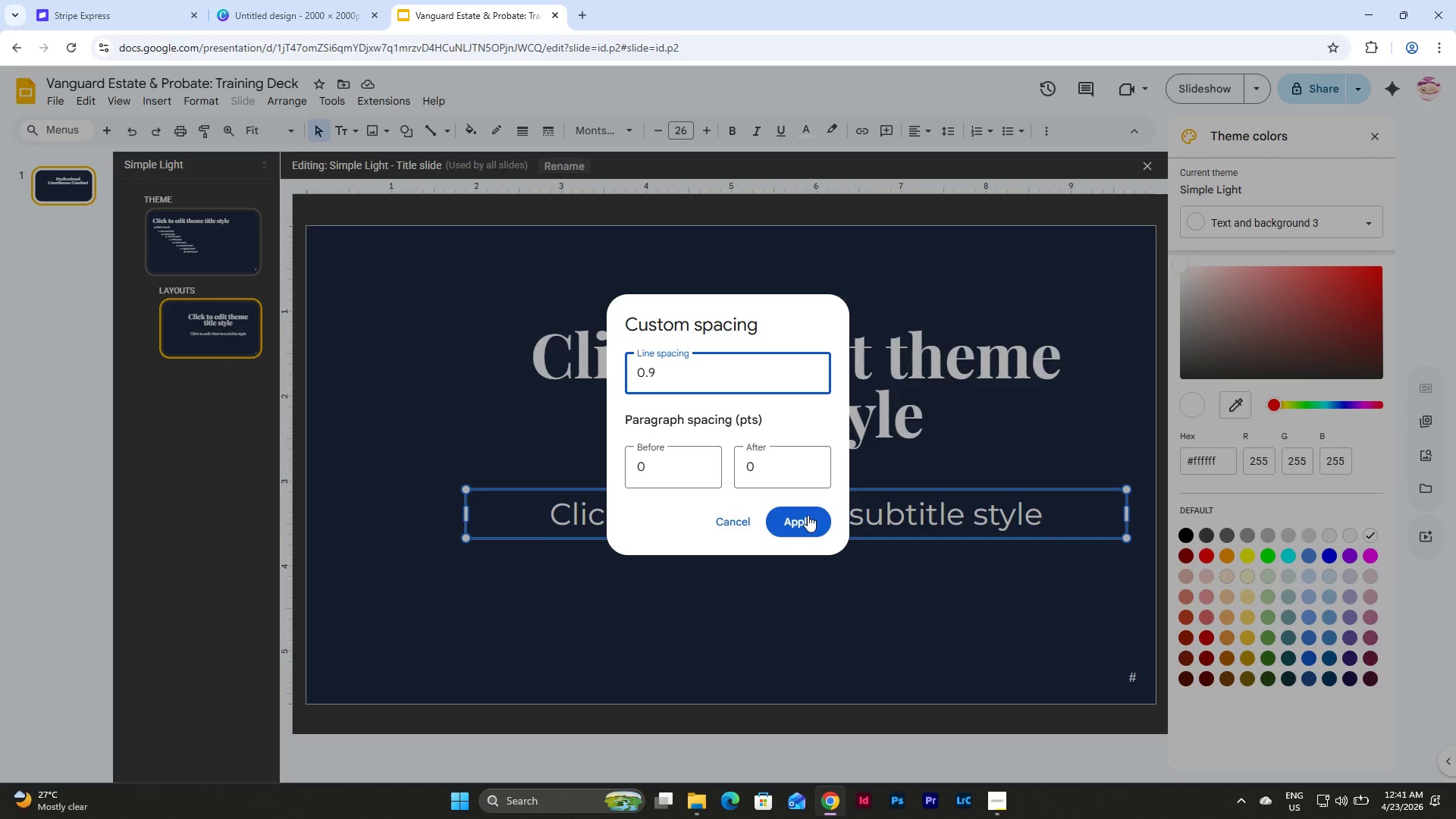 
left_click([805, 517])
 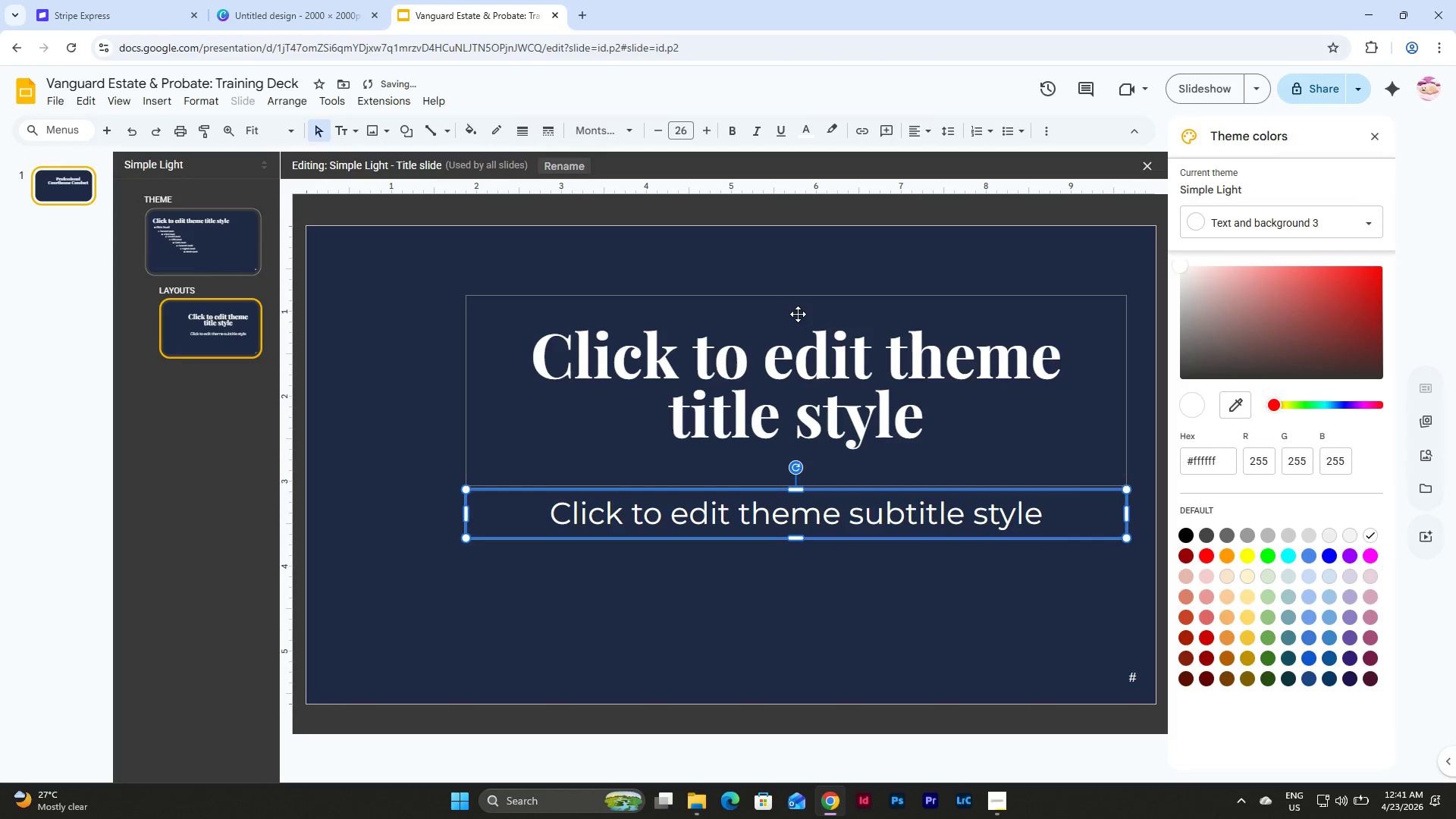 
left_click([798, 314])
 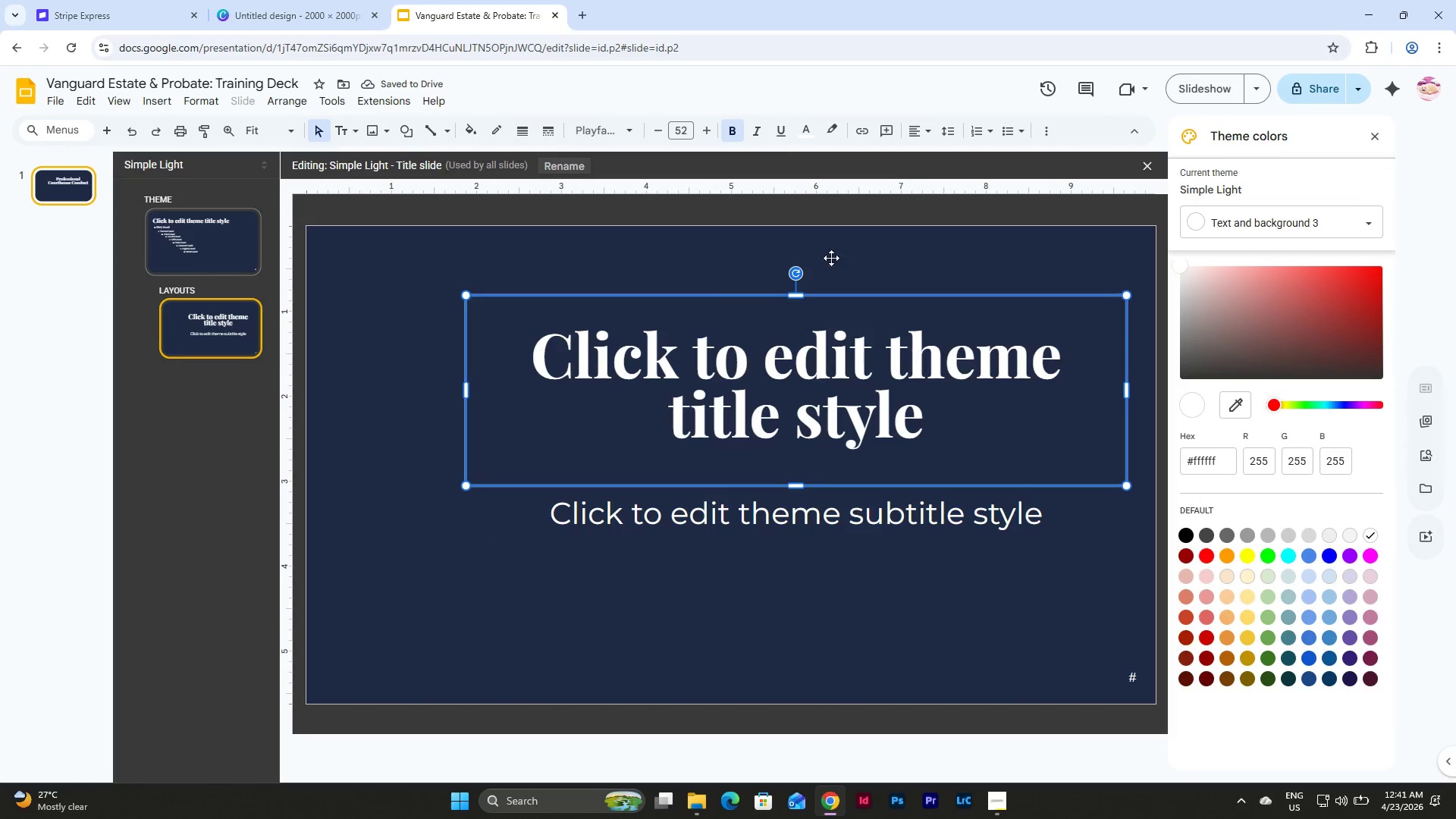 
left_click([947, 127])
 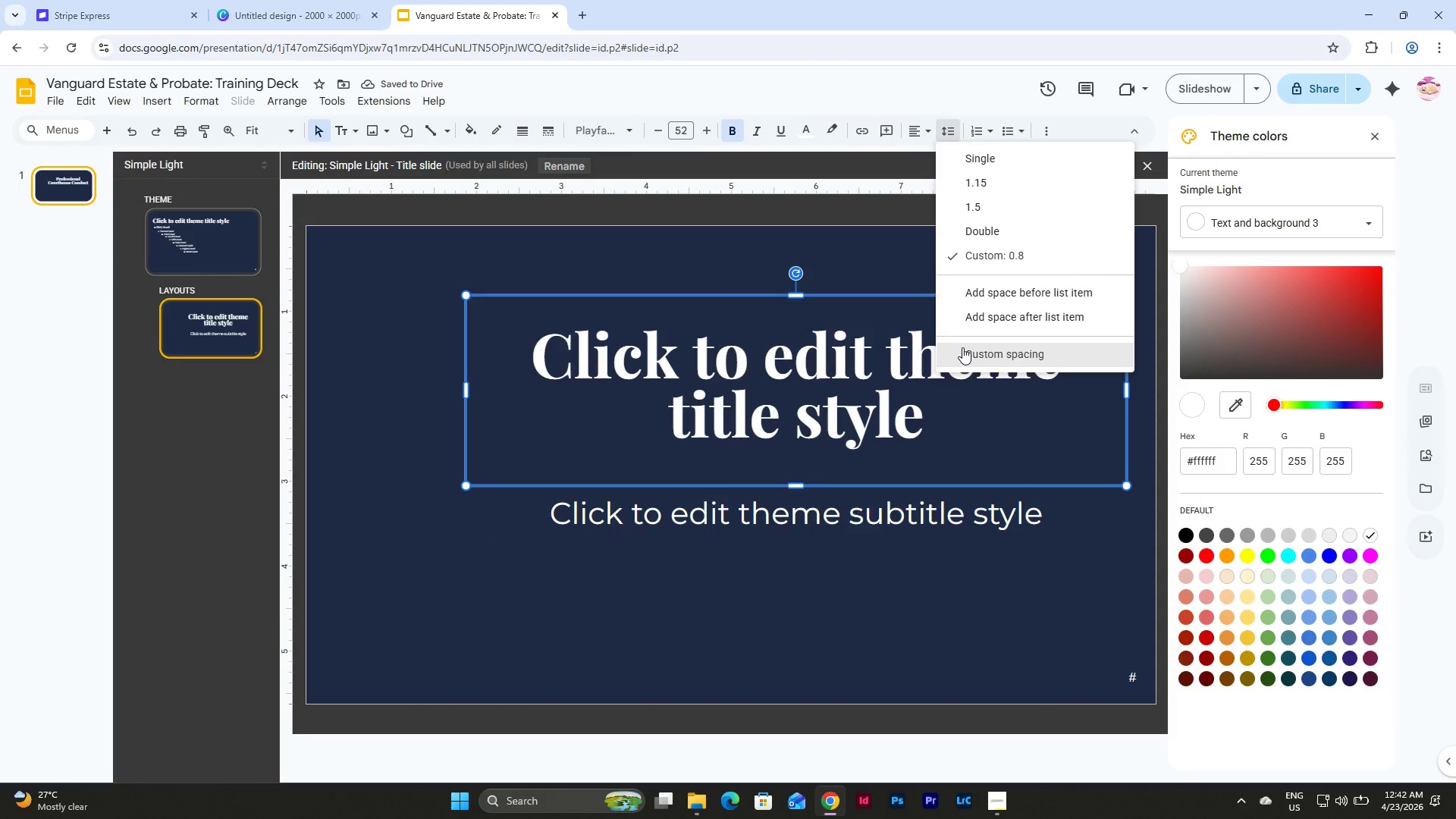 
left_click([962, 347])
 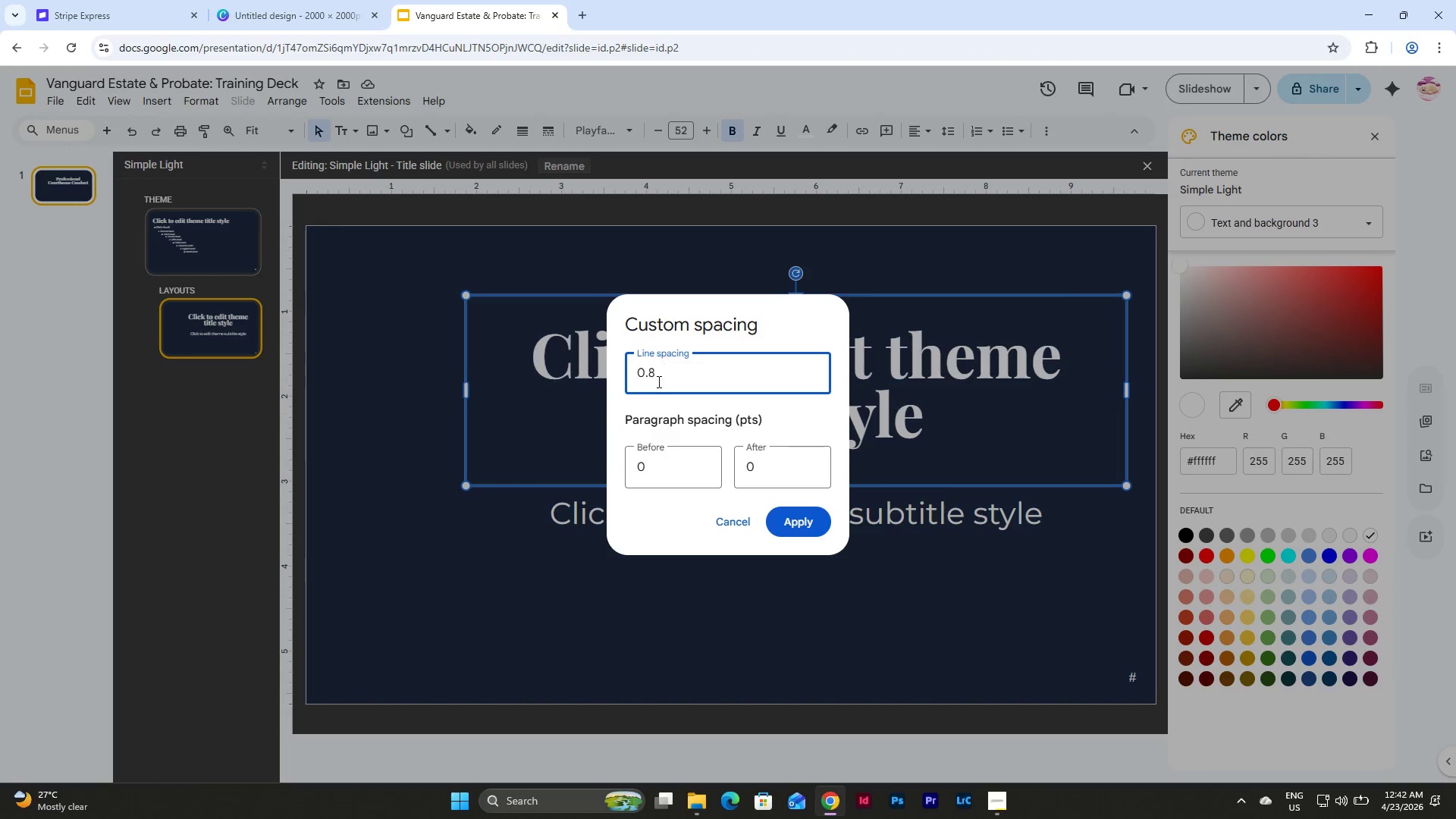 
left_click_drag(start_coordinate=[656, 372], to_coordinate=[619, 372])
 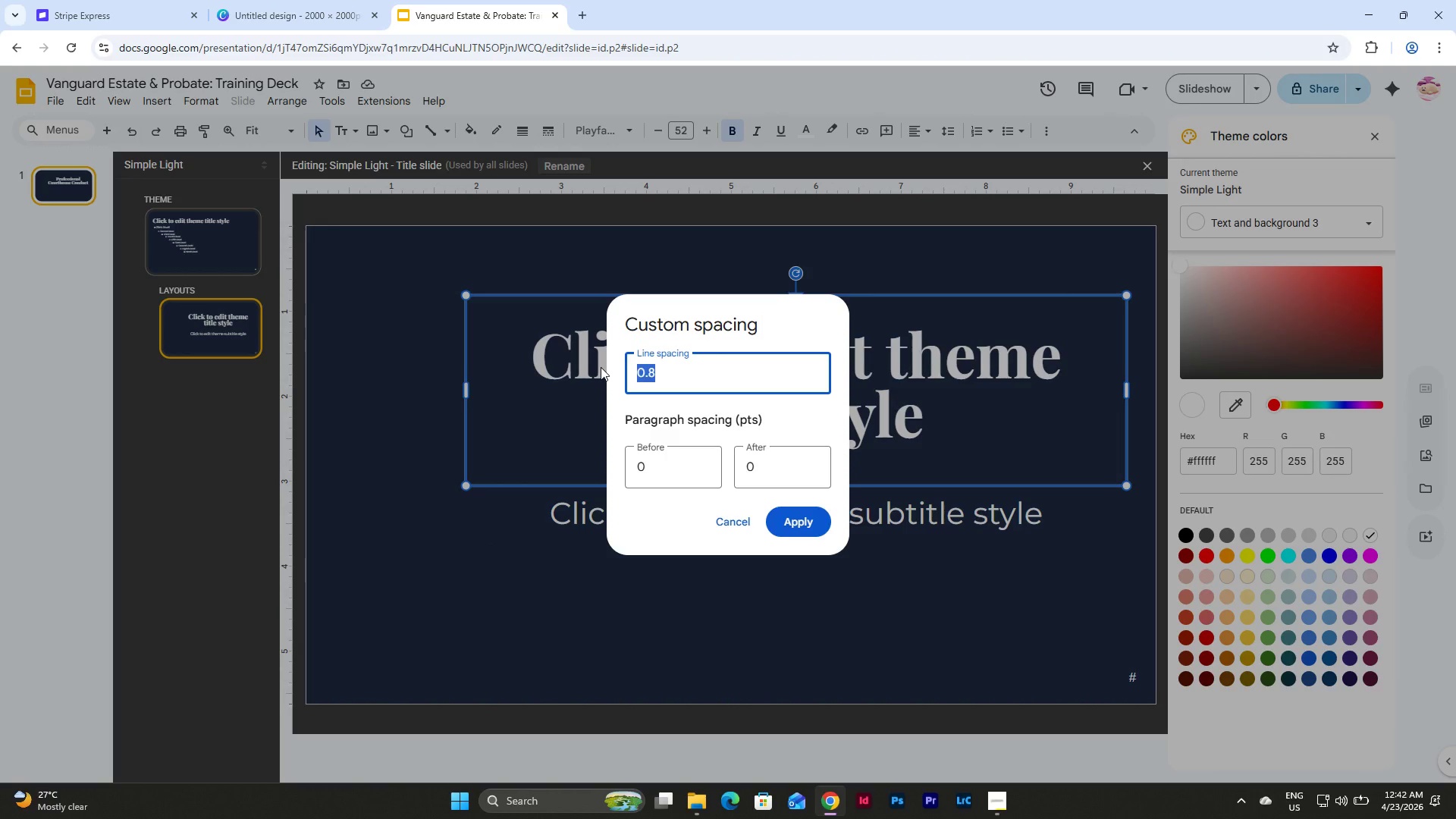 
key(Numpad0)
 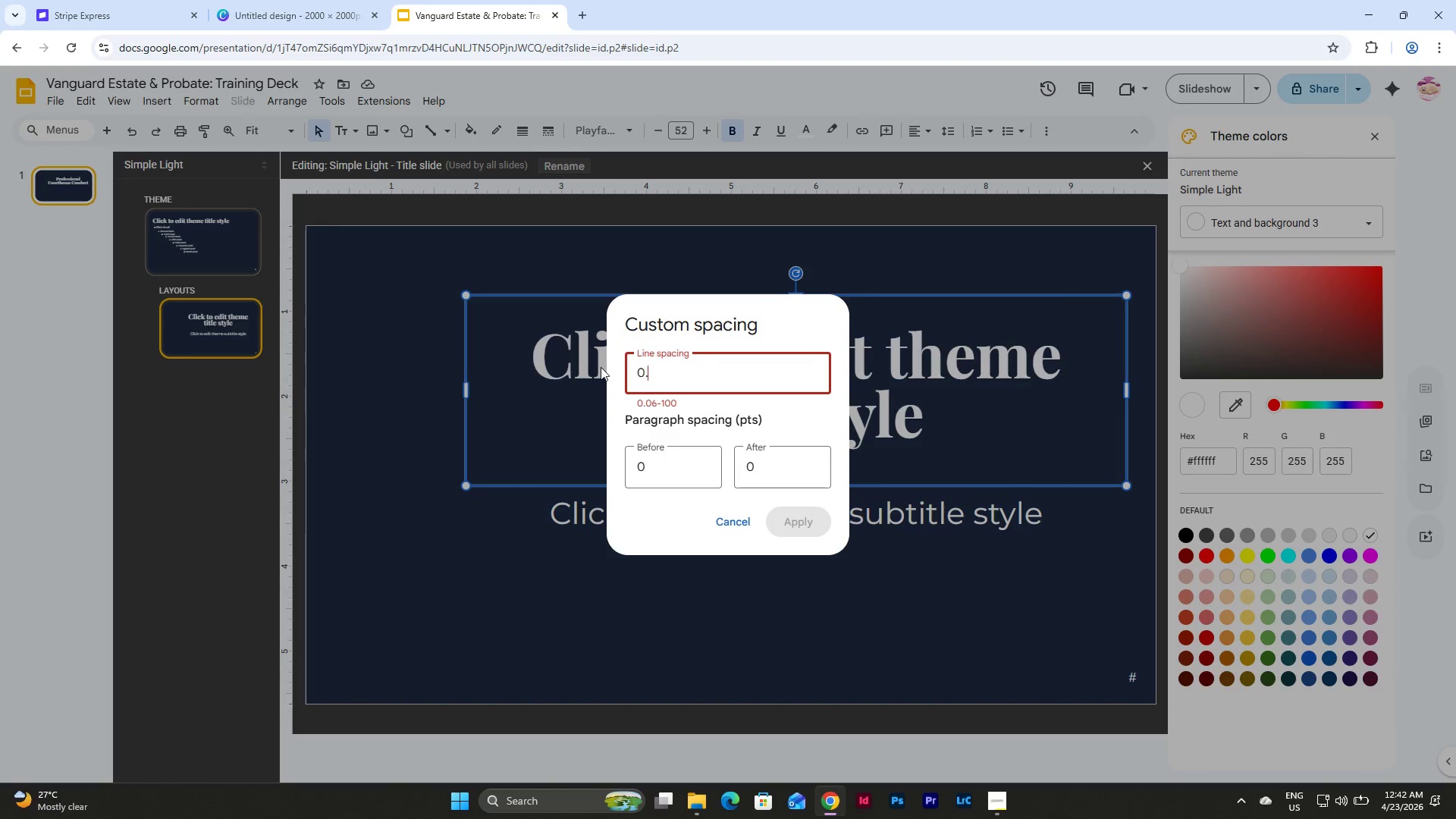 
key(NumpadDecimal)
 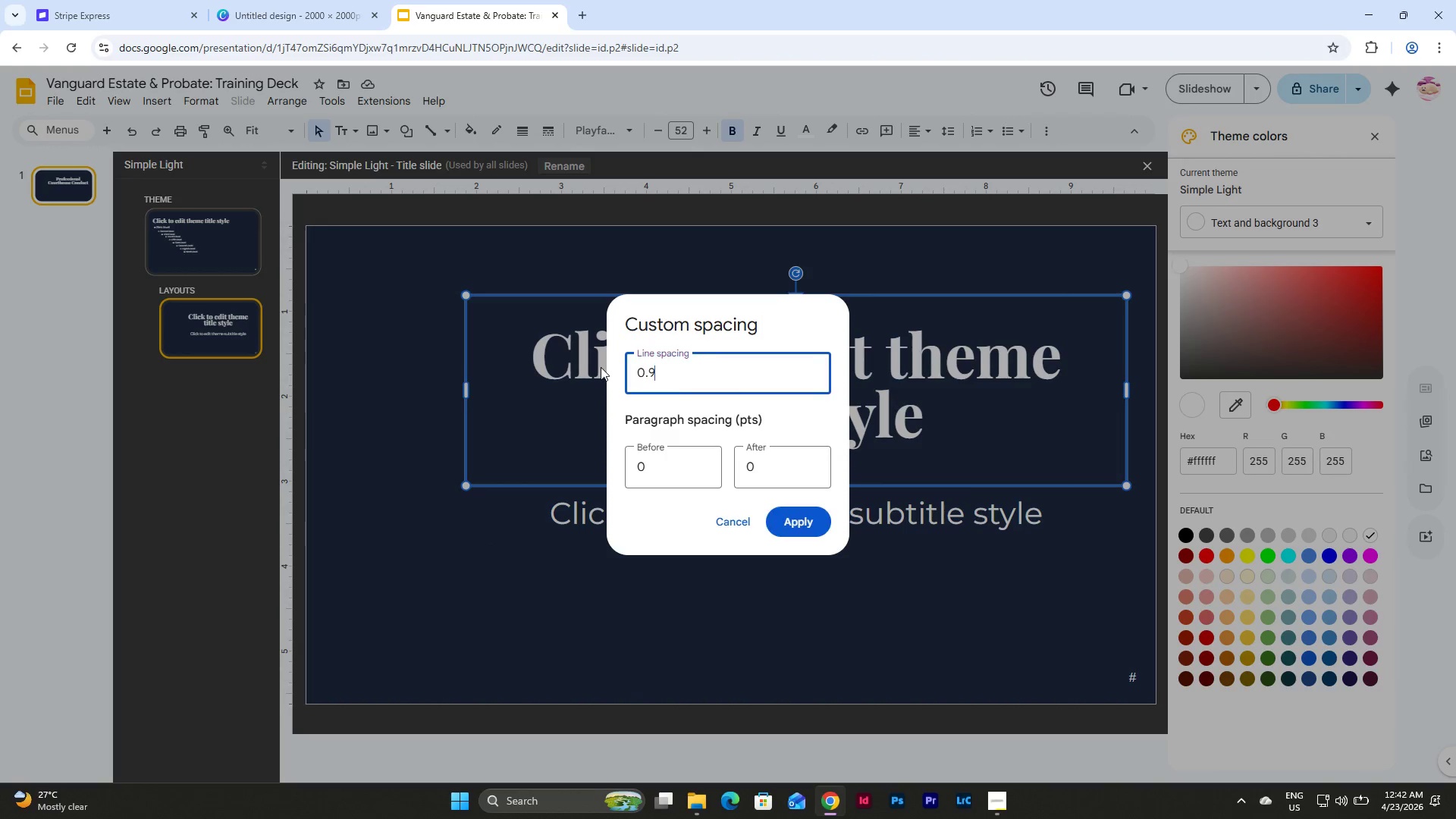 
key(Numpad9)
 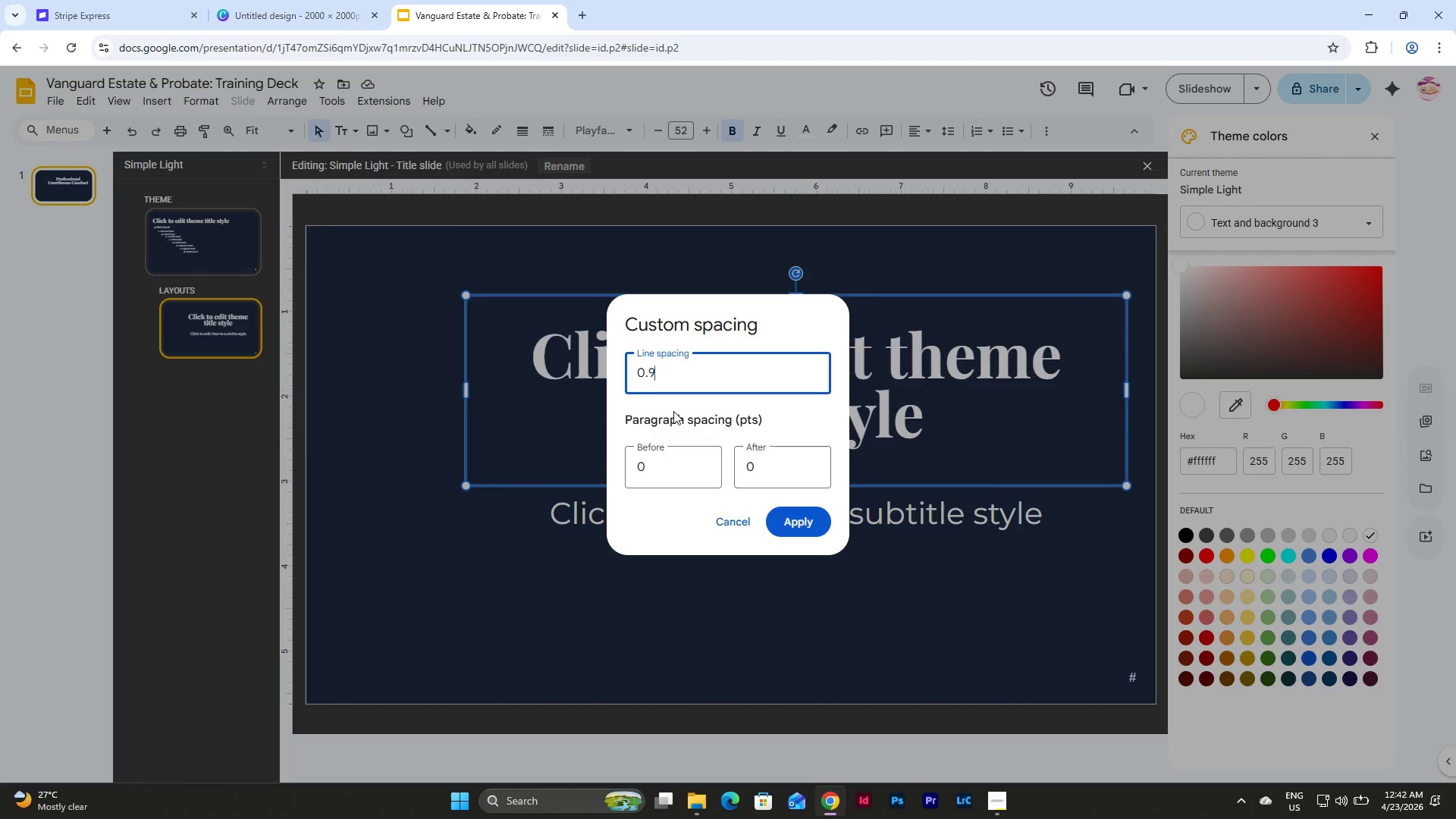 
left_click([792, 523])
 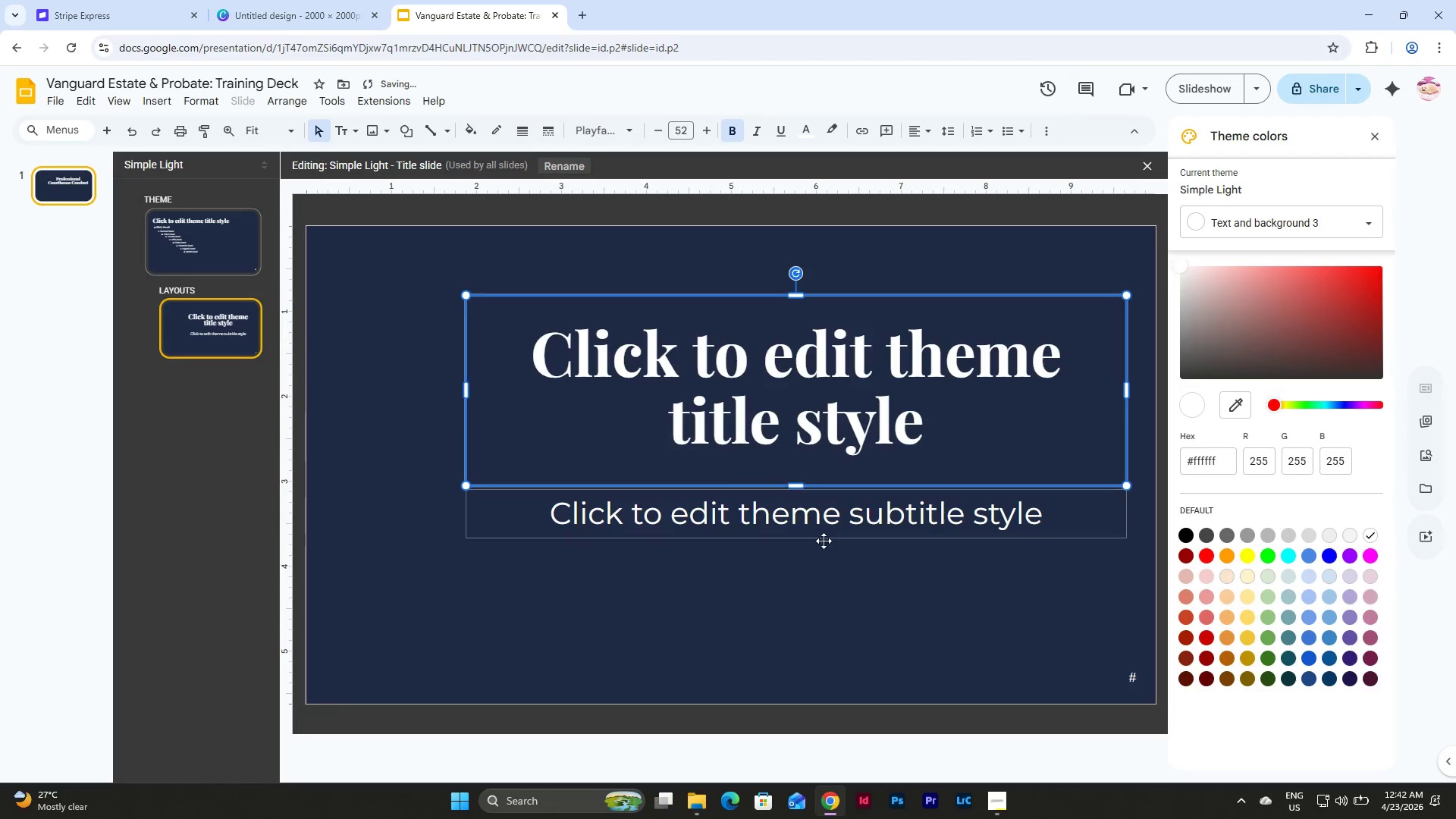 
left_click([837, 546])
 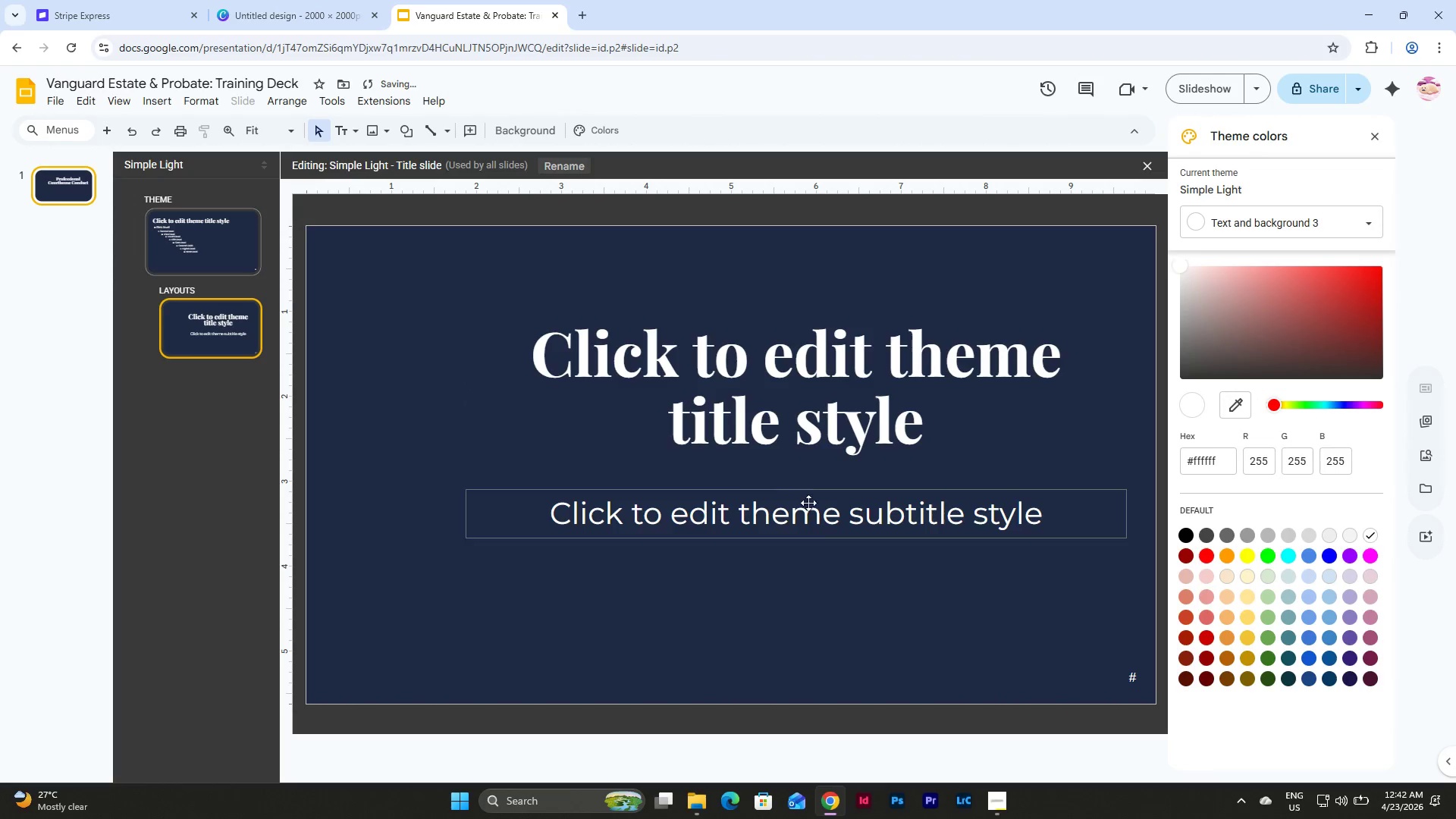 
left_click_drag(start_coordinate=[806, 591], to_coordinate=[624, 359])
 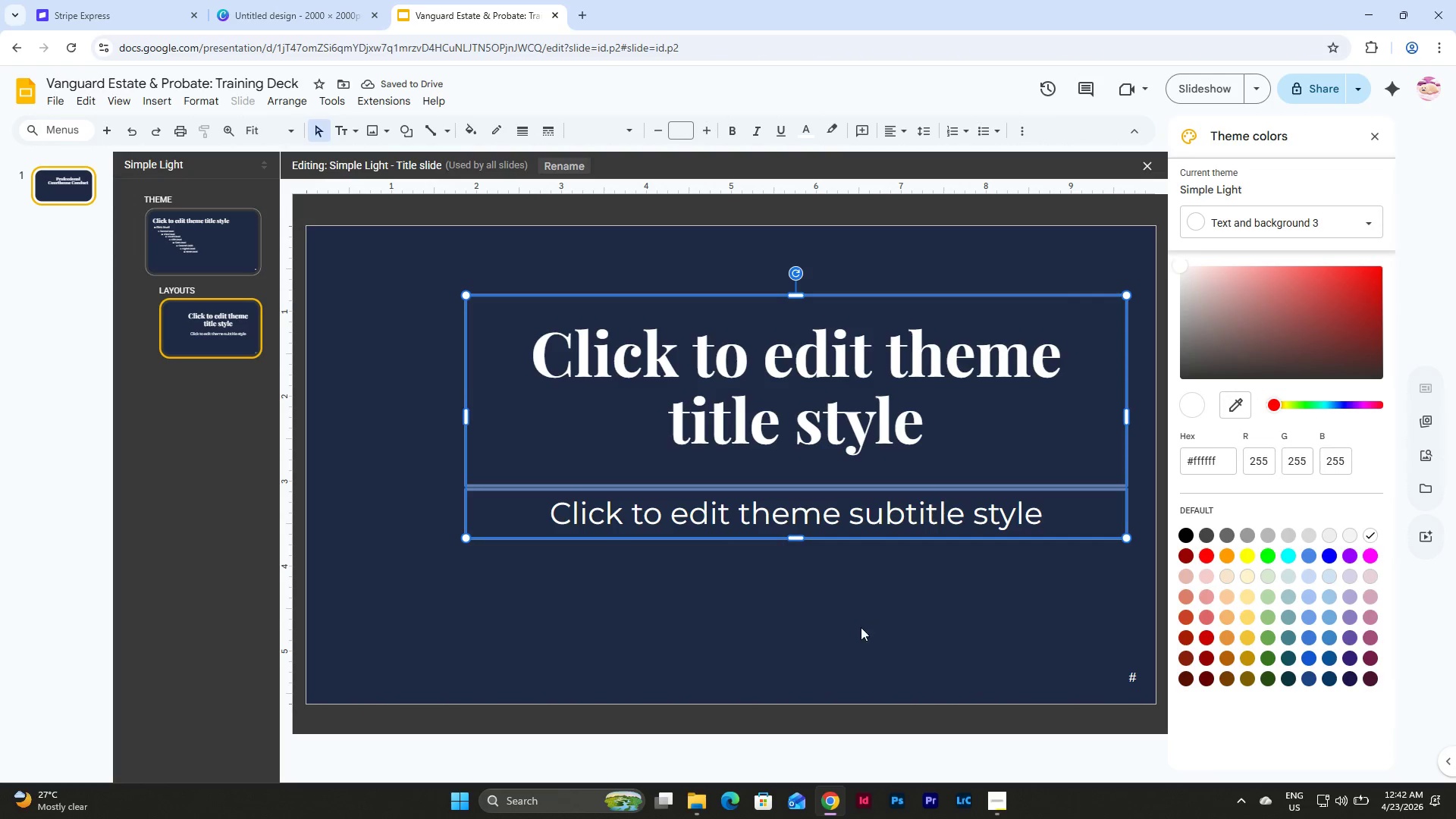 
left_click([847, 626])
 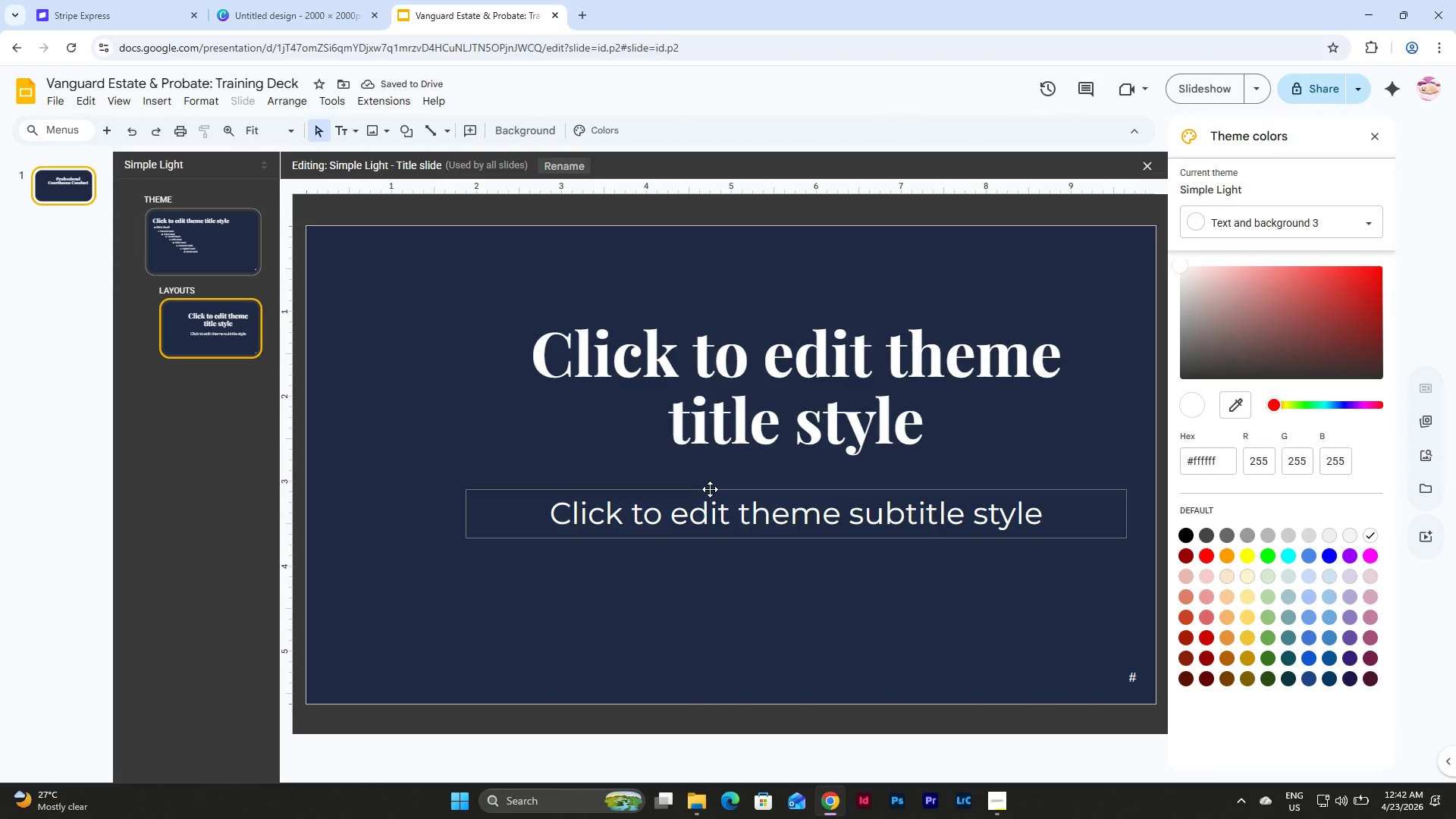 
left_click([710, 489])
 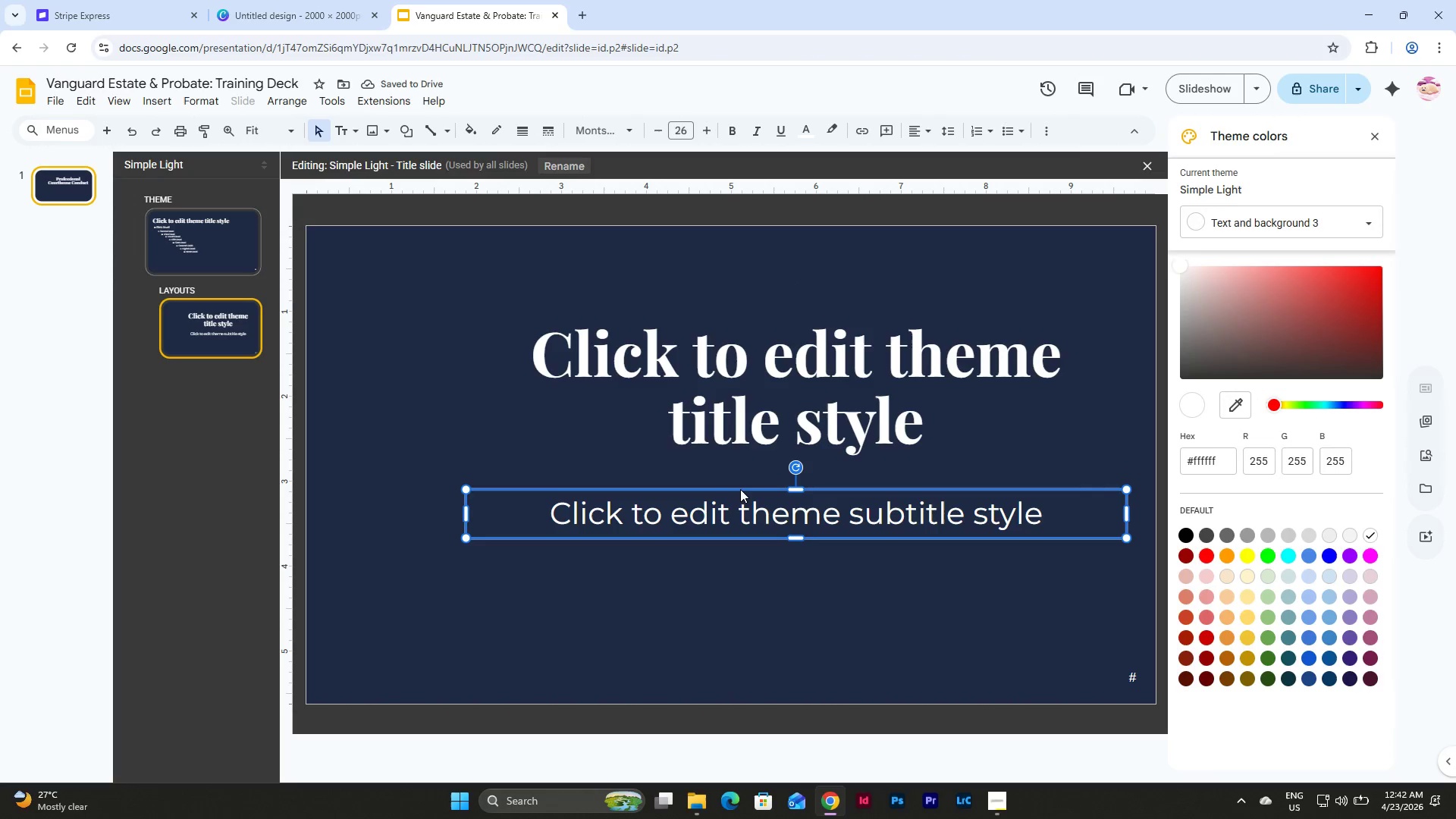 
left_click_drag(start_coordinate=[740, 489], to_coordinate=[740, 485])
 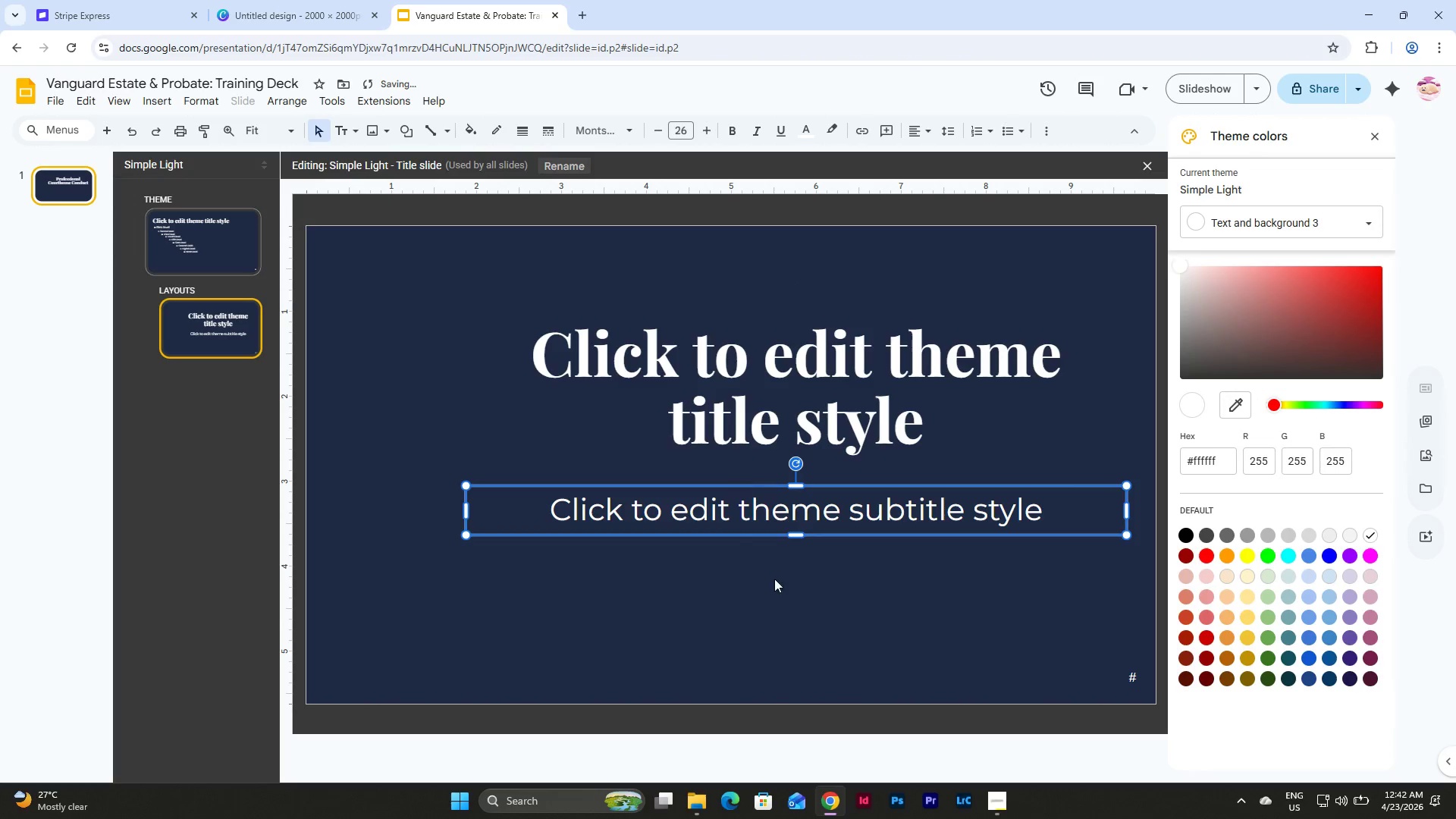 
left_click([780, 597])
 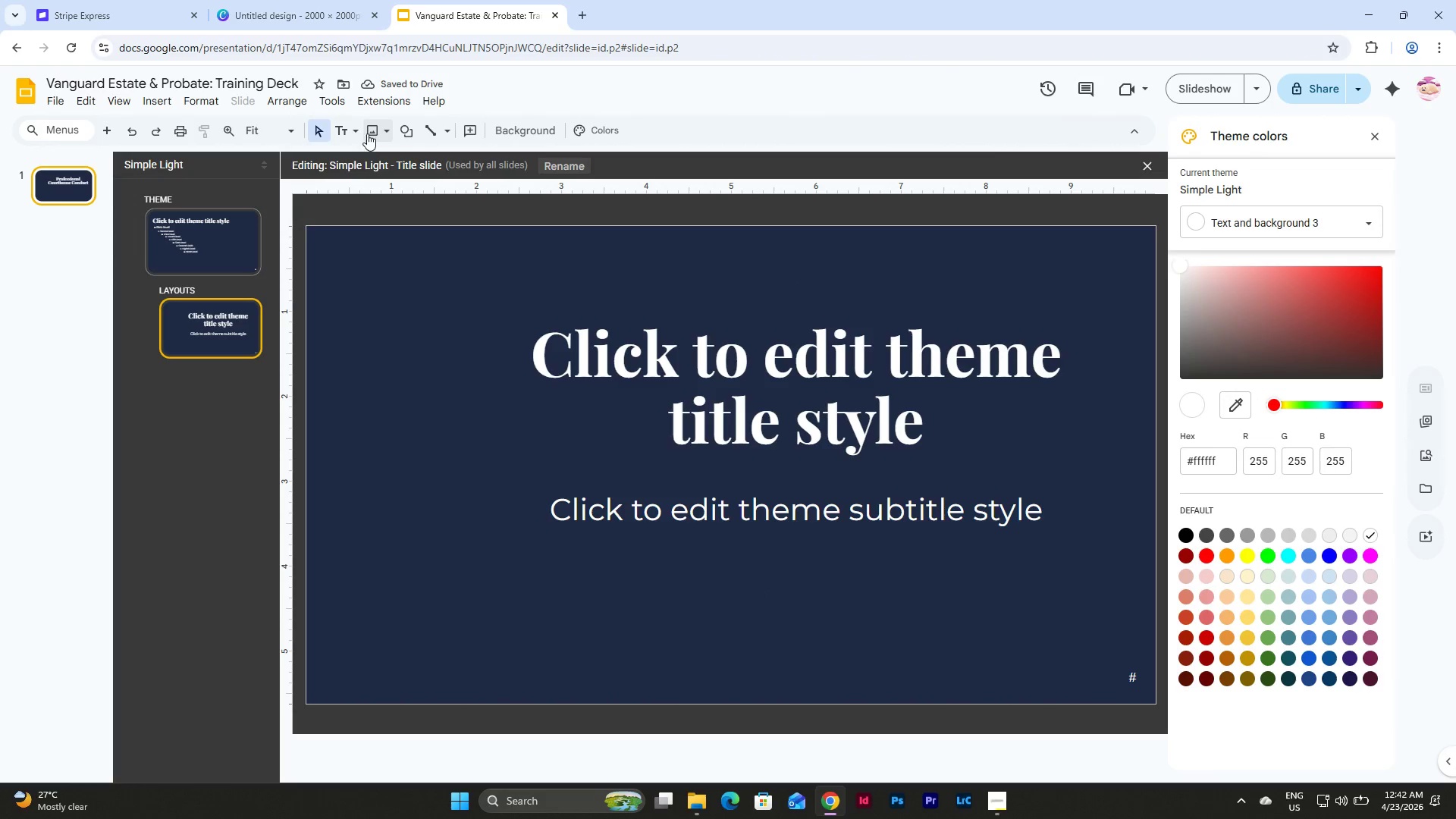 
left_click([403, 129])
 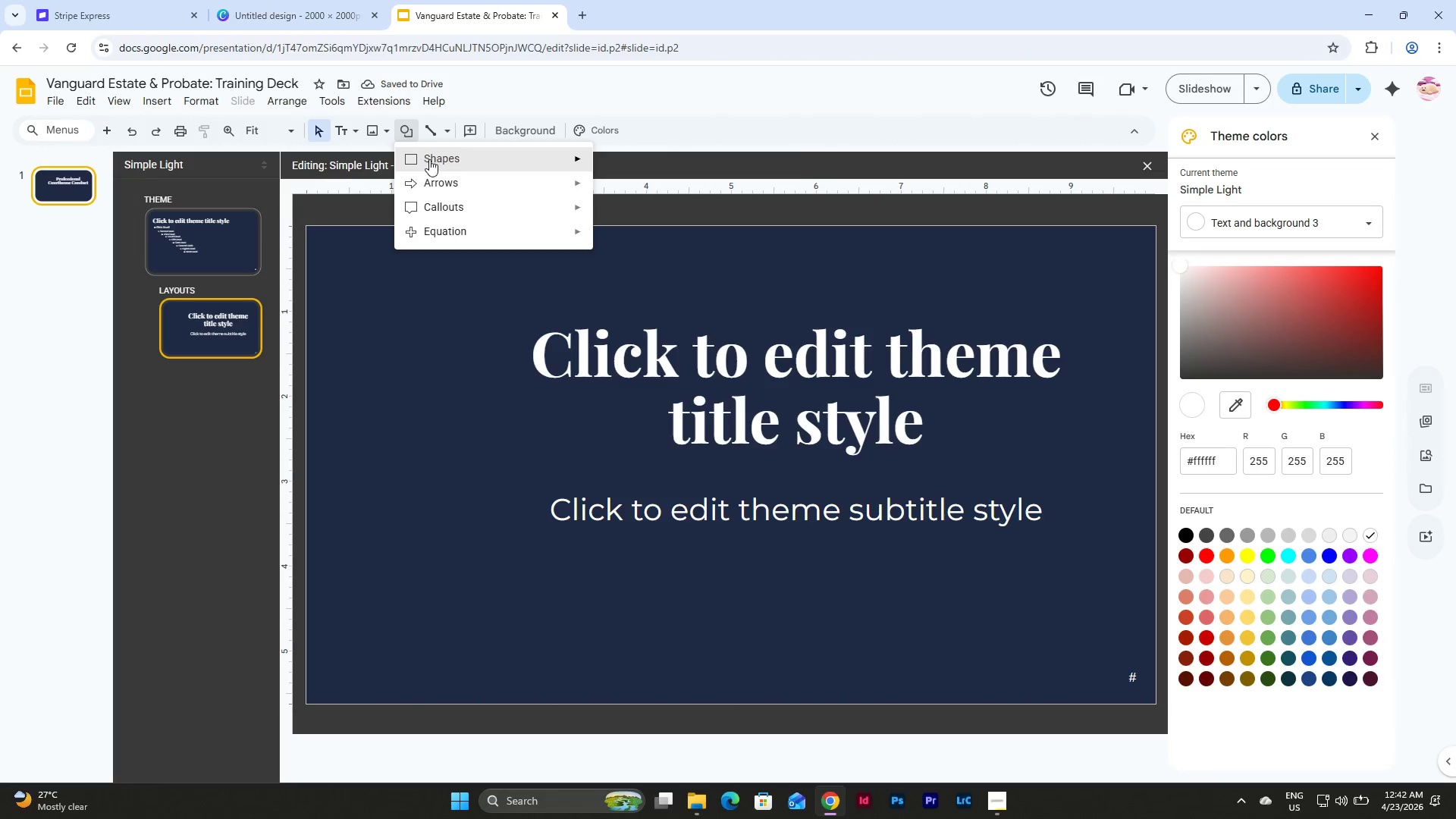 
left_click([429, 159])
 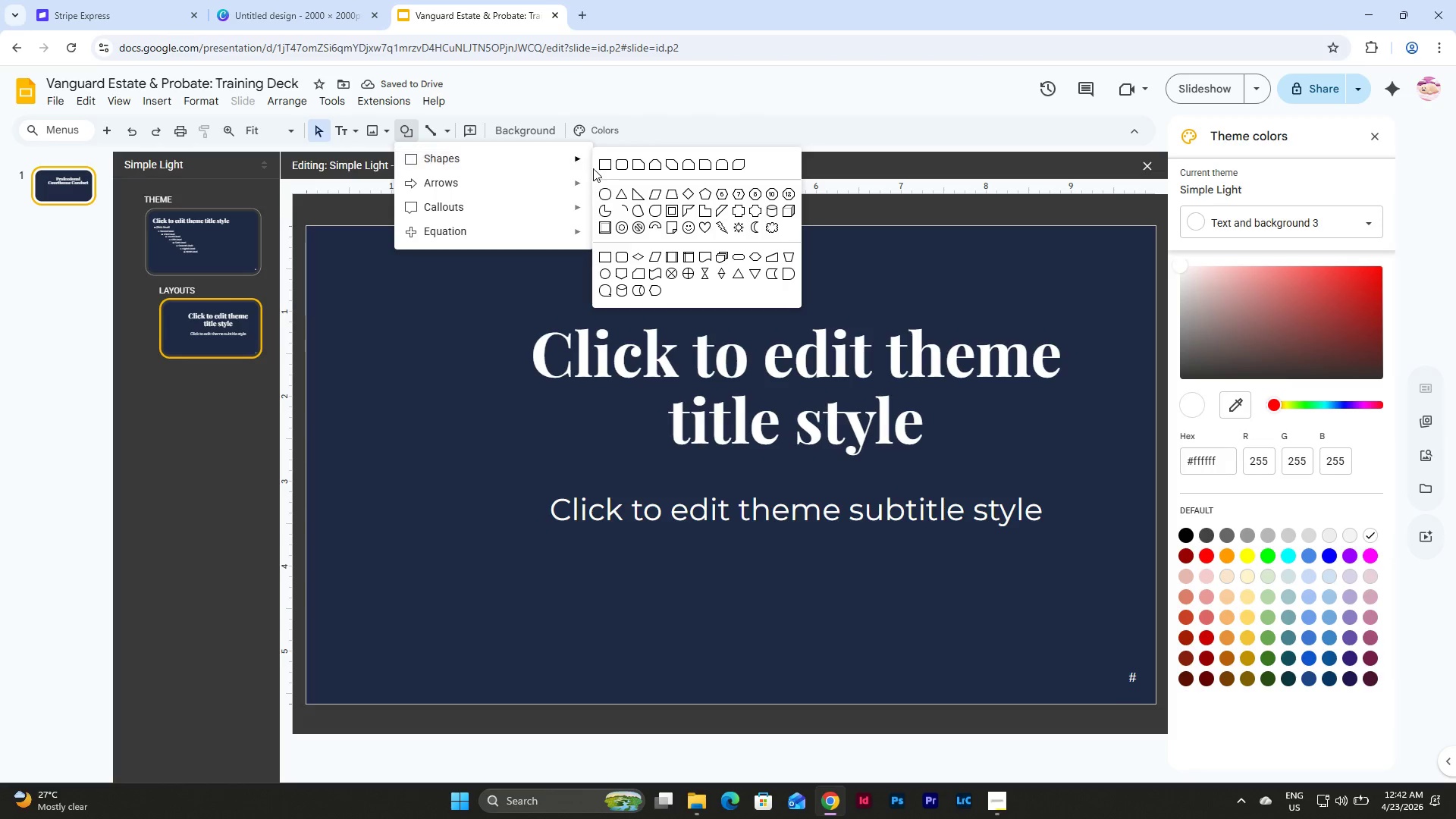 
left_click([603, 165])
 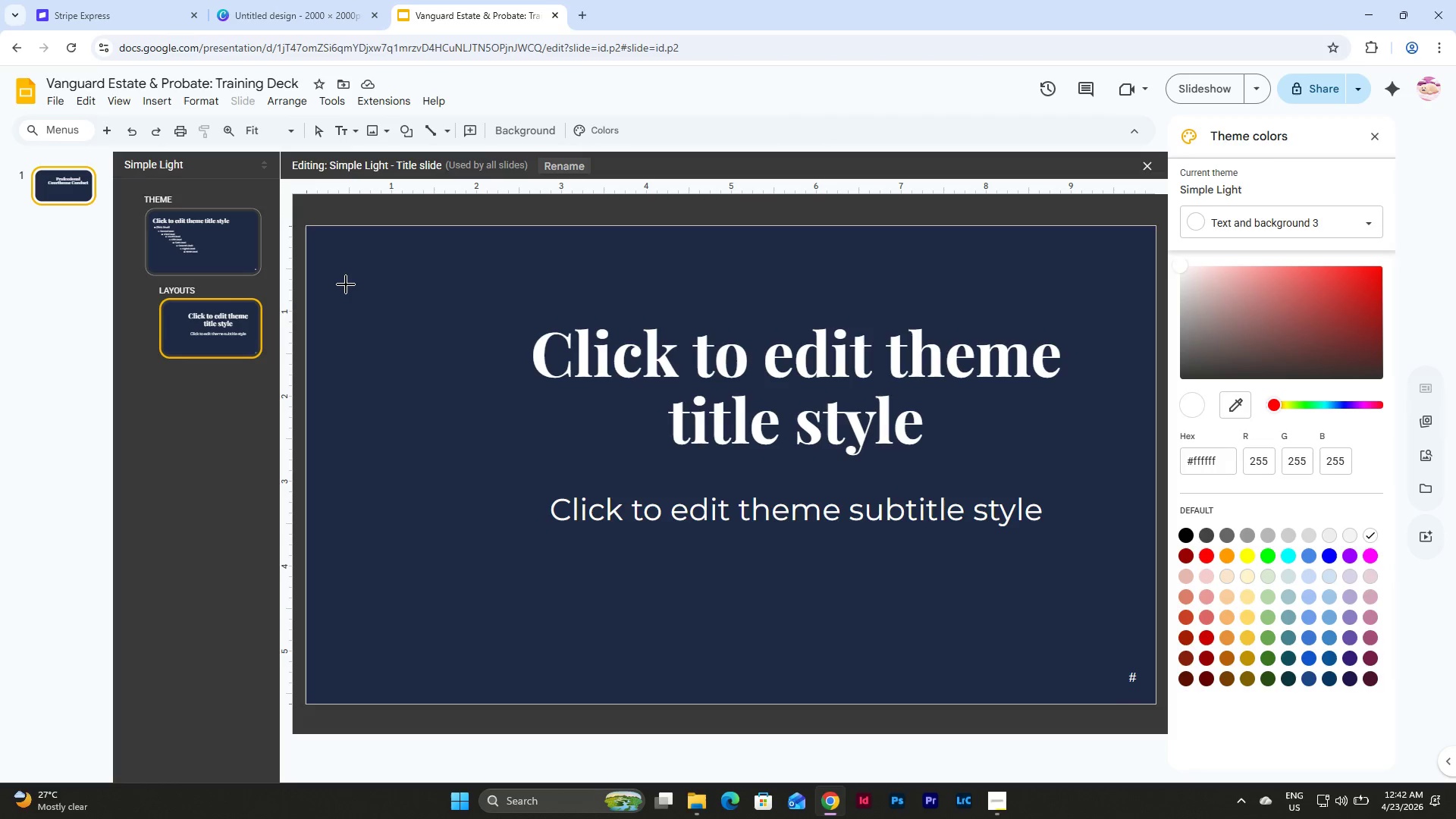 
left_click_drag(start_coordinate=[345, 269], to_coordinate=[463, 656])
 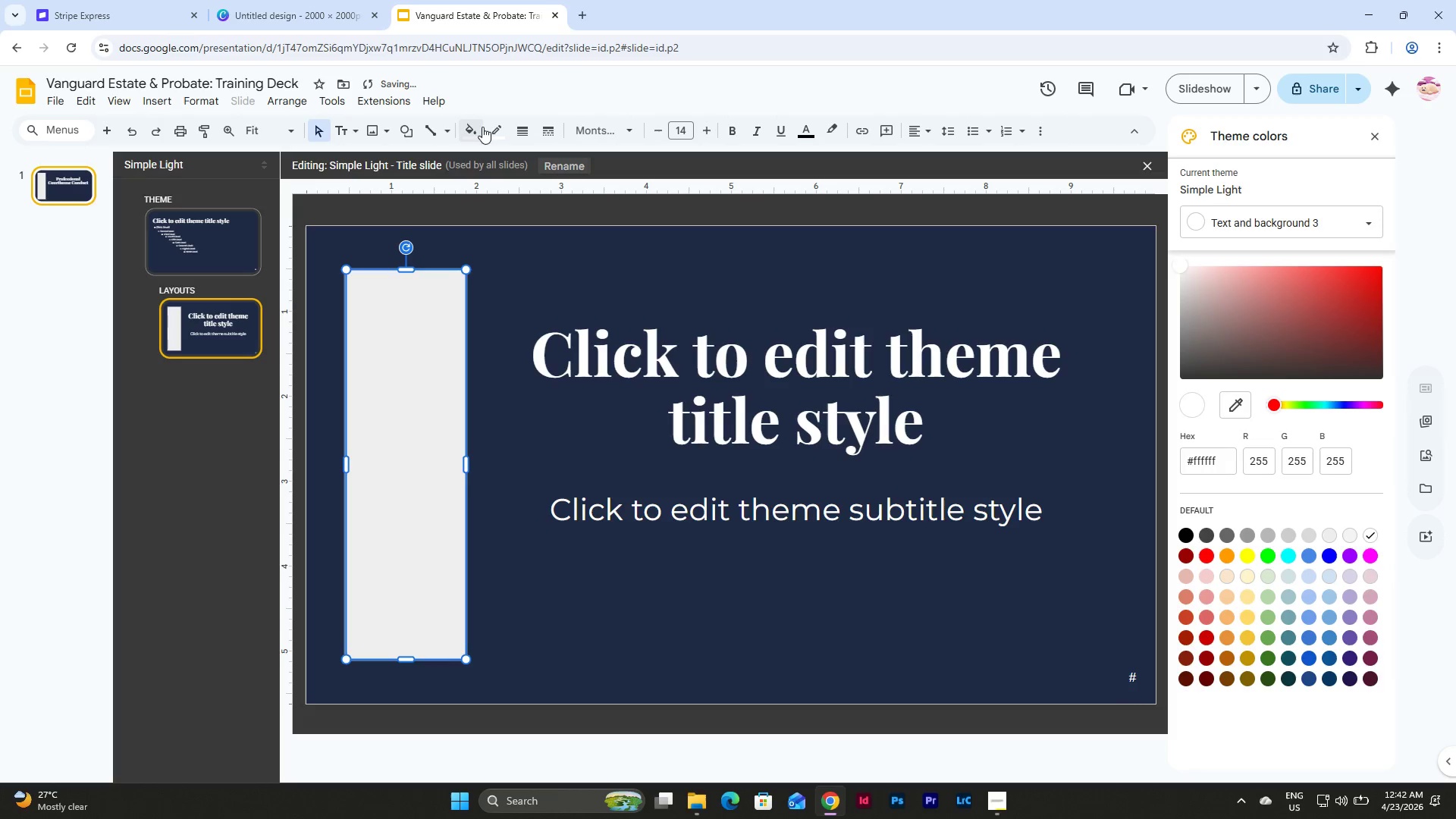 
left_click([468, 129])
 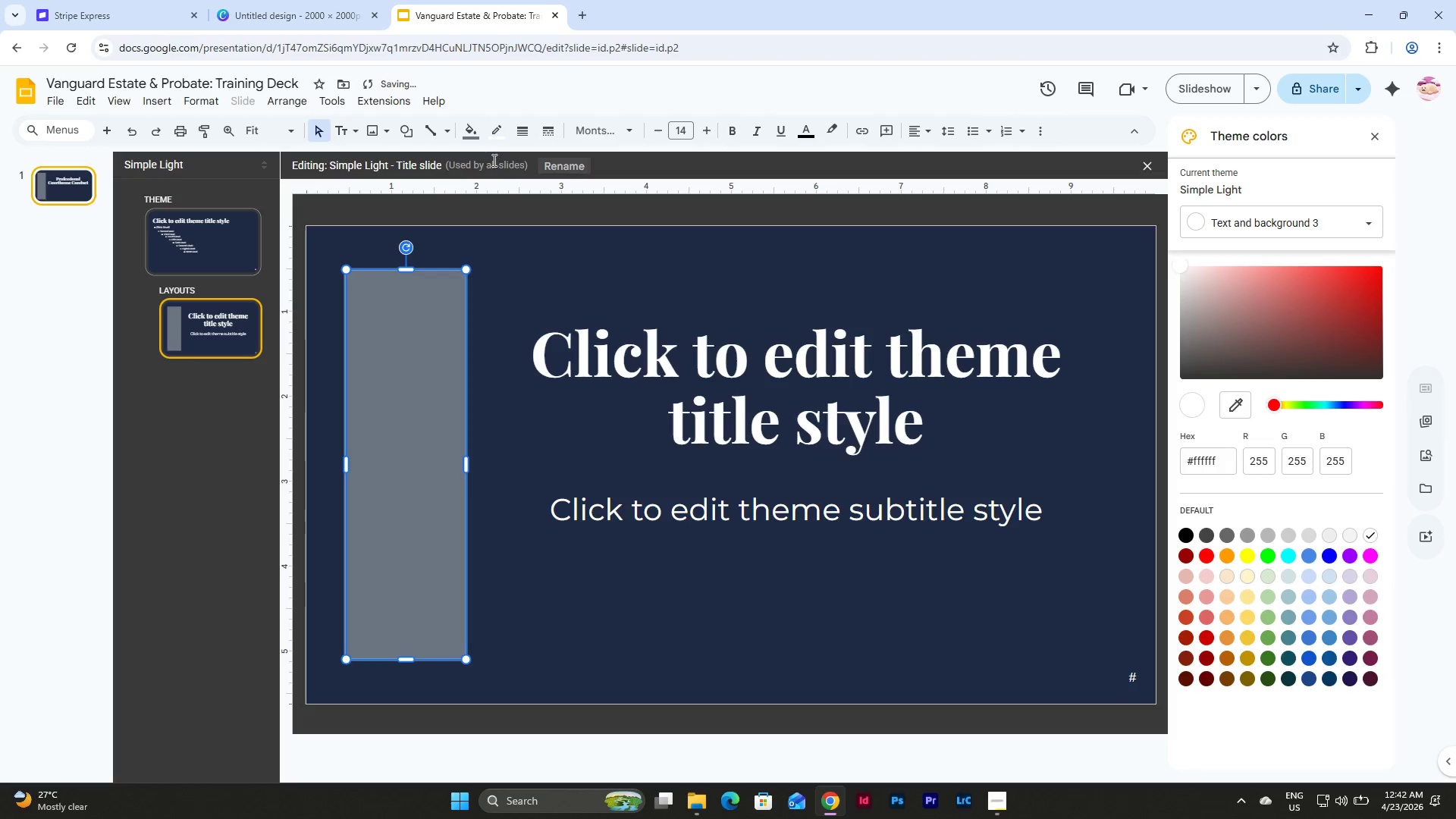 
double_click([496, 132])
 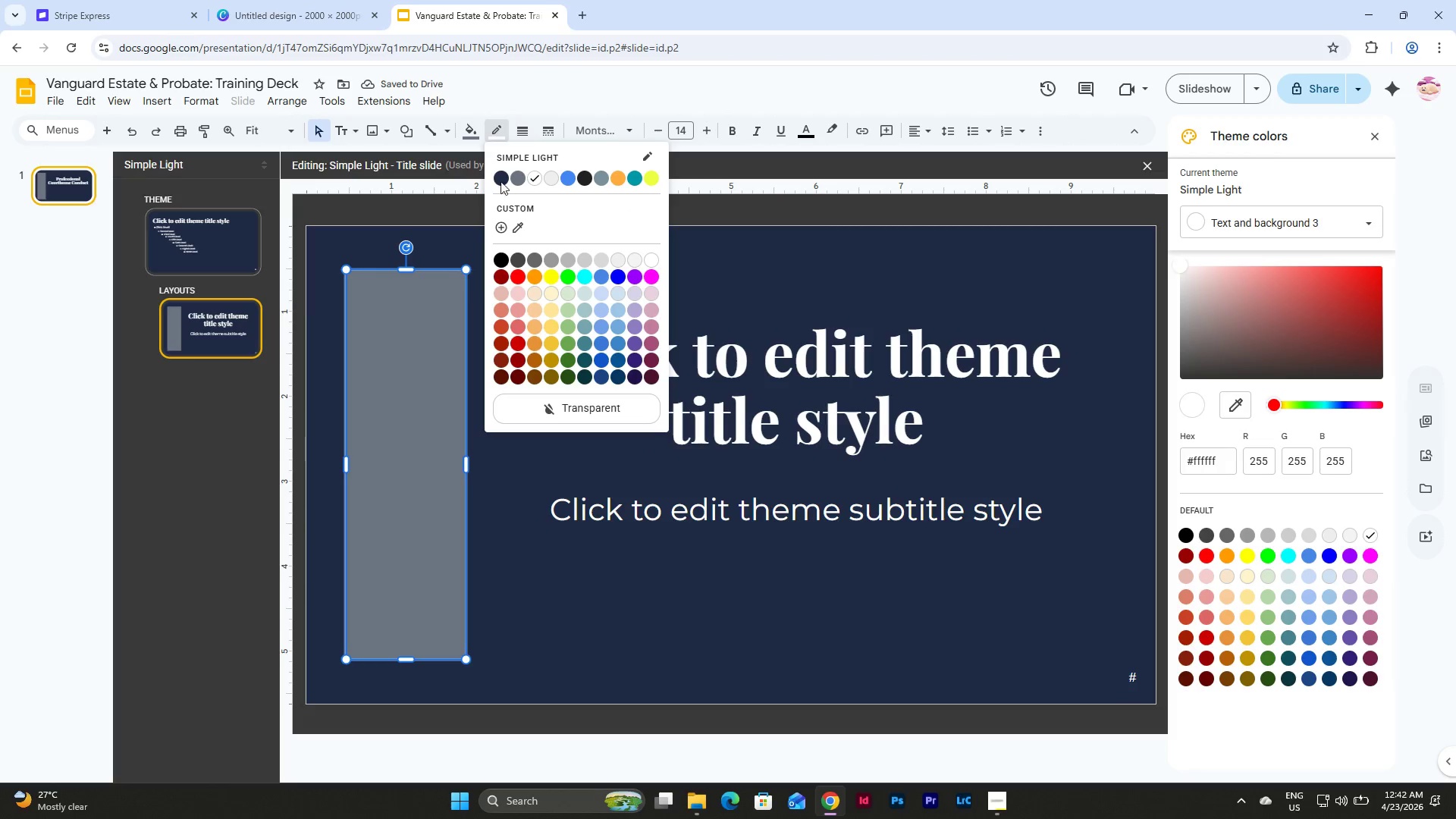 
left_click([546, 401])
 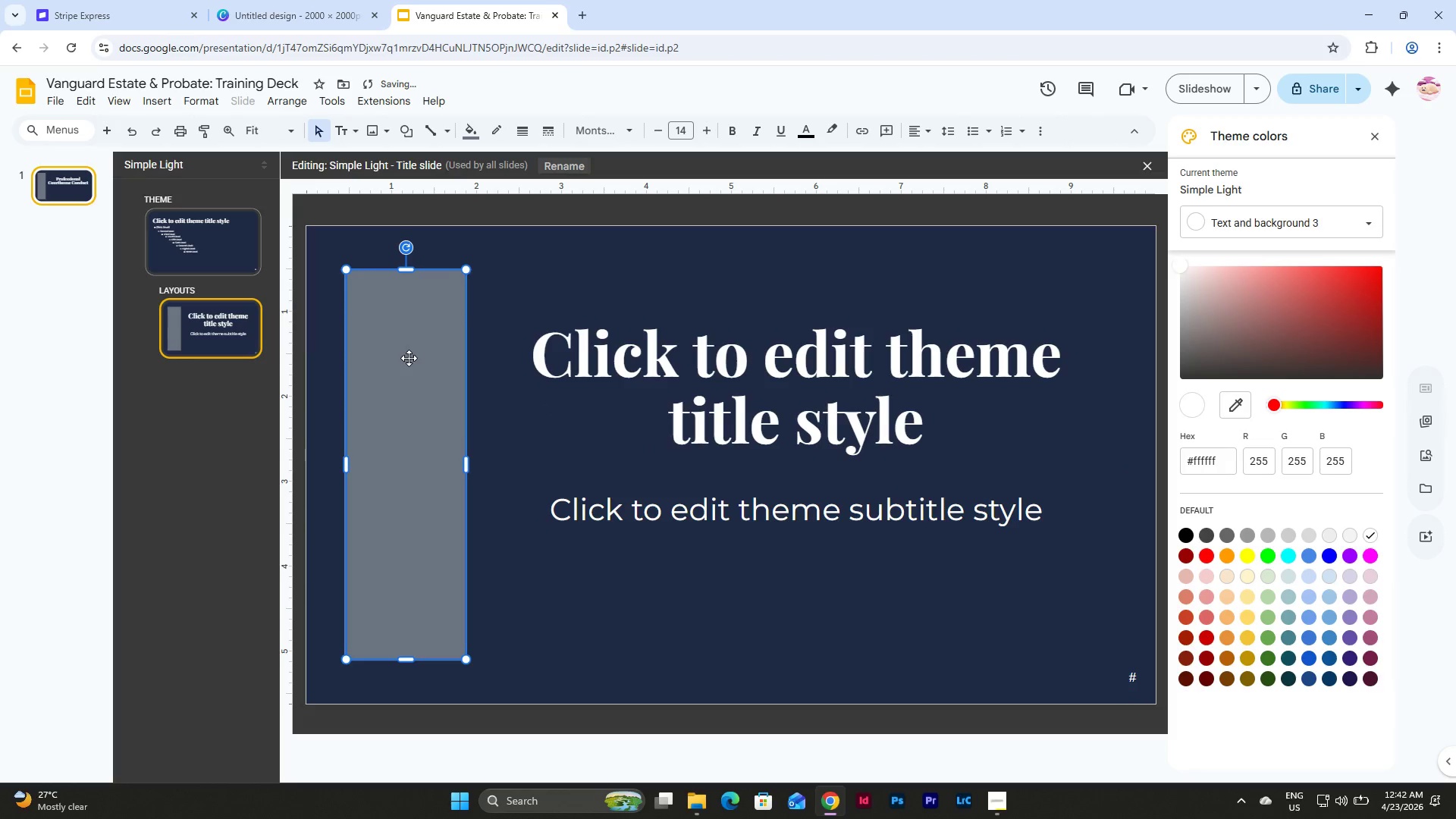 
left_click_drag(start_coordinate=[409, 358], to_coordinate=[369, 315])
 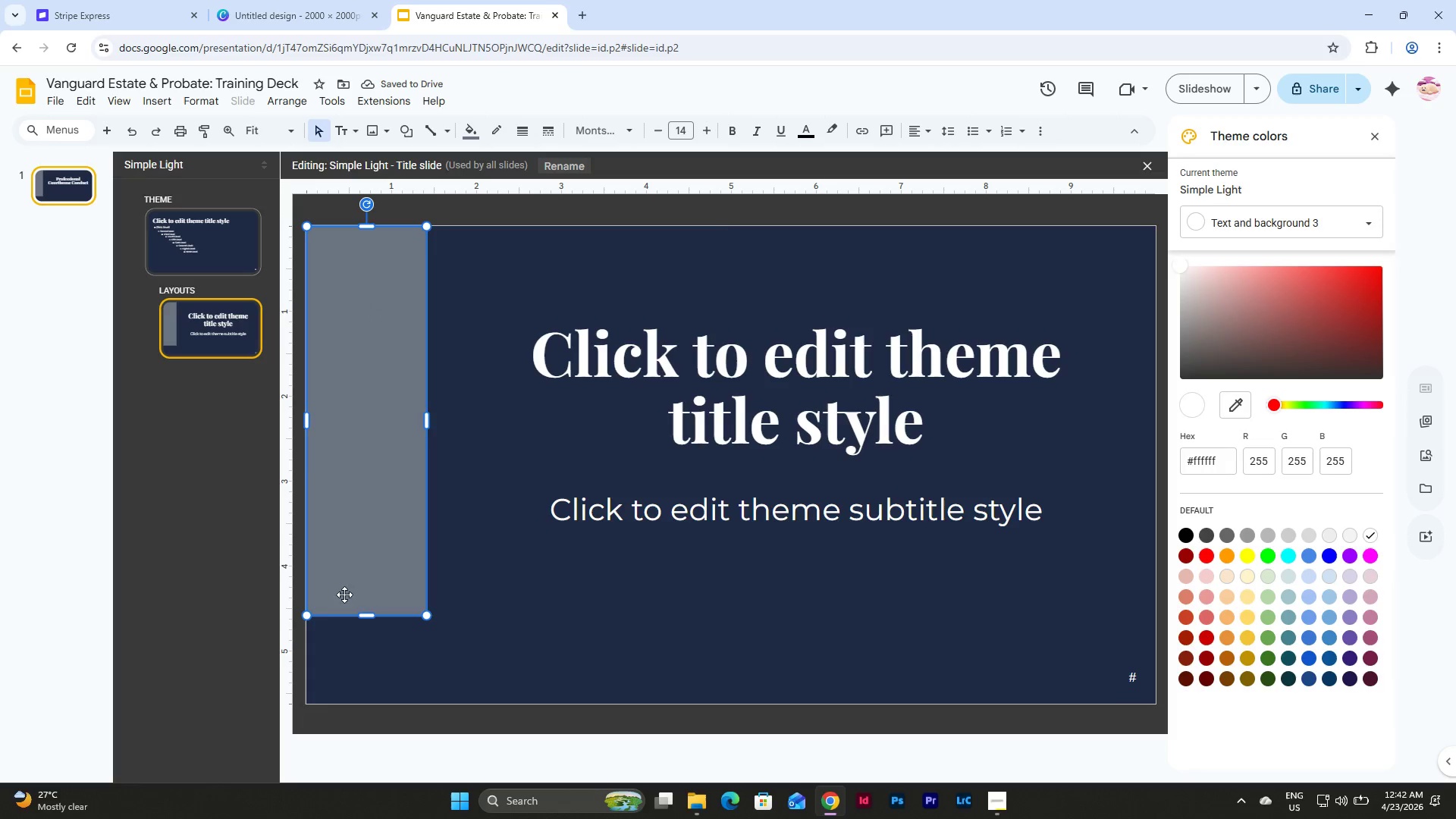 
left_click_drag(start_coordinate=[373, 618], to_coordinate=[376, 706])
 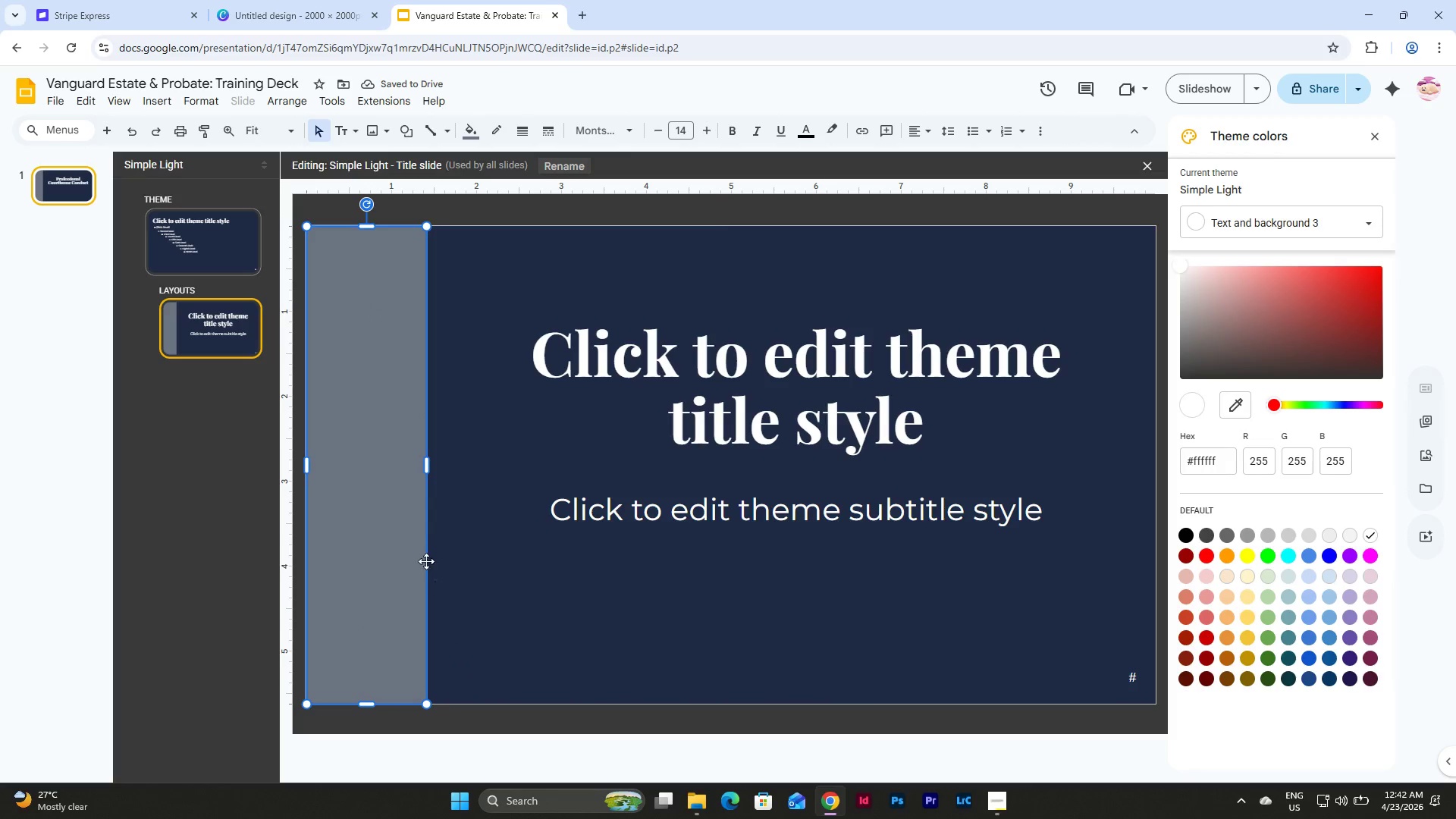 
left_click_drag(start_coordinate=[425, 463], to_coordinate=[431, 464])
 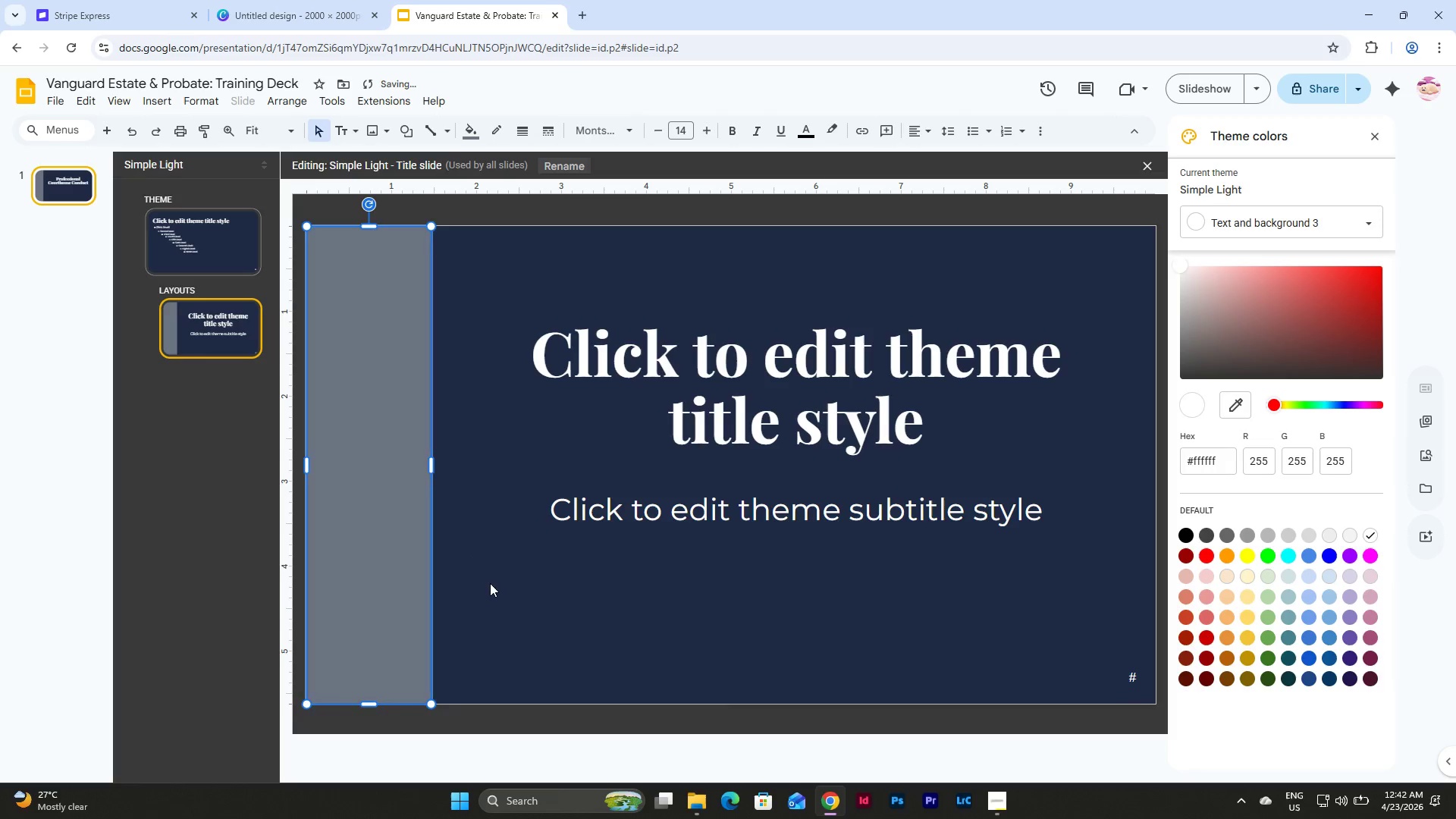 
left_click([491, 585])
 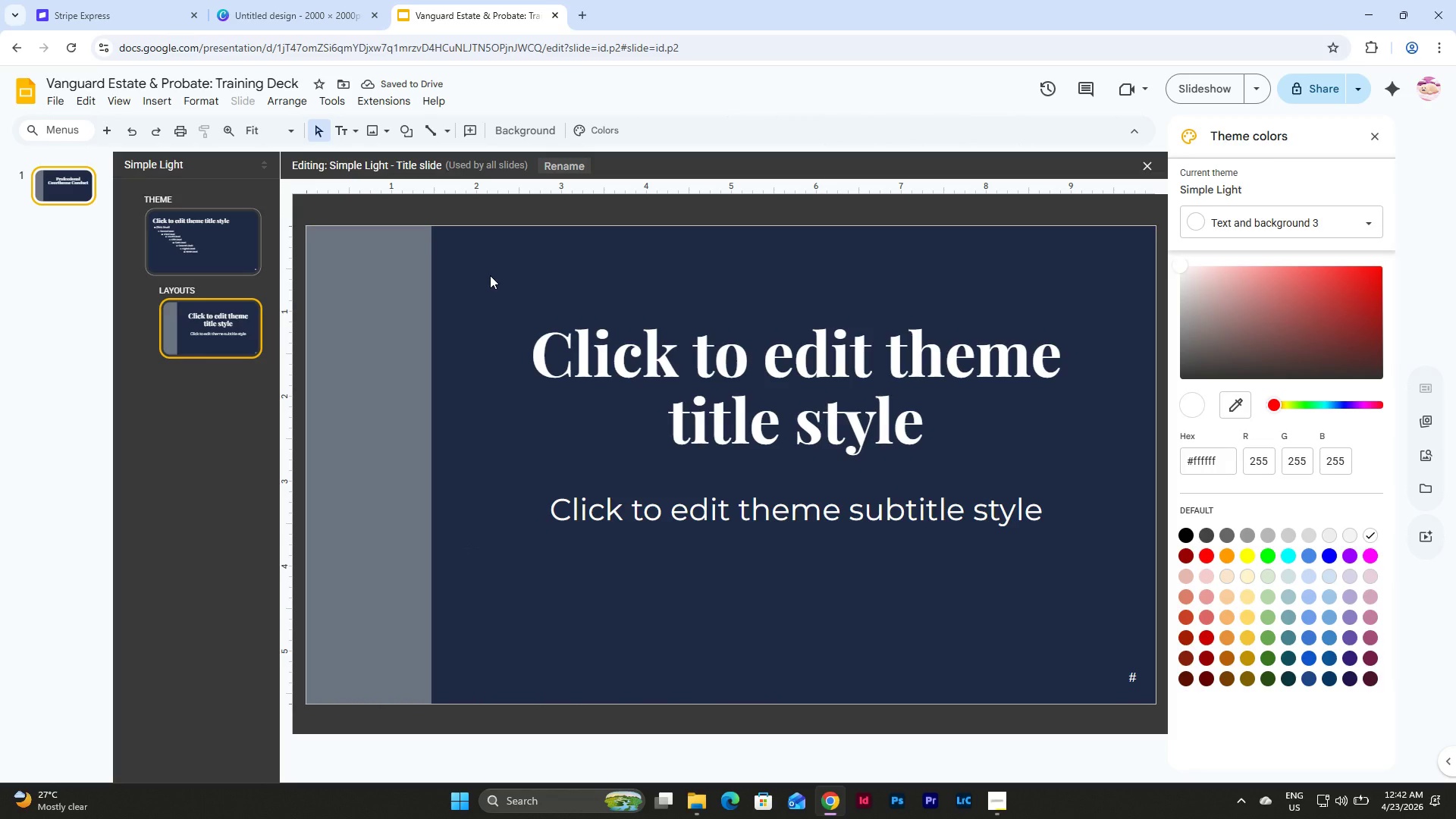 
left_click_drag(start_coordinate=[538, 276], to_coordinate=[990, 579])
 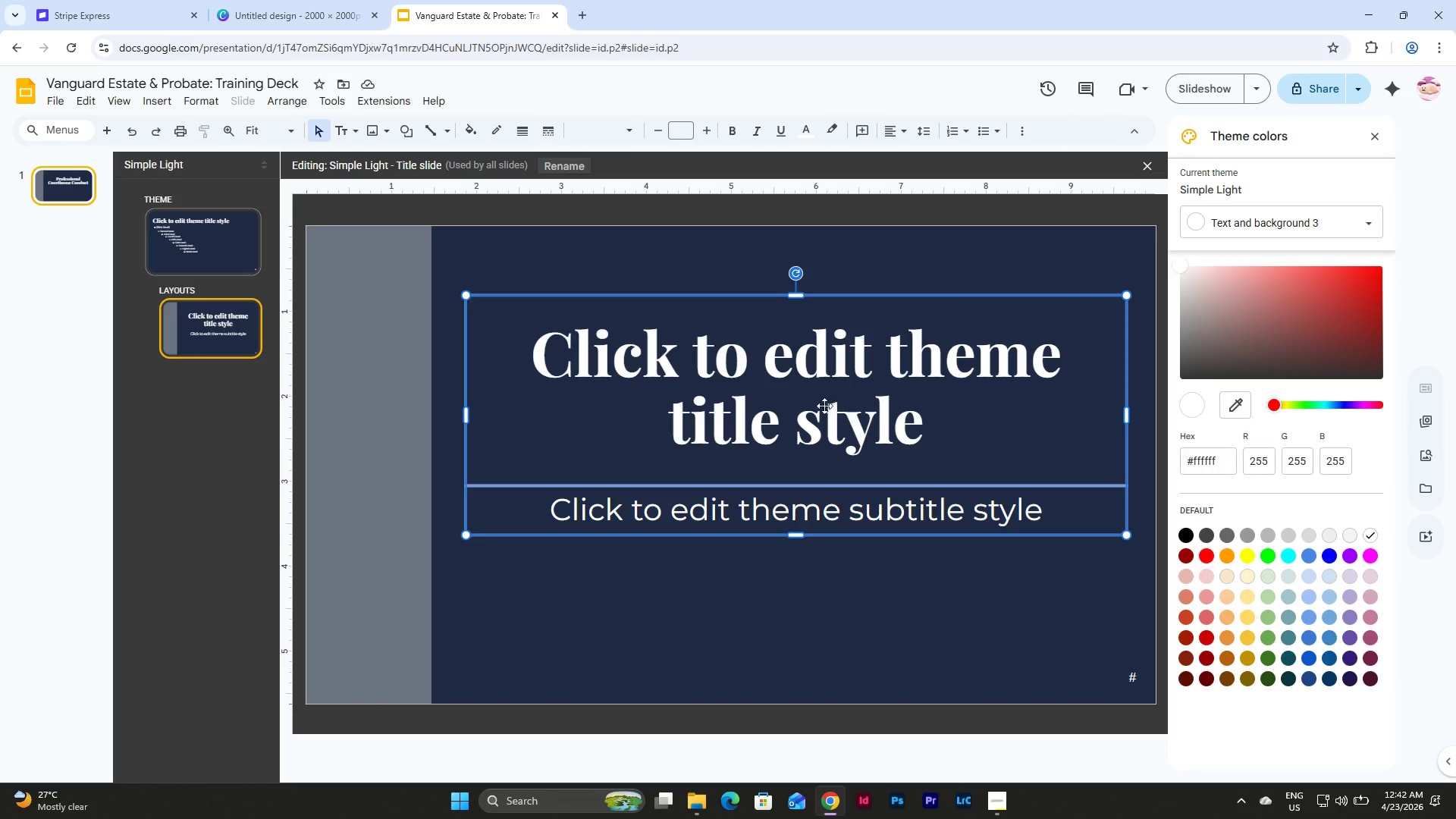 
left_click_drag(start_coordinate=[806, 415], to_coordinate=[800, 413])
 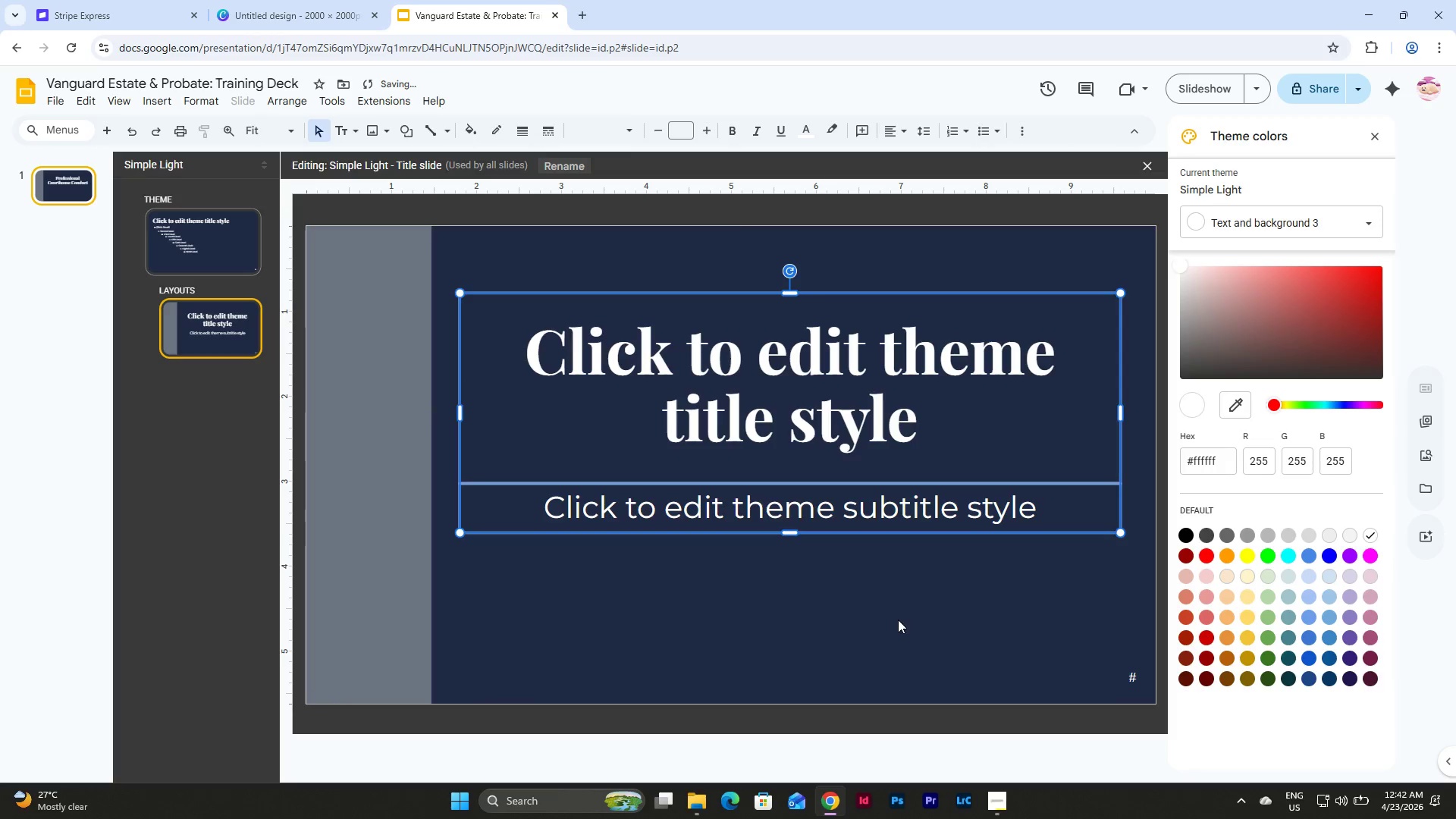 
double_click([795, 316])
 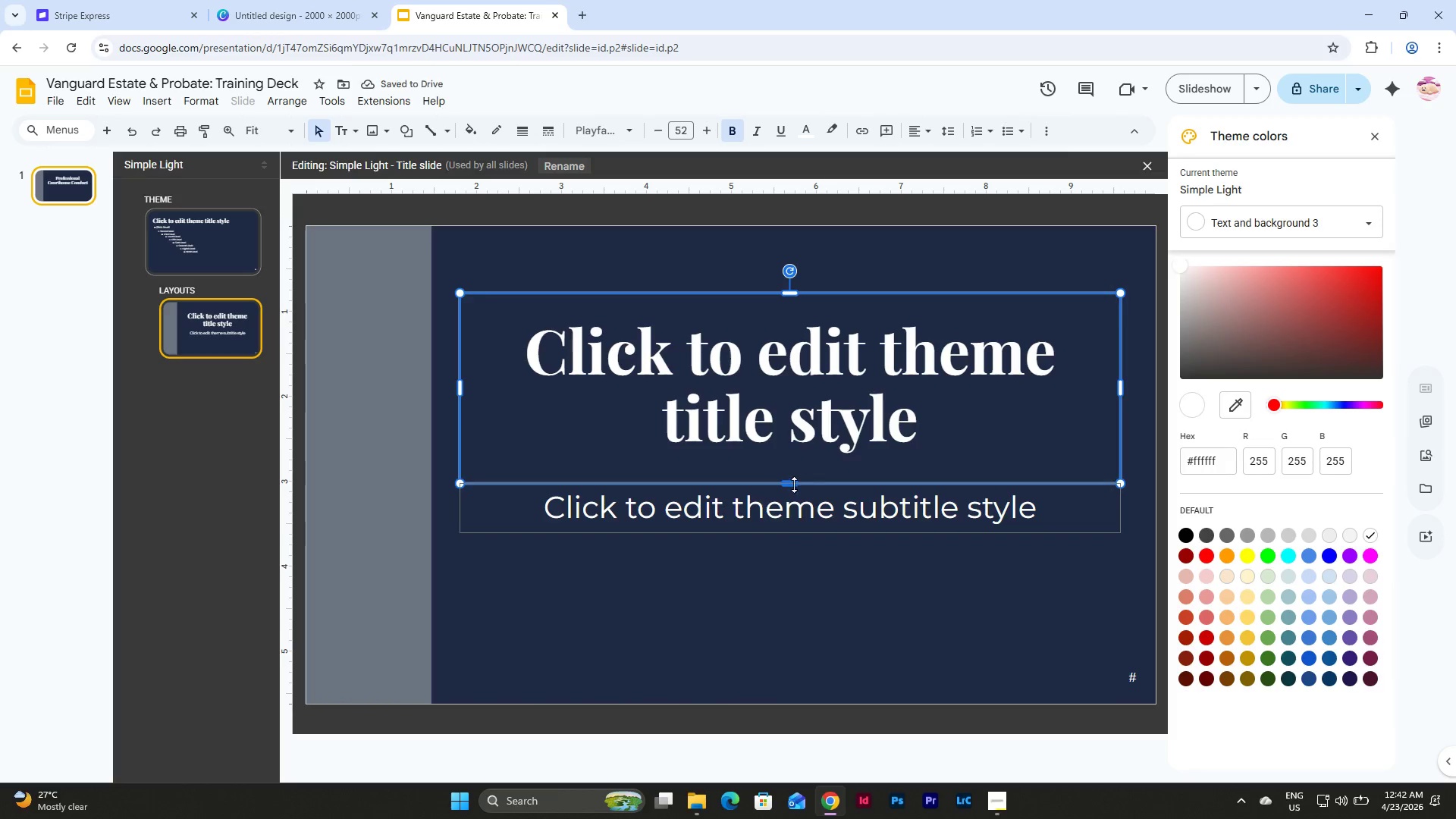 
left_click_drag(start_coordinate=[792, 486], to_coordinate=[790, 463])
 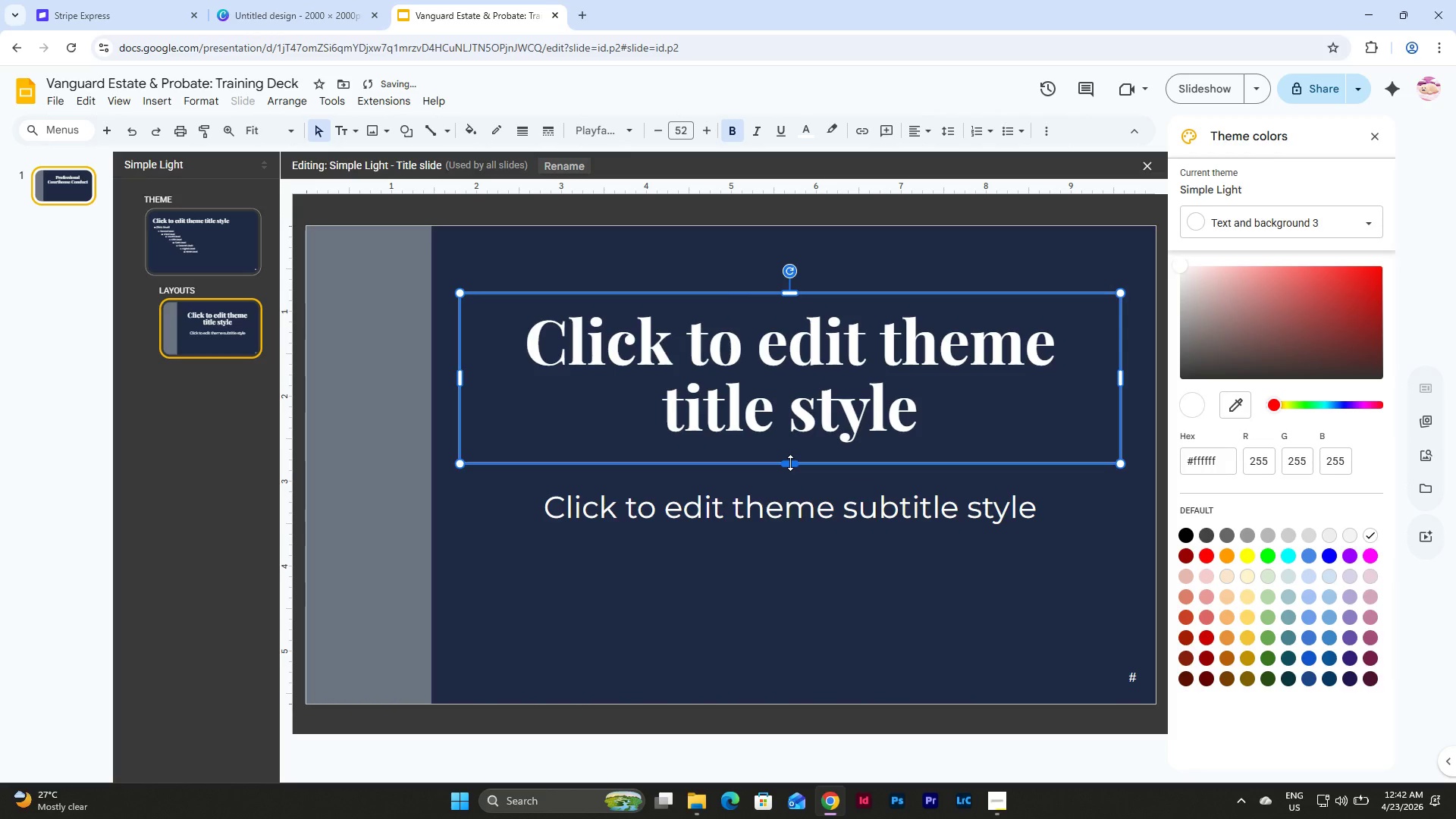 
left_click_drag(start_coordinate=[790, 463], to_coordinate=[790, 453])
 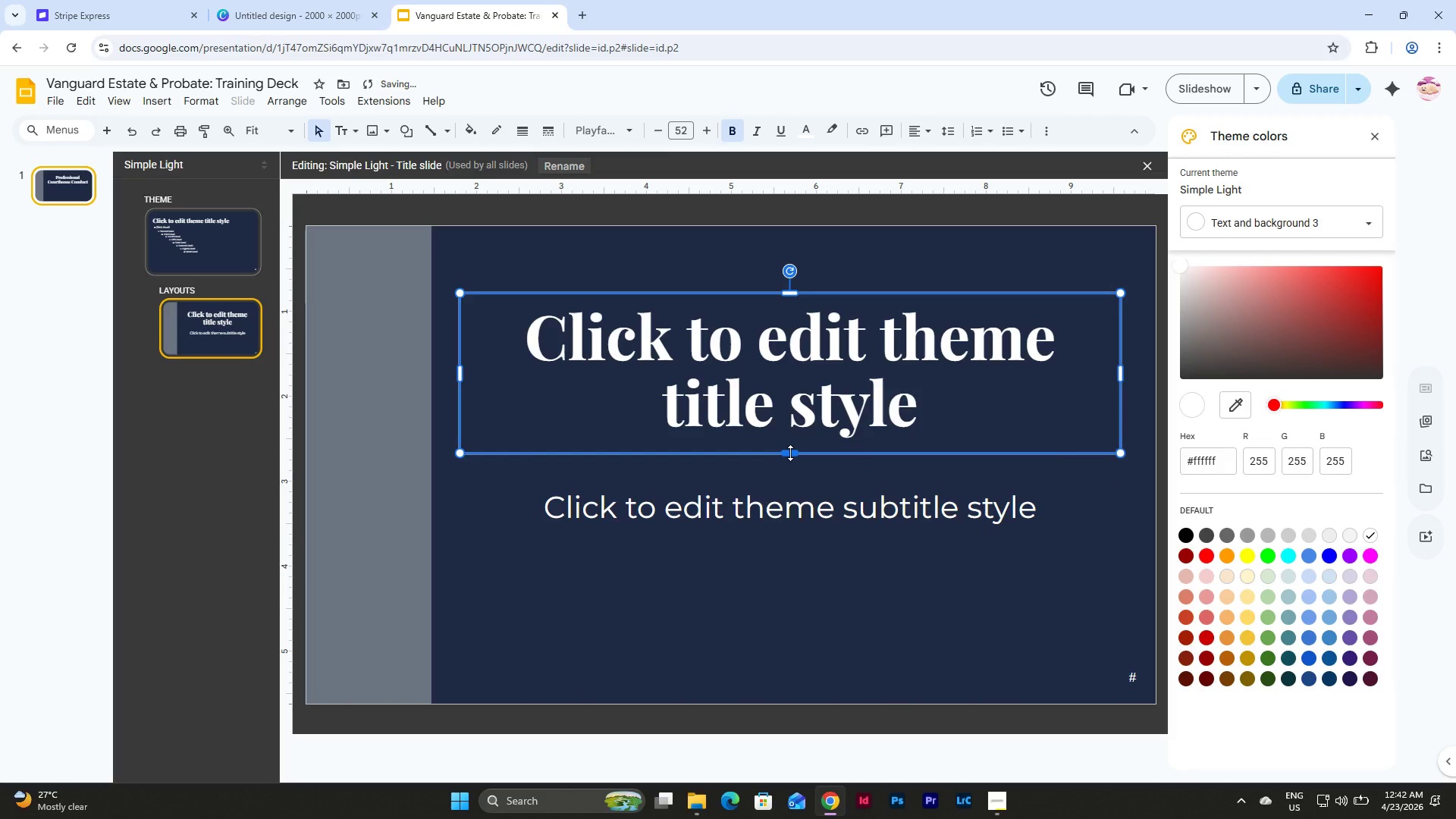 
left_click_drag(start_coordinate=[790, 453], to_coordinate=[790, 445])
 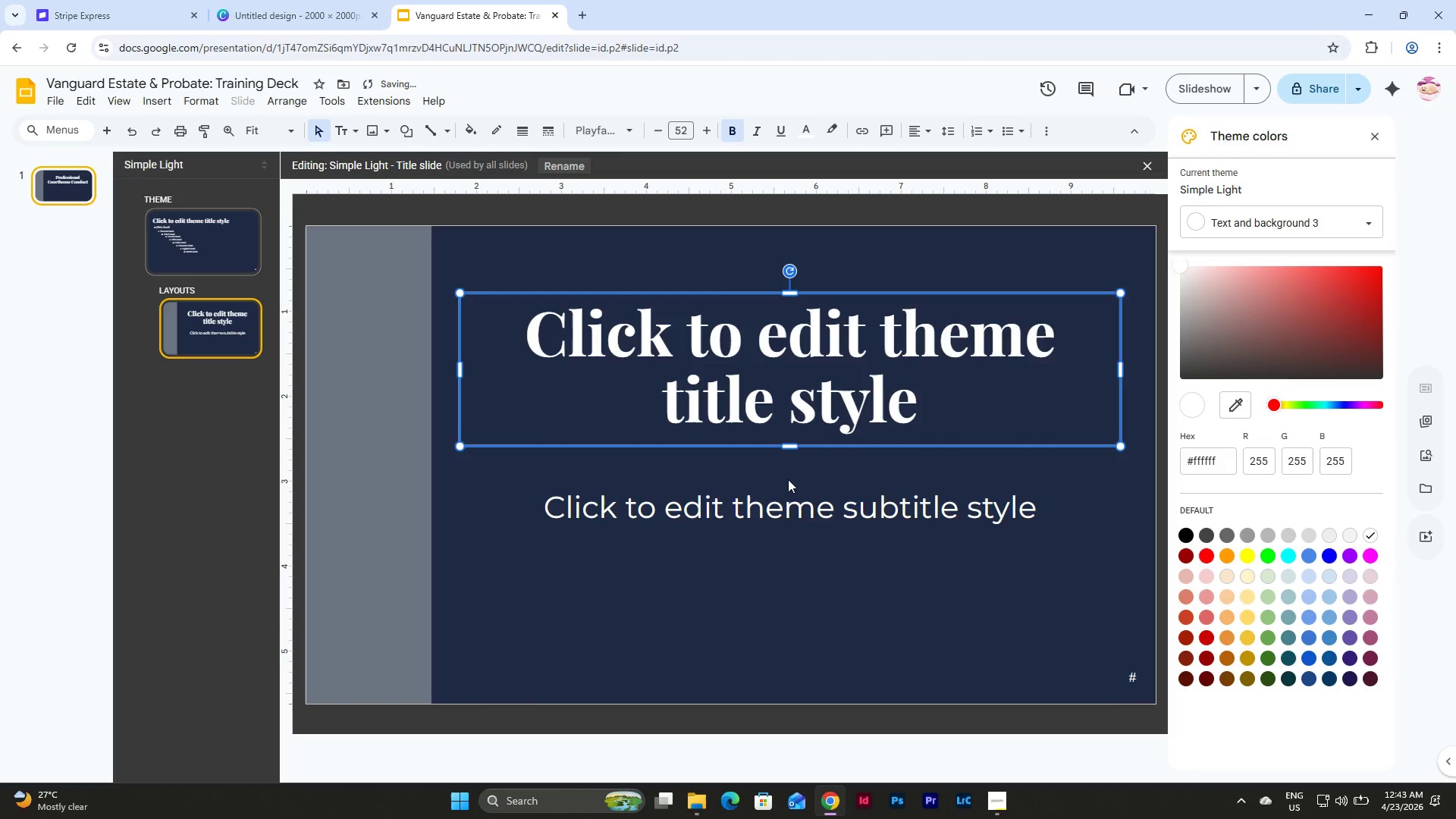 
left_click([789, 491])
 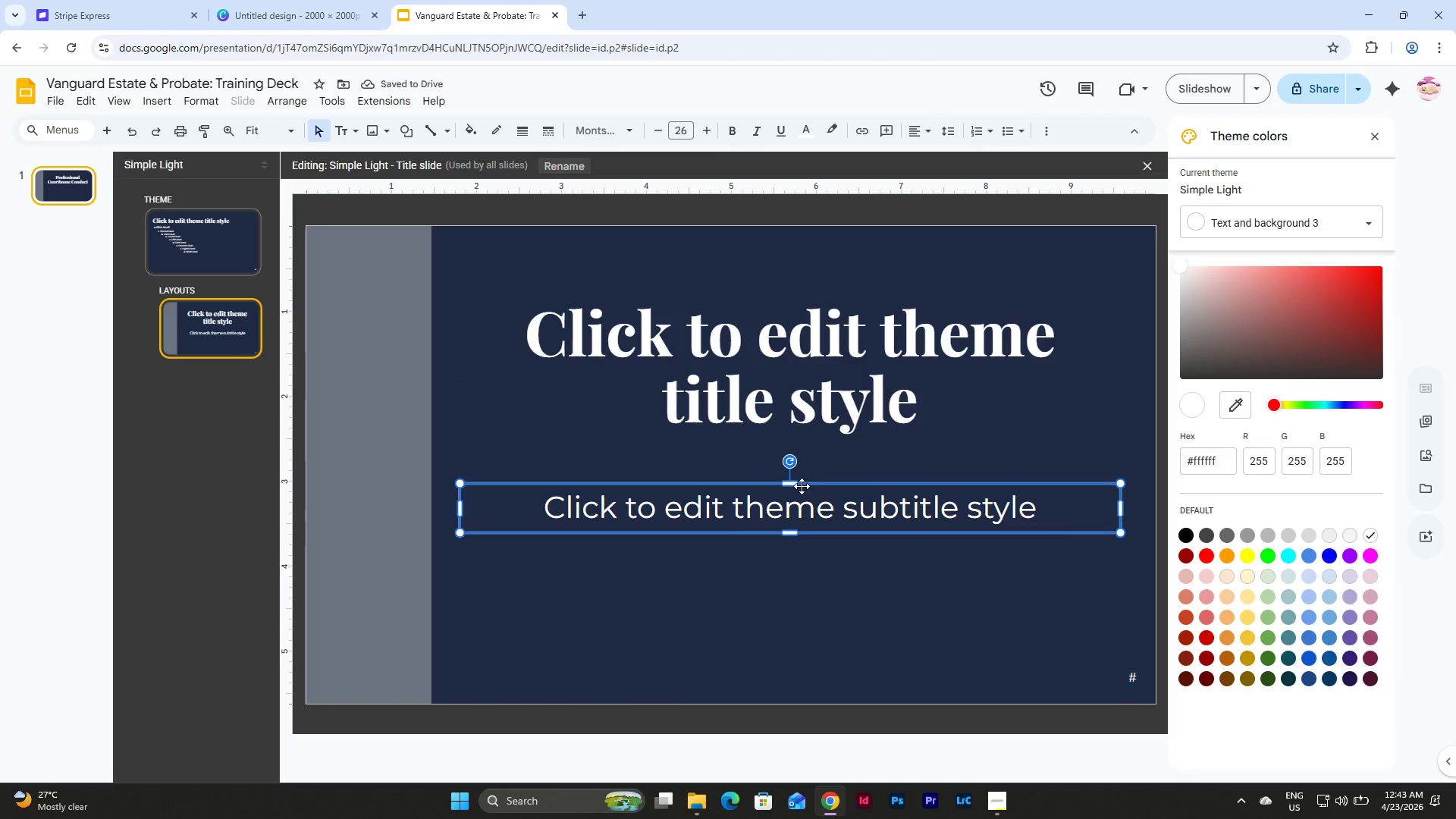 
left_click_drag(start_coordinate=[802, 486], to_coordinate=[803, 449])
 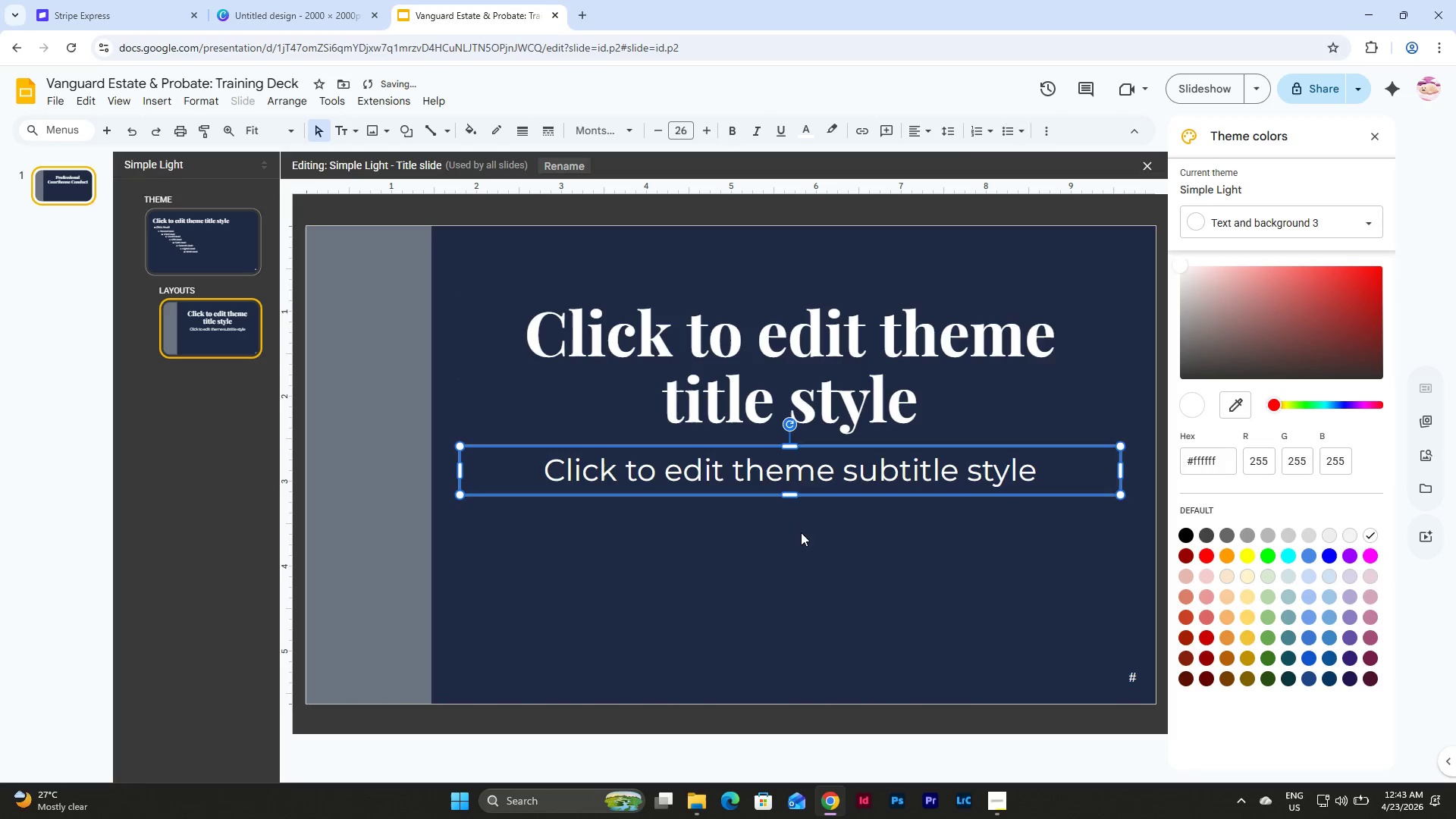 
left_click([801, 533])
 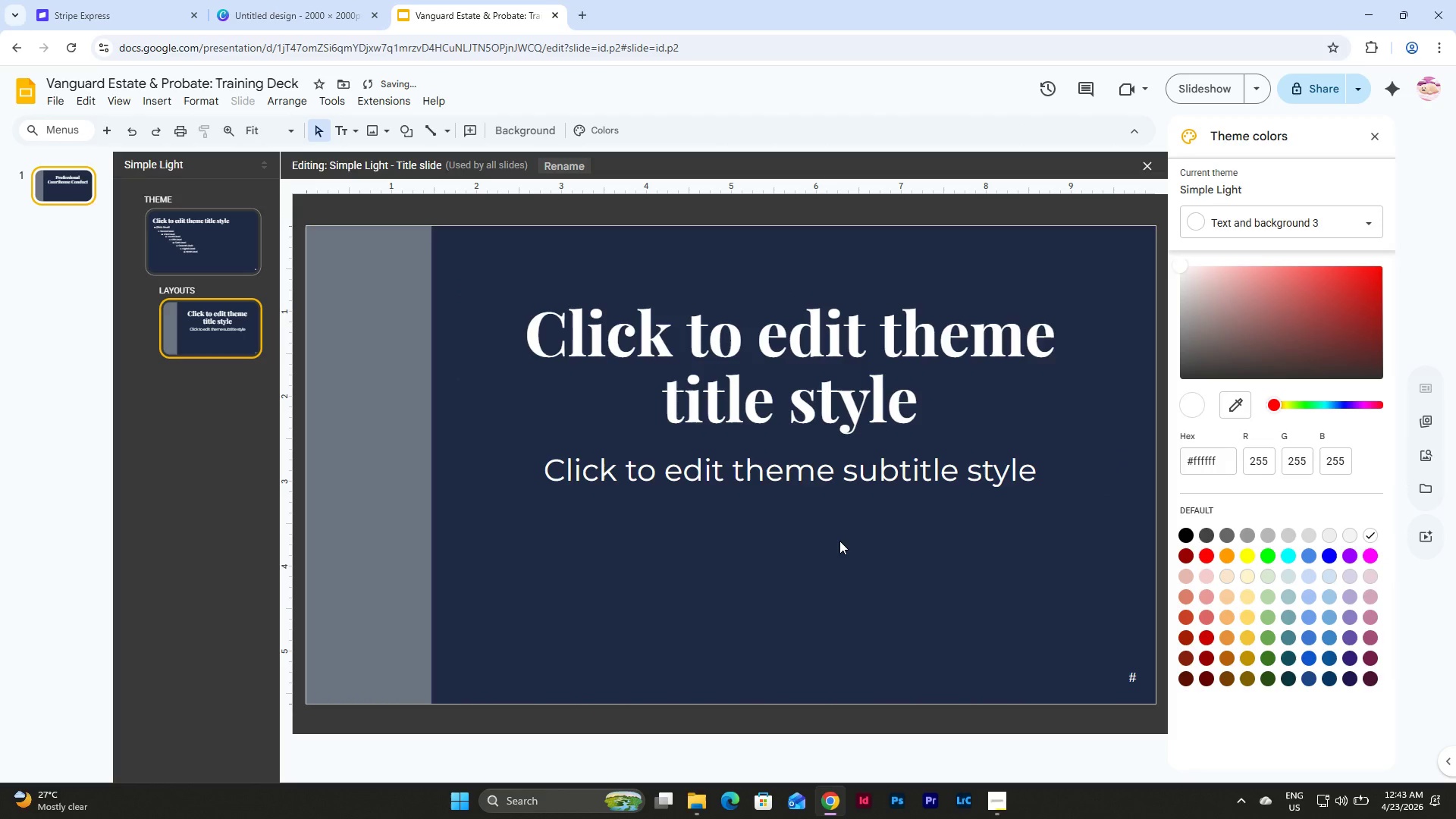 
left_click_drag(start_coordinate=[839, 541], to_coordinate=[565, 300])
 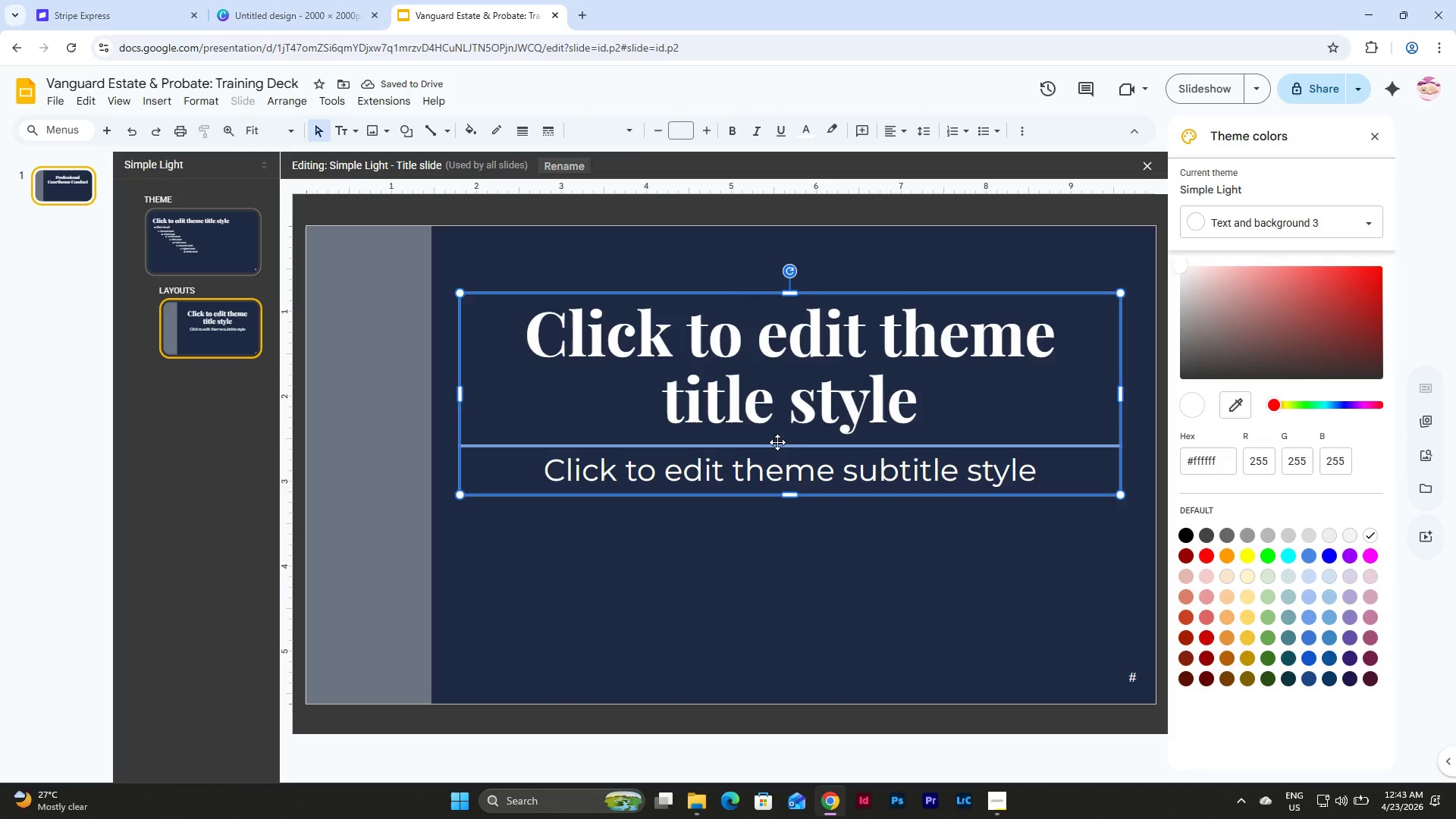 
left_click_drag(start_coordinate=[801, 442], to_coordinate=[801, 435])
 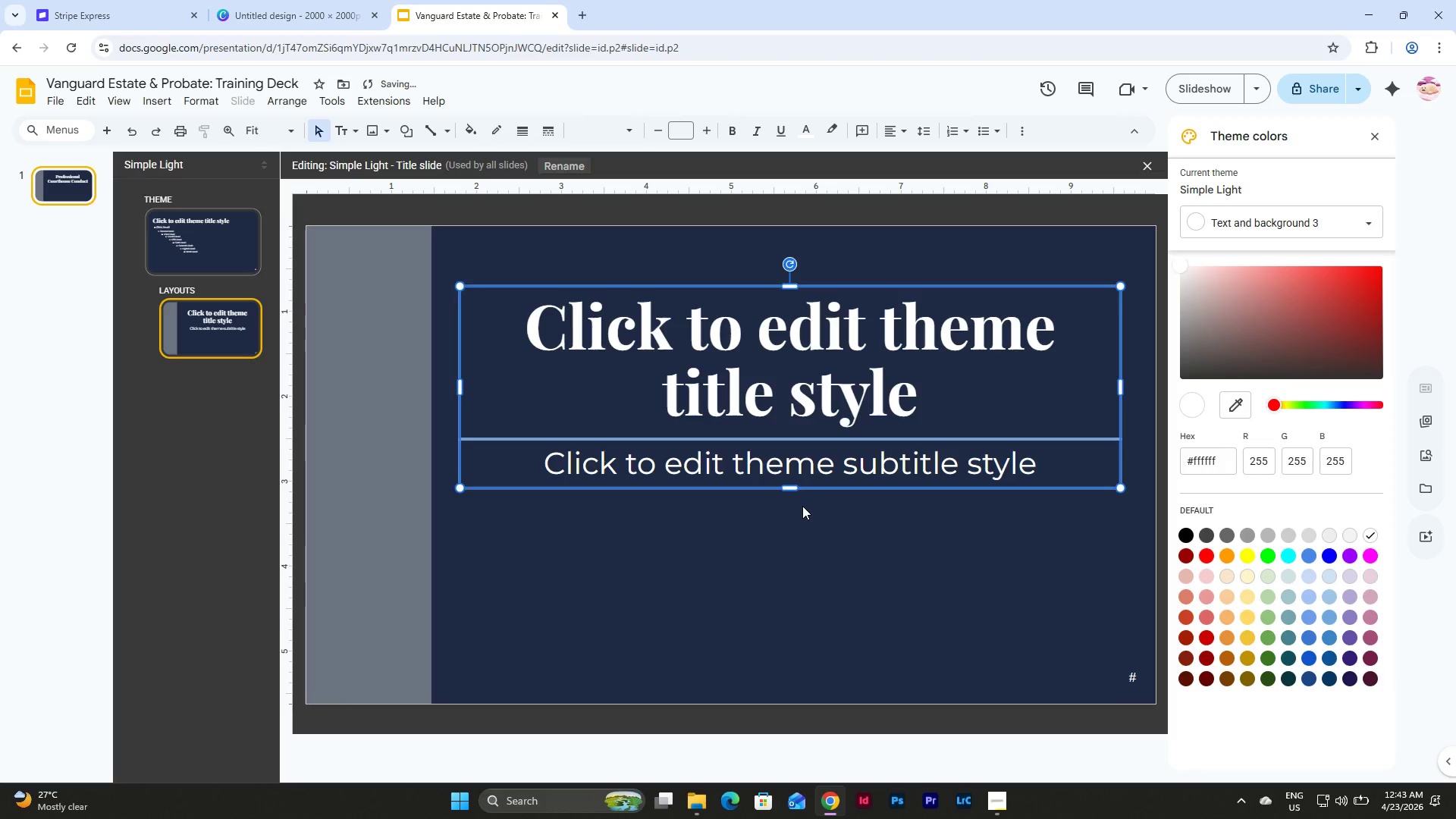 
left_click([802, 516])
 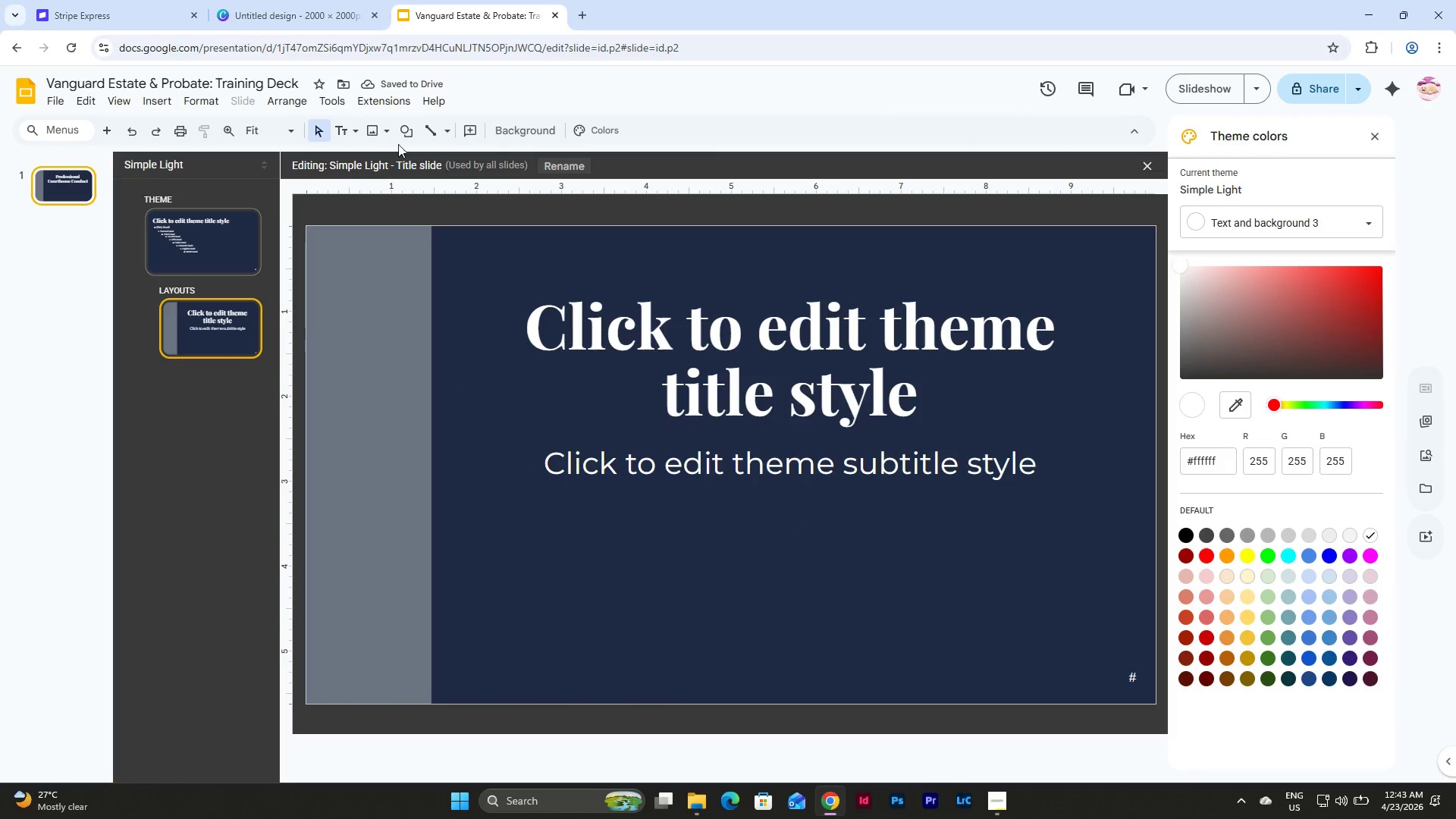 
left_click([410, 135])
 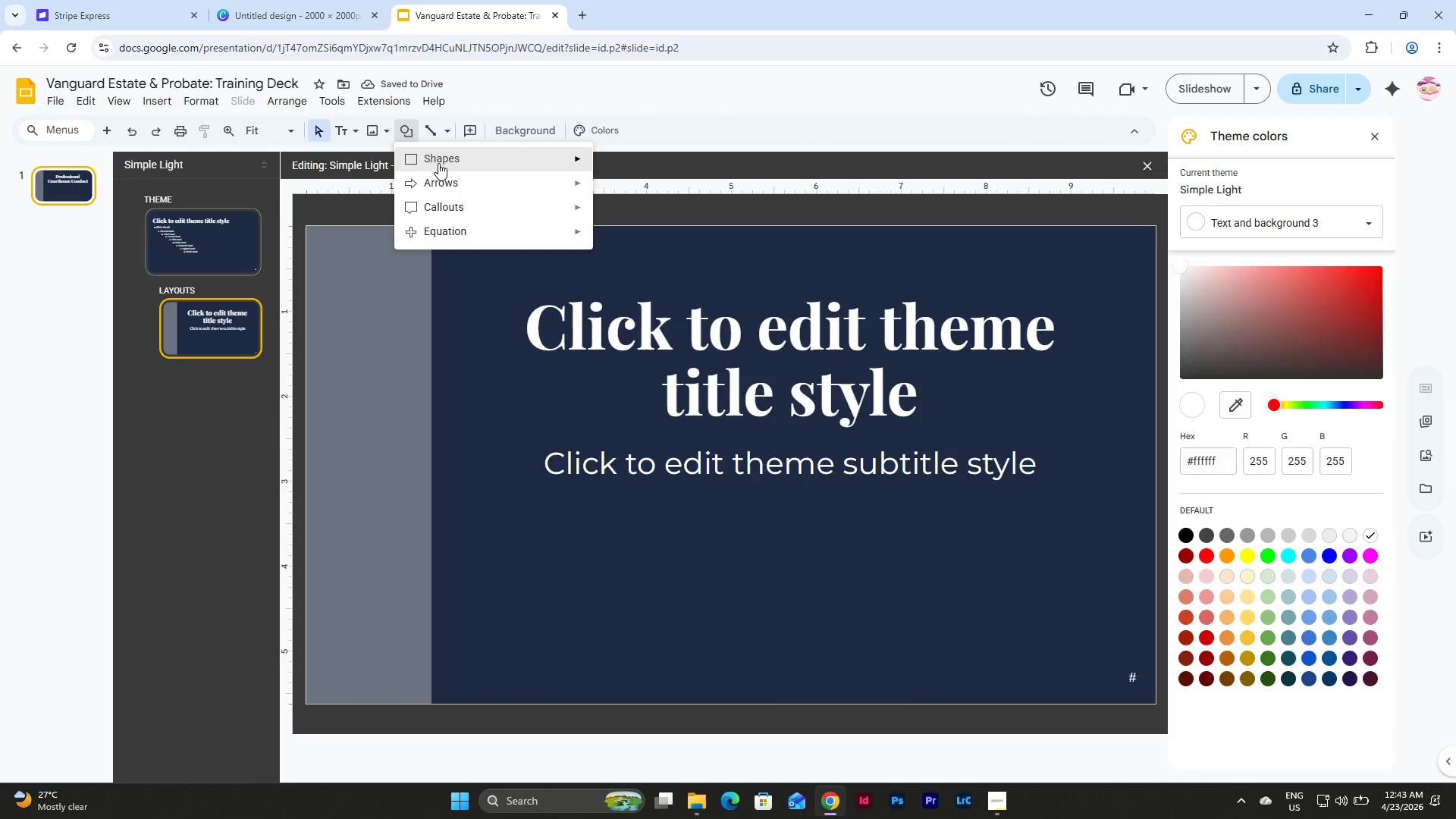 
left_click([438, 163])
 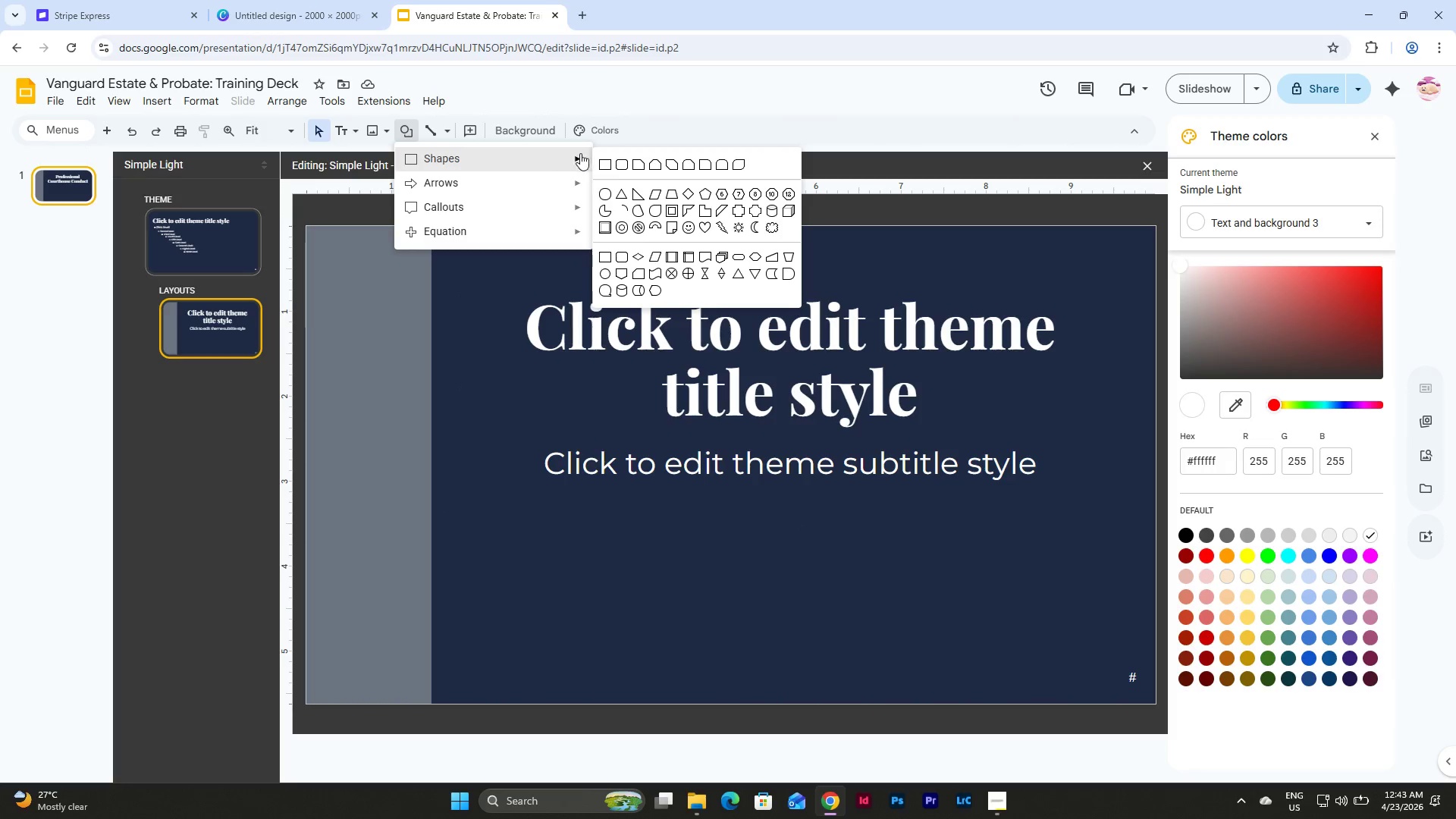 
left_click([609, 156])
 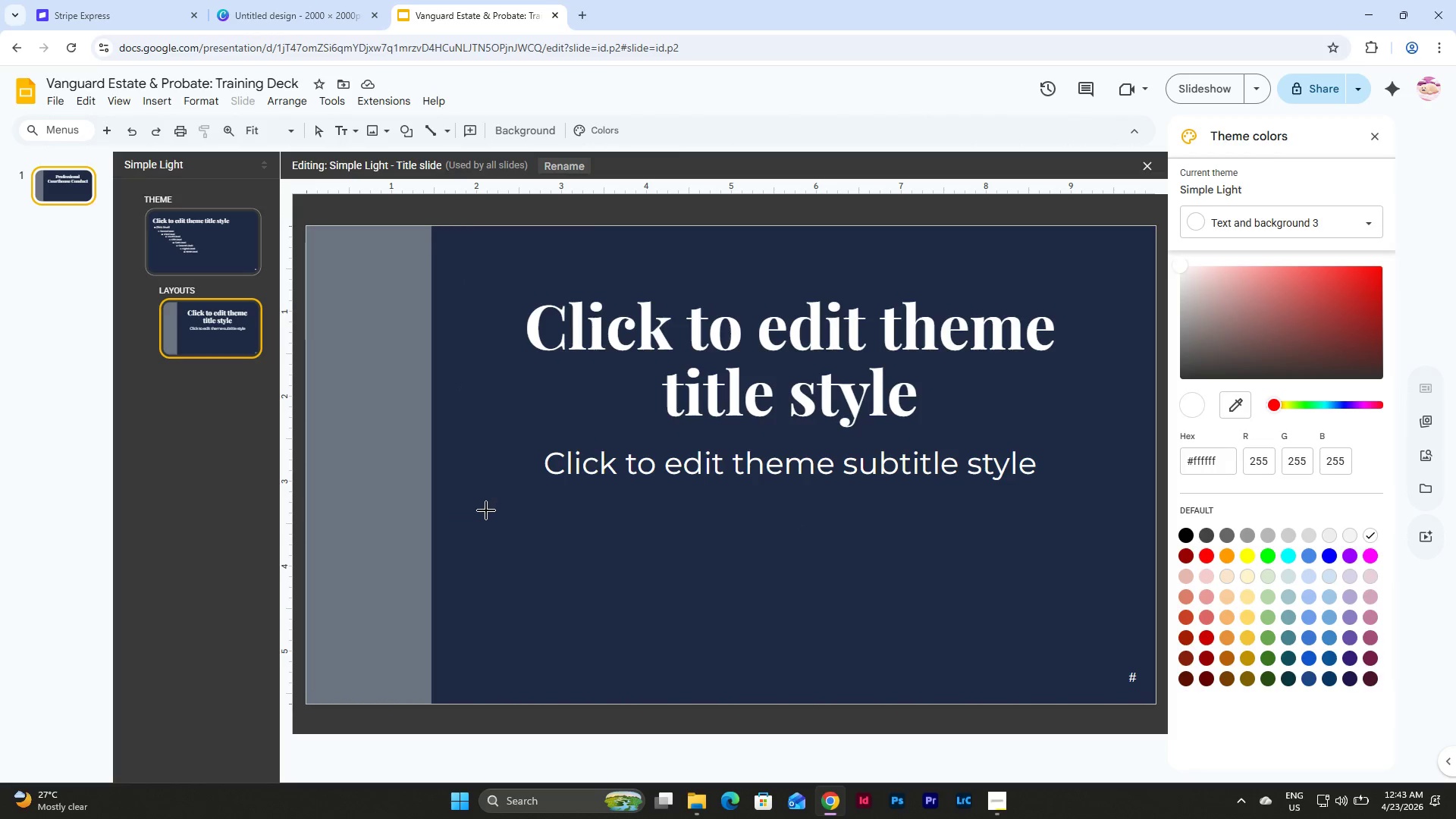 
left_click_drag(start_coordinate=[486, 514], to_coordinate=[1112, 510])
 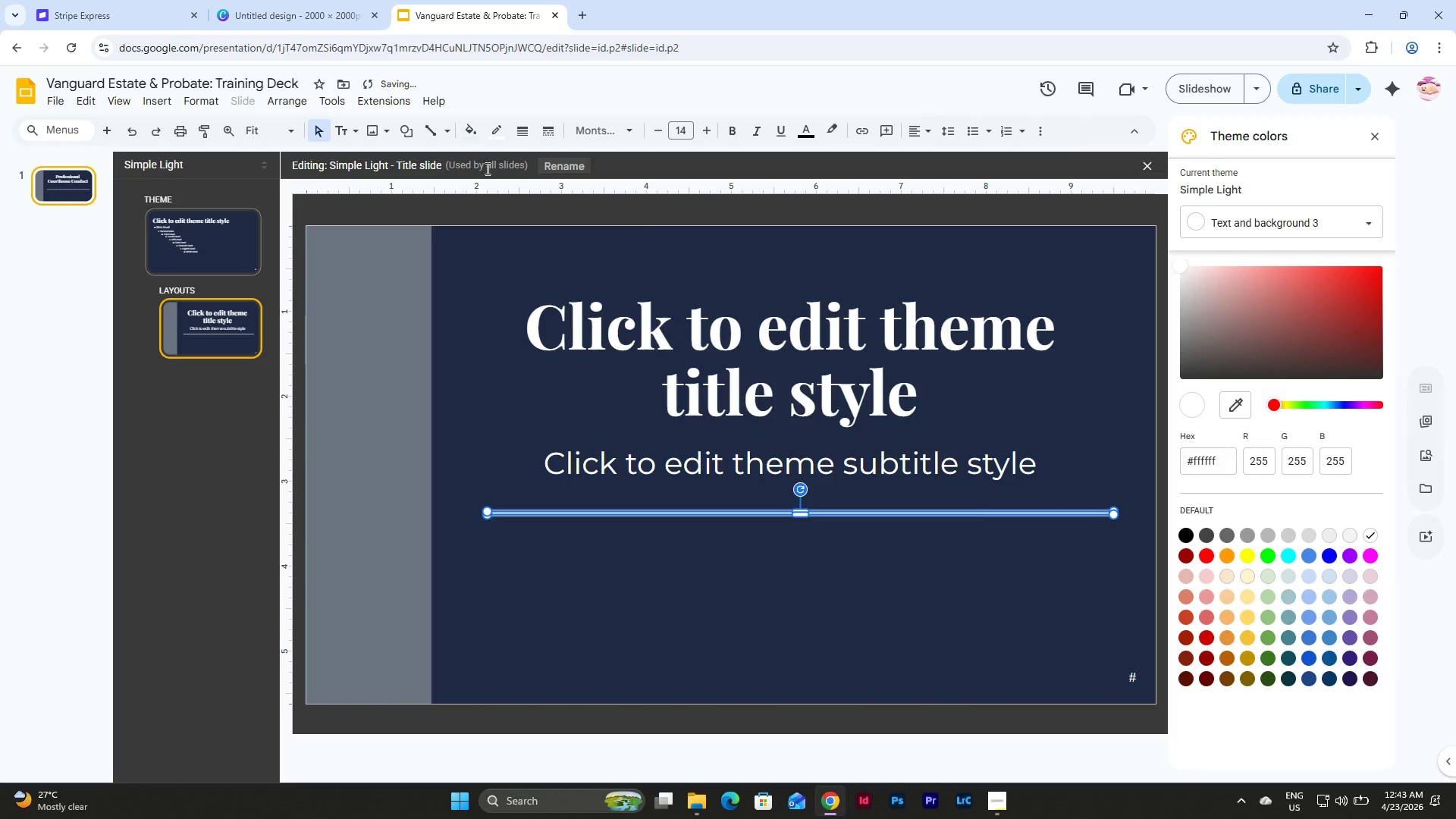 
left_click([496, 130])
 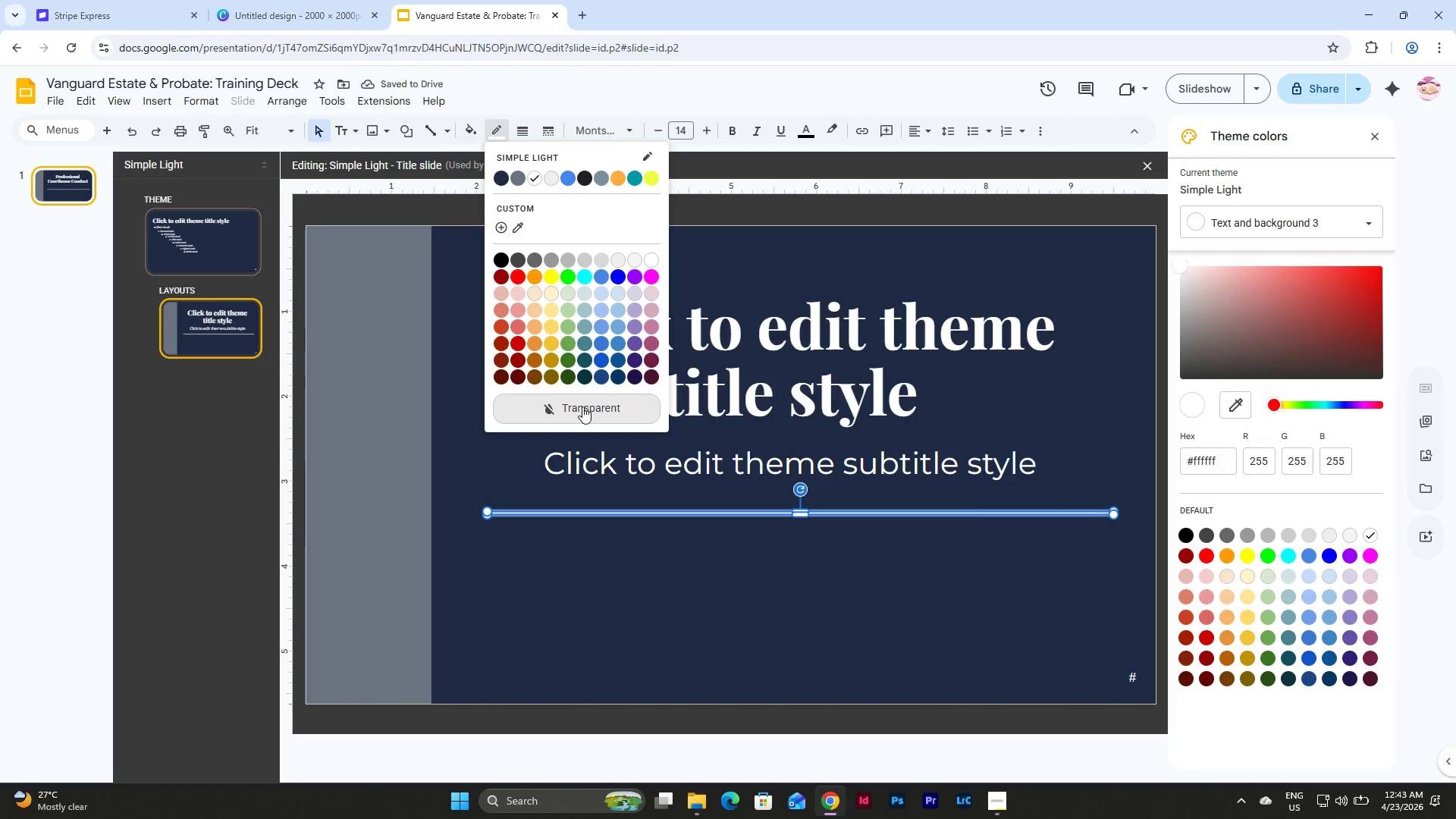 
left_click([582, 406])
 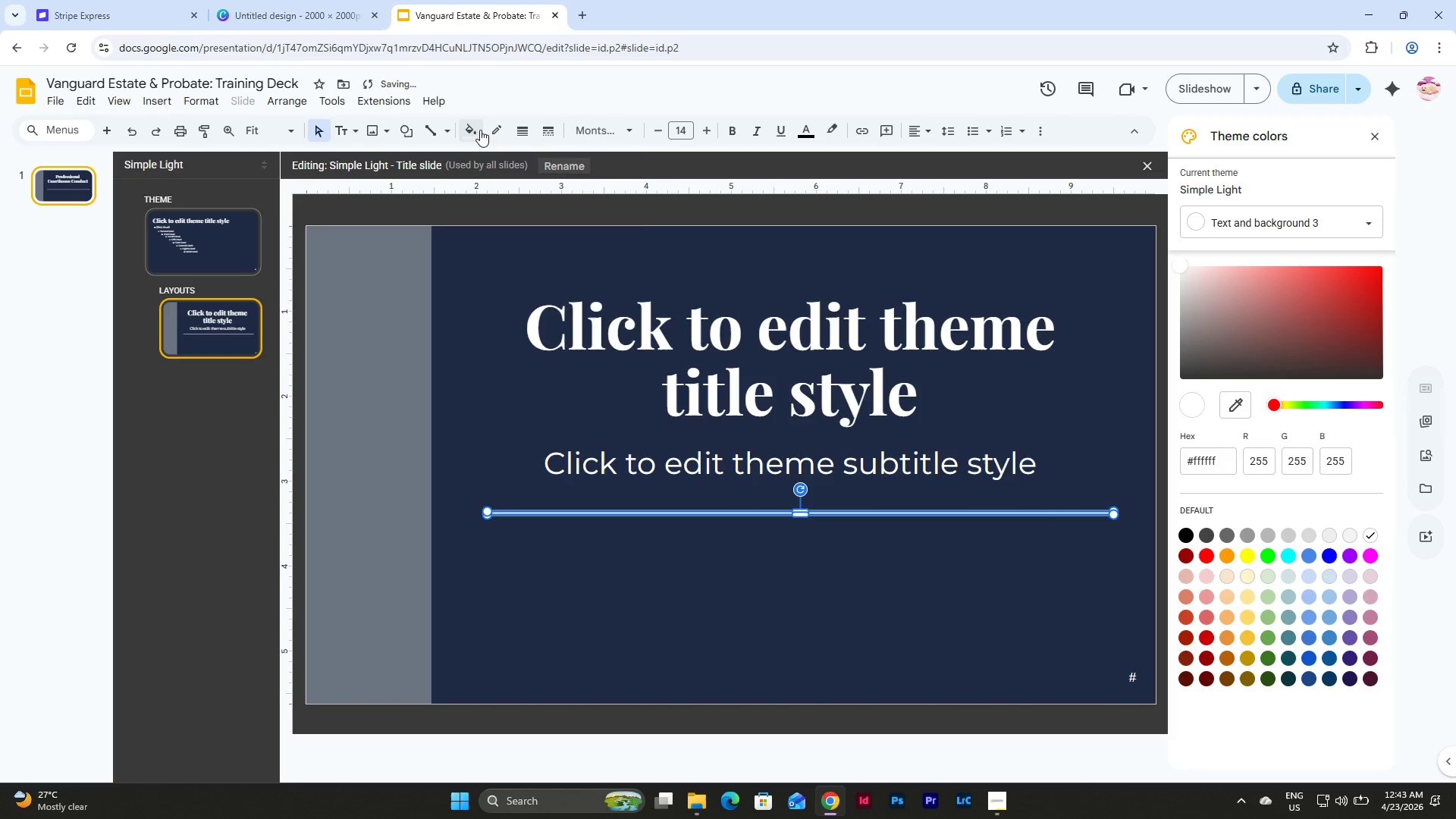 
left_click([477, 128])
 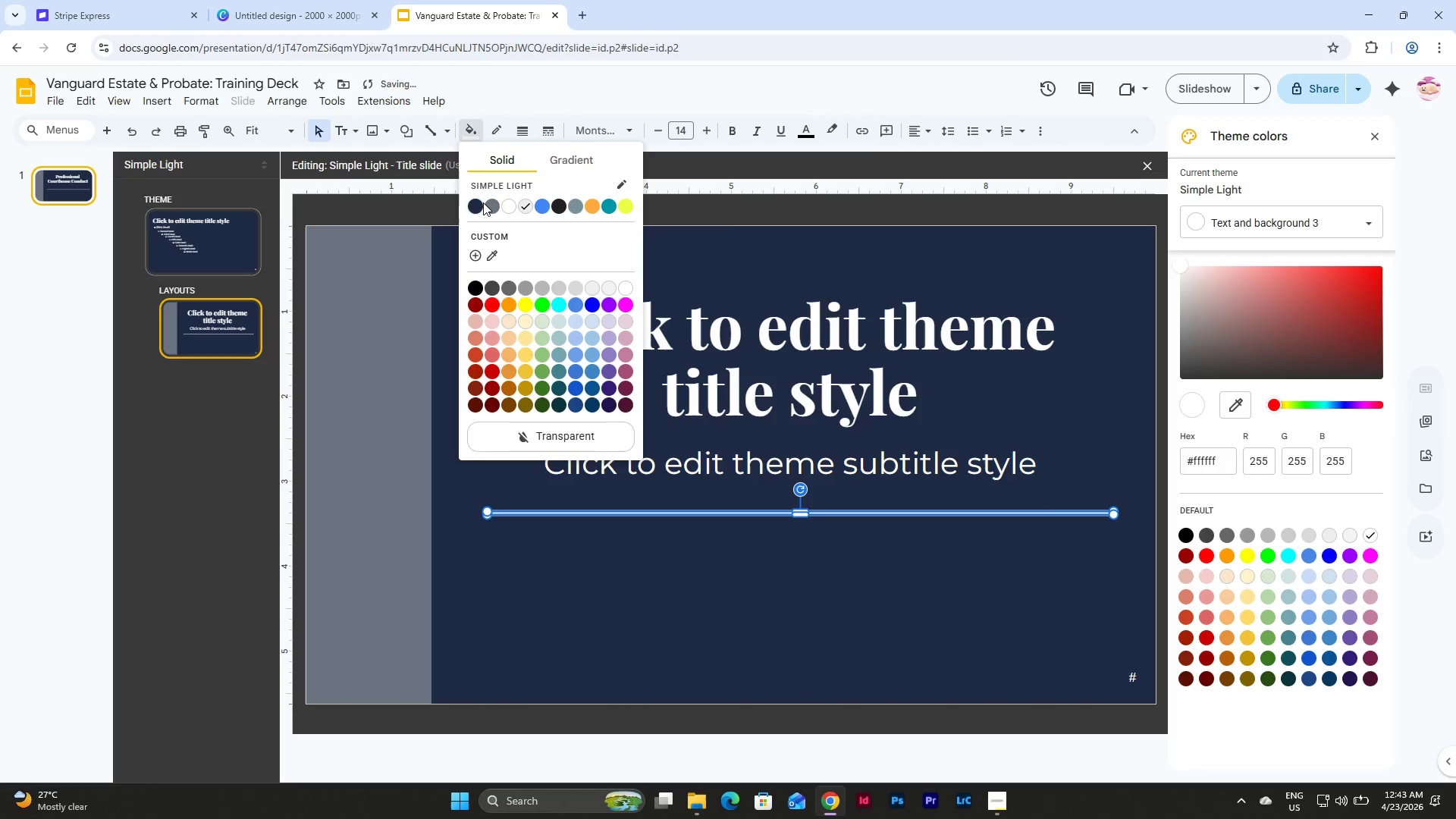 
left_click([491, 206])
 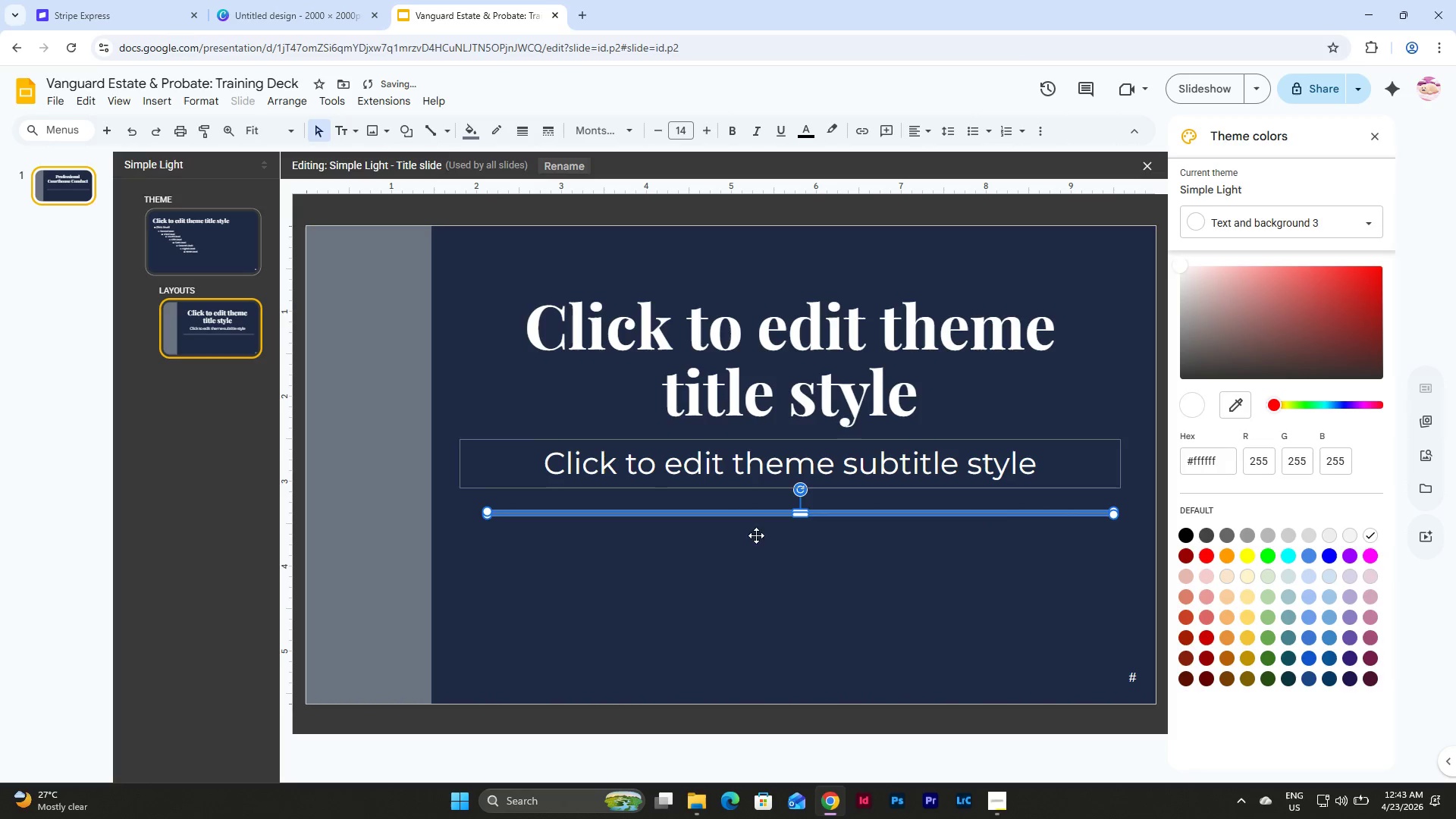 
left_click([799, 599])
 